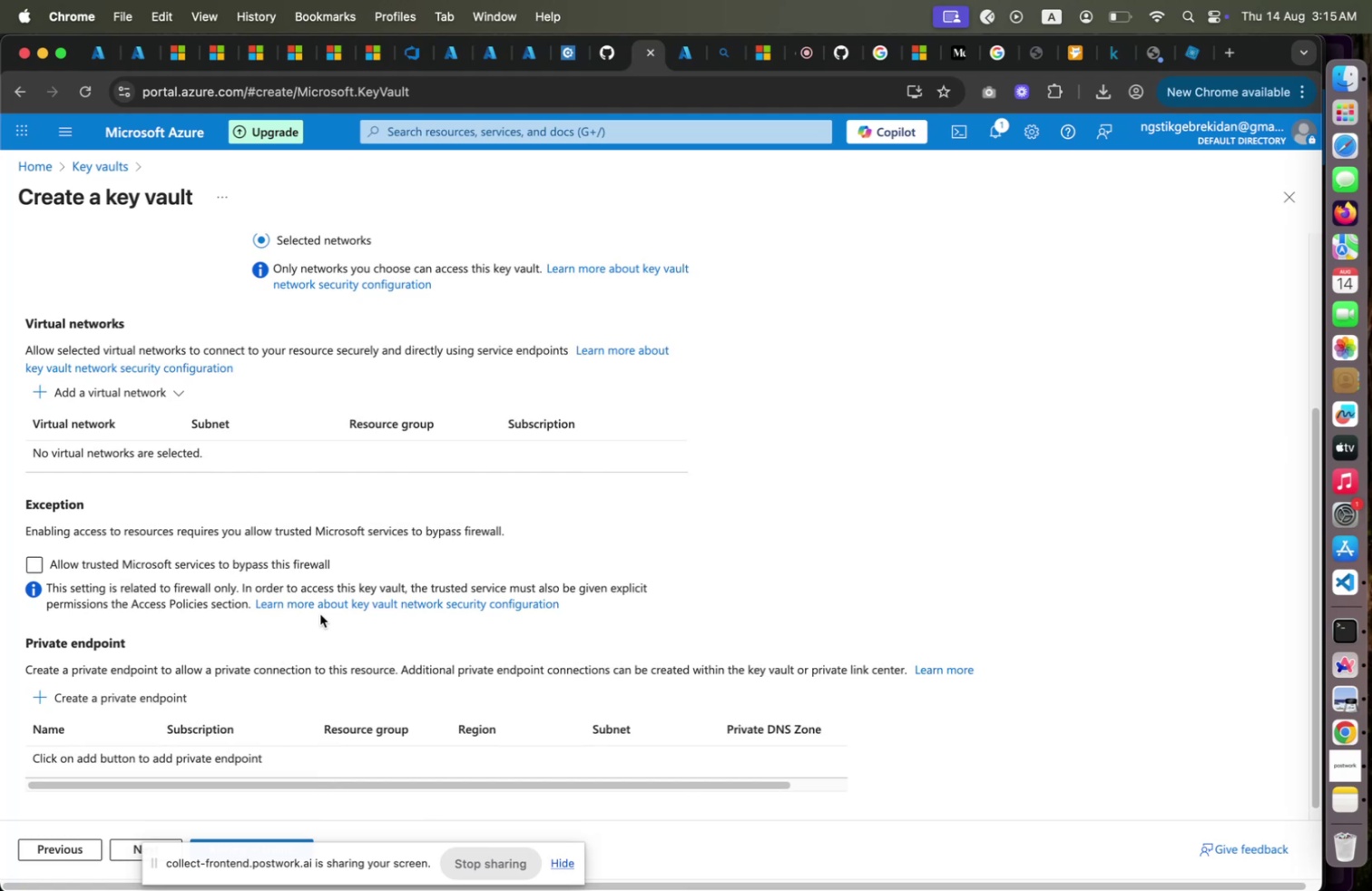 
scroll: coordinate [320, 613], scroll_direction: up, amount: 12.0
 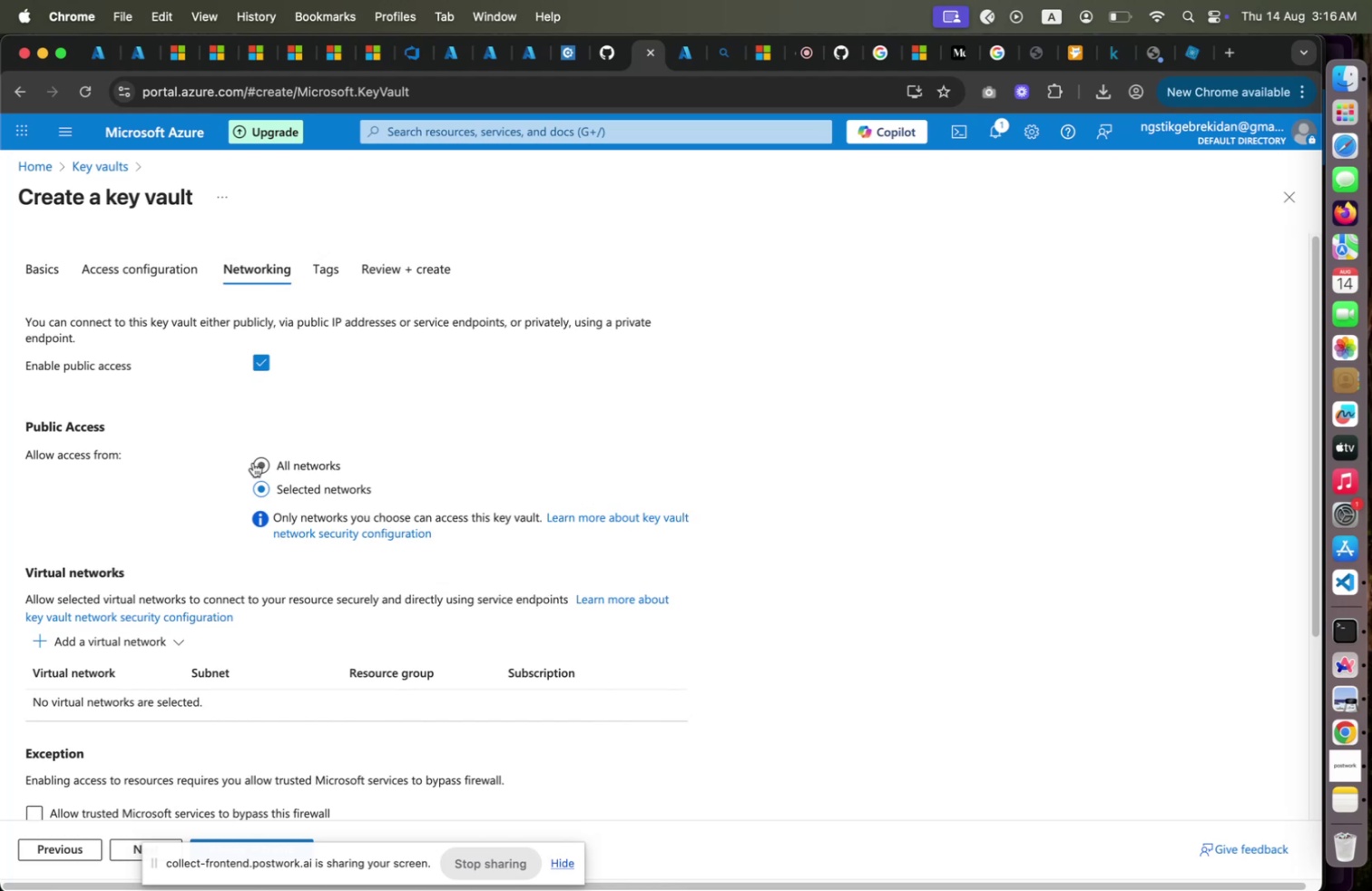 
left_click([253, 462])
 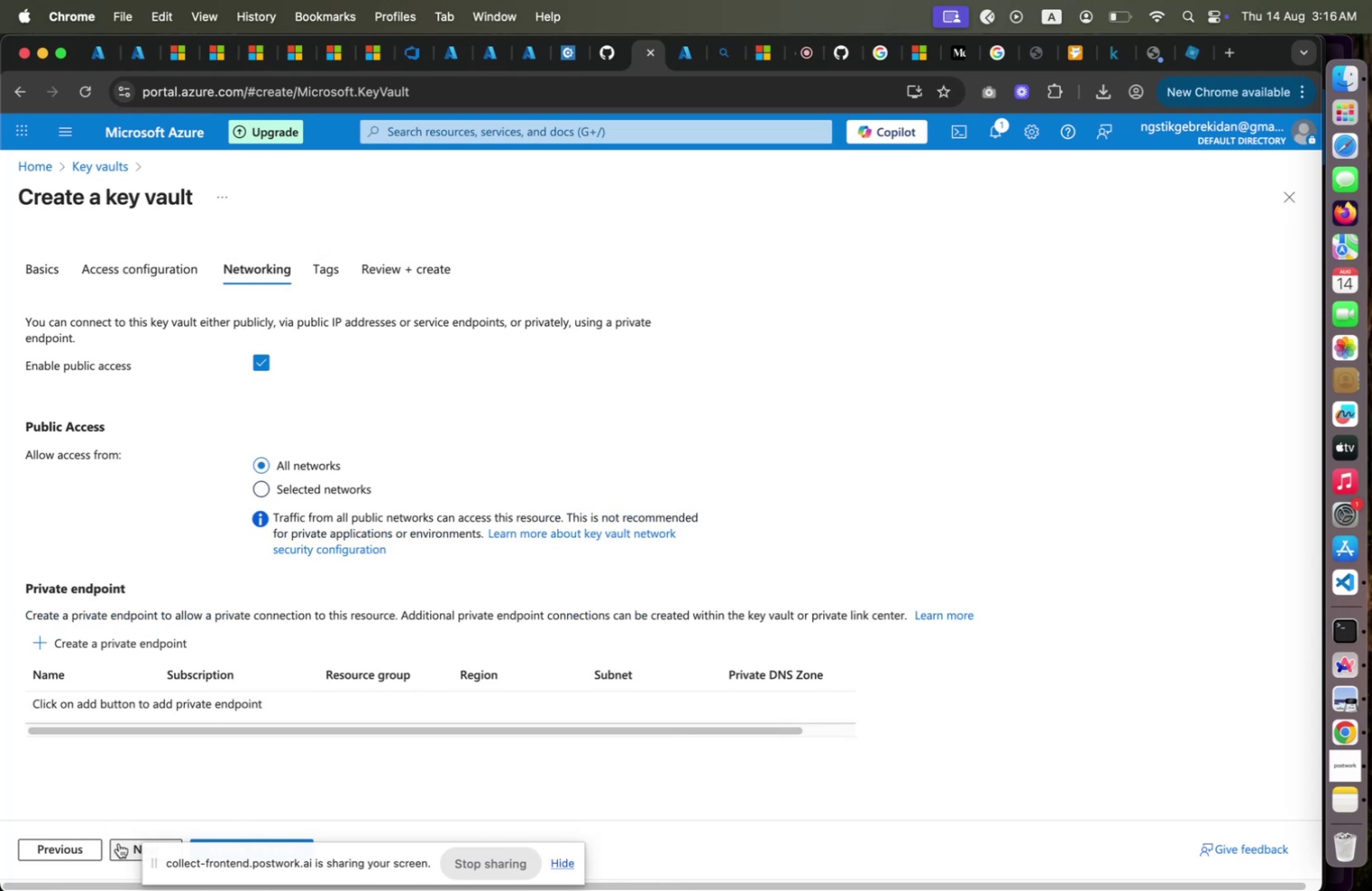 
left_click([119, 842])
 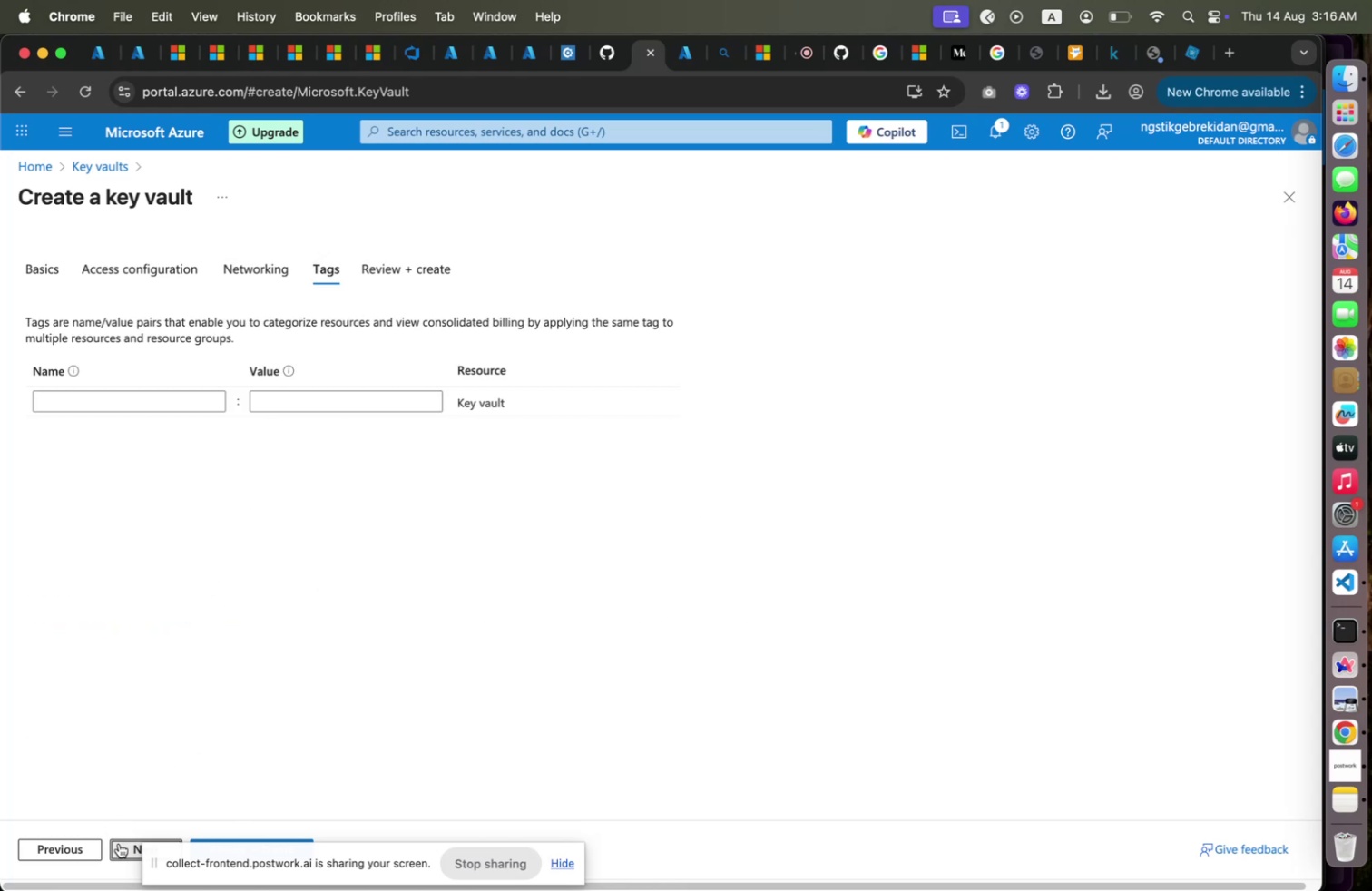 
left_click([119, 842])
 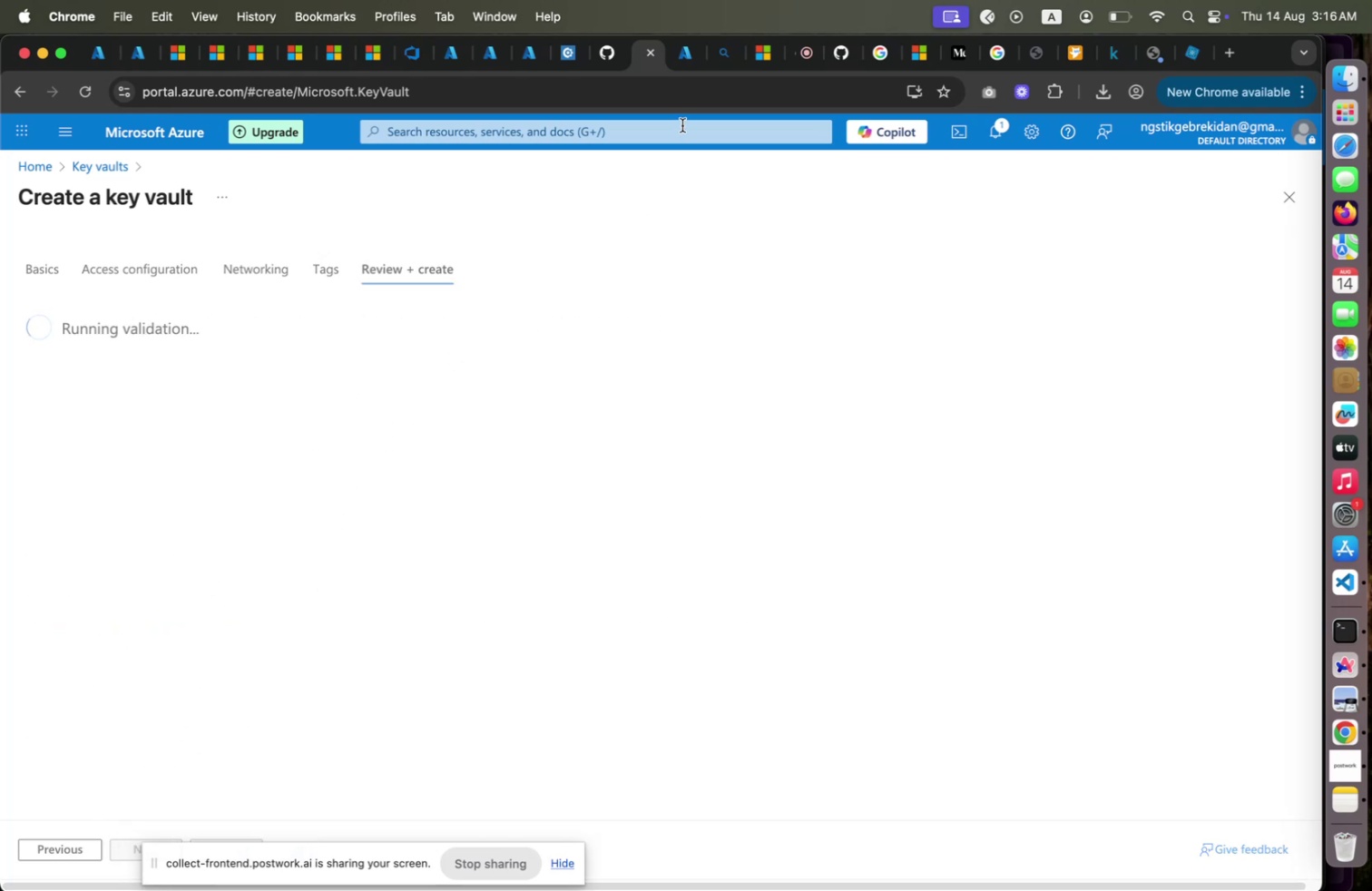 
left_click([683, 51])
 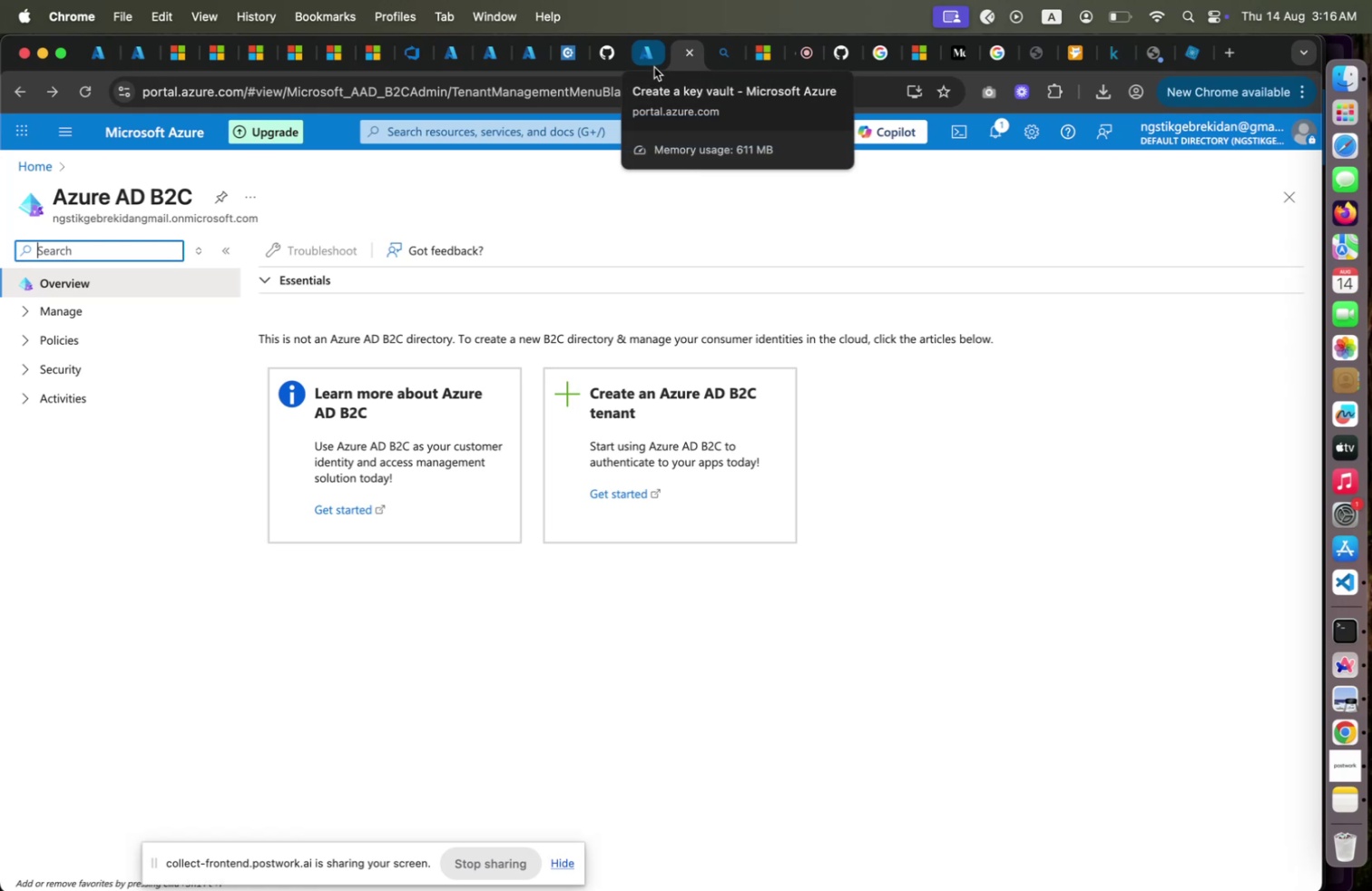 
left_click([654, 67])
 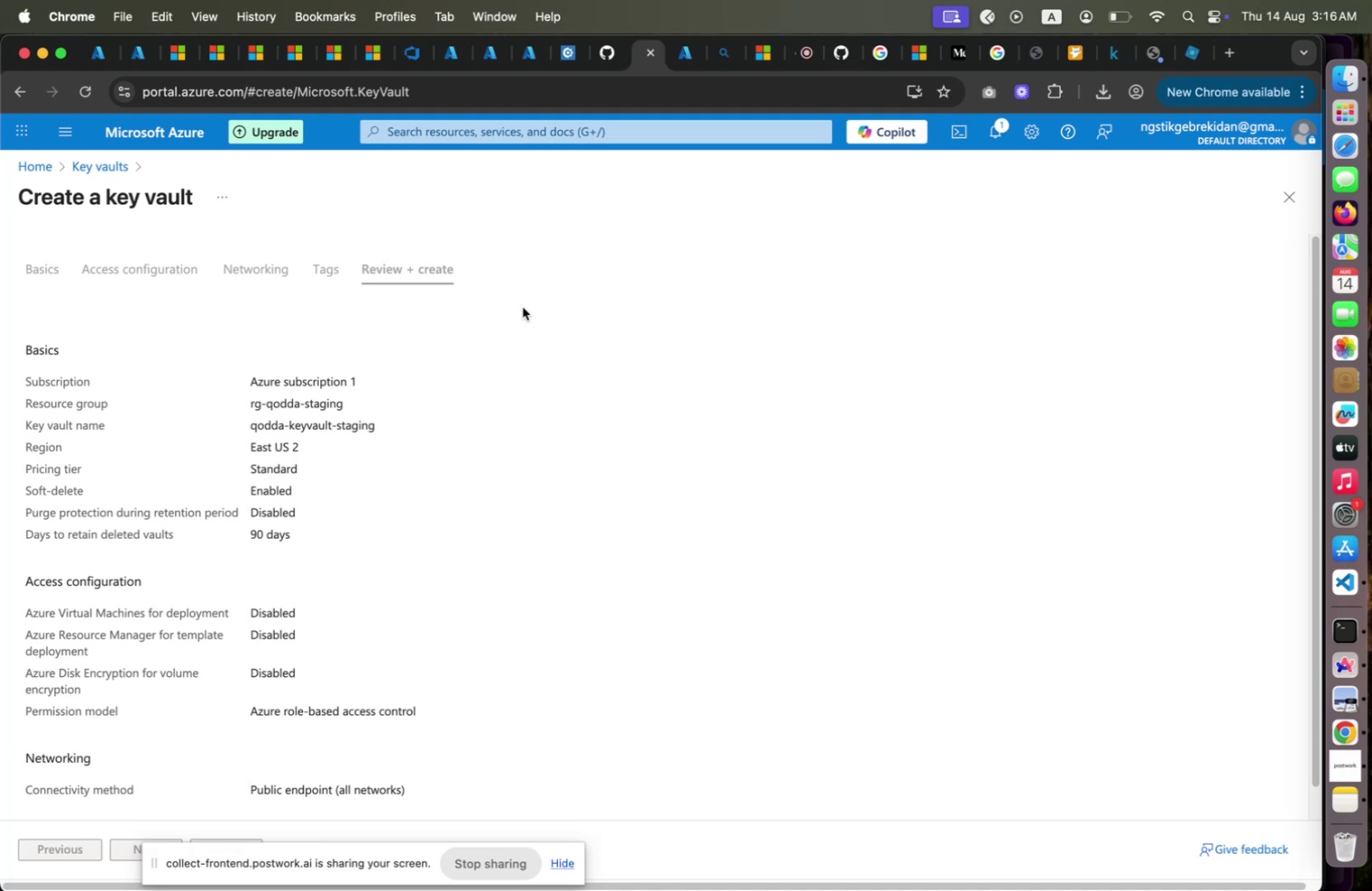 
wait(43.36)
 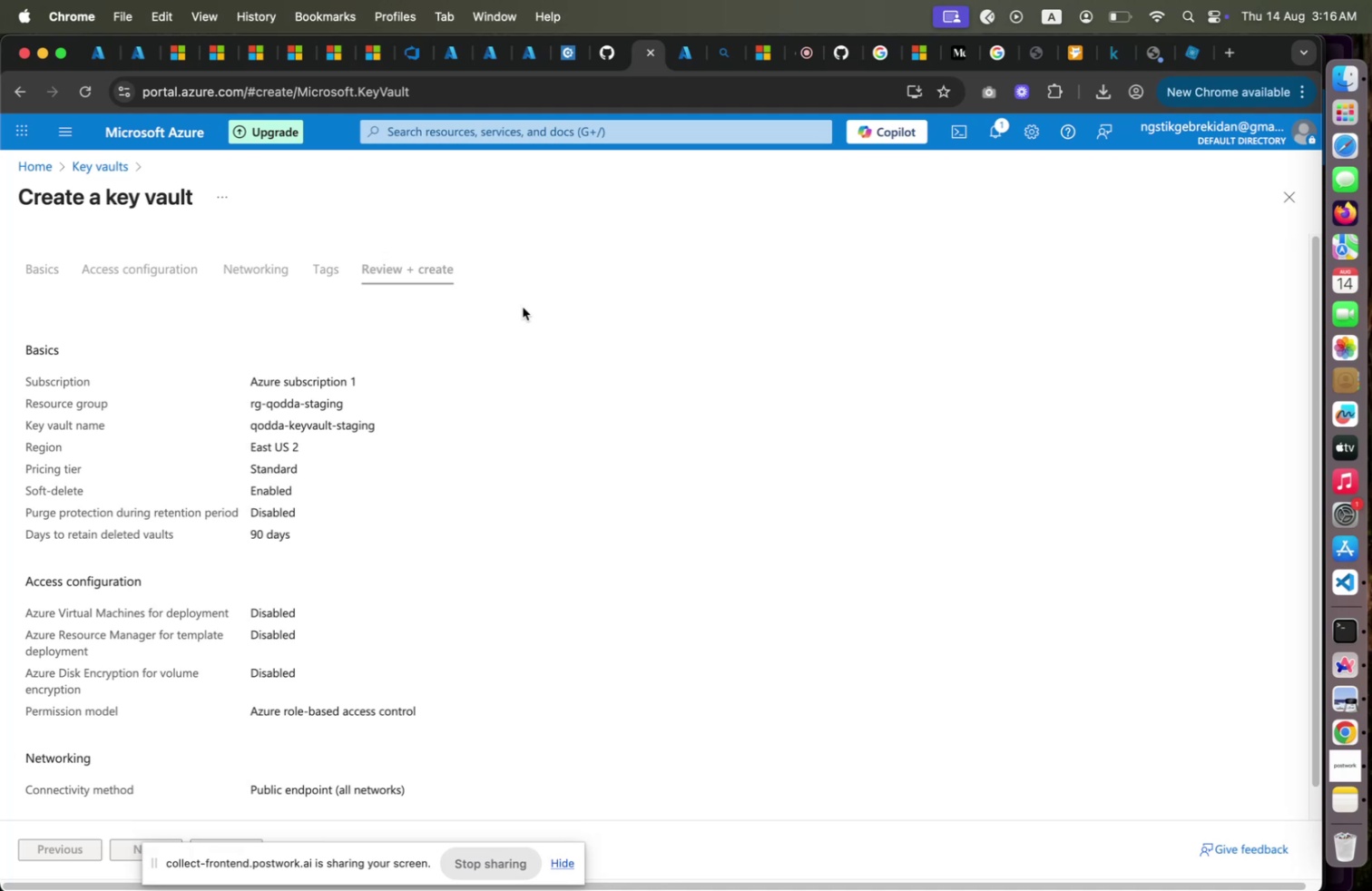 
scroll: coordinate [510, 334], scroll_direction: down, amount: 9.0
 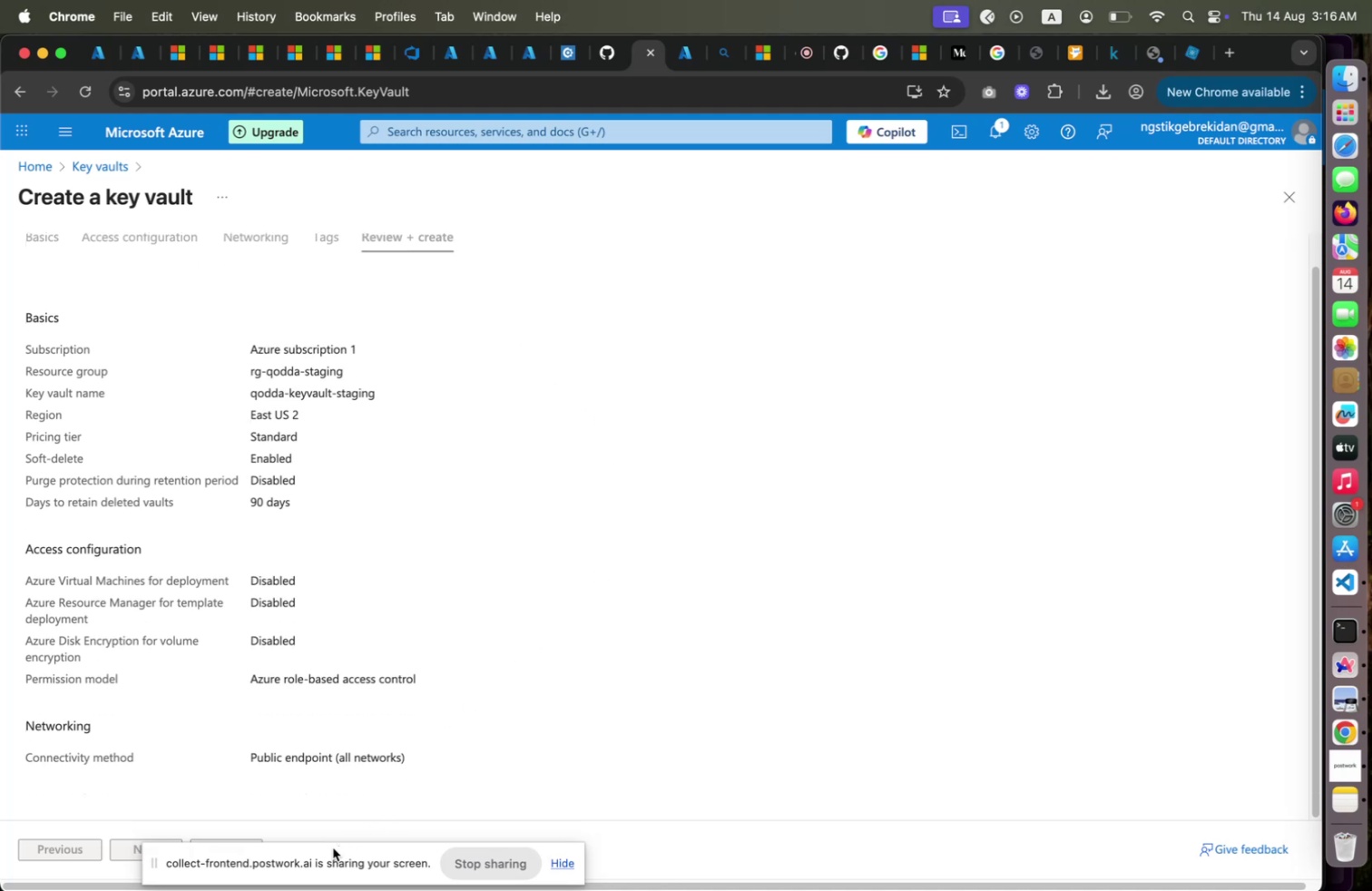 
left_click_drag(start_coordinate=[333, 847], to_coordinate=[643, 845])
 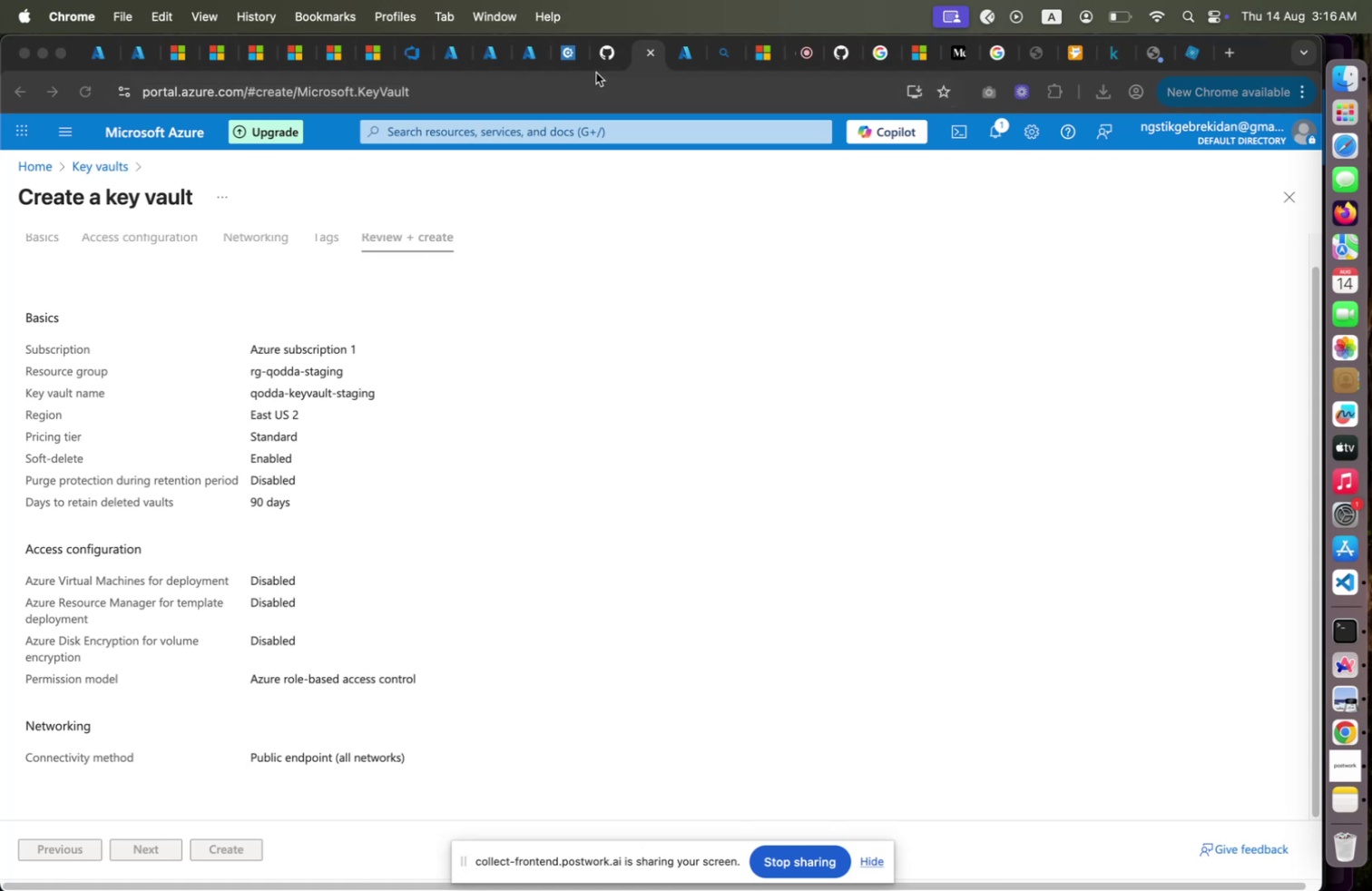 
left_click([568, 64])
 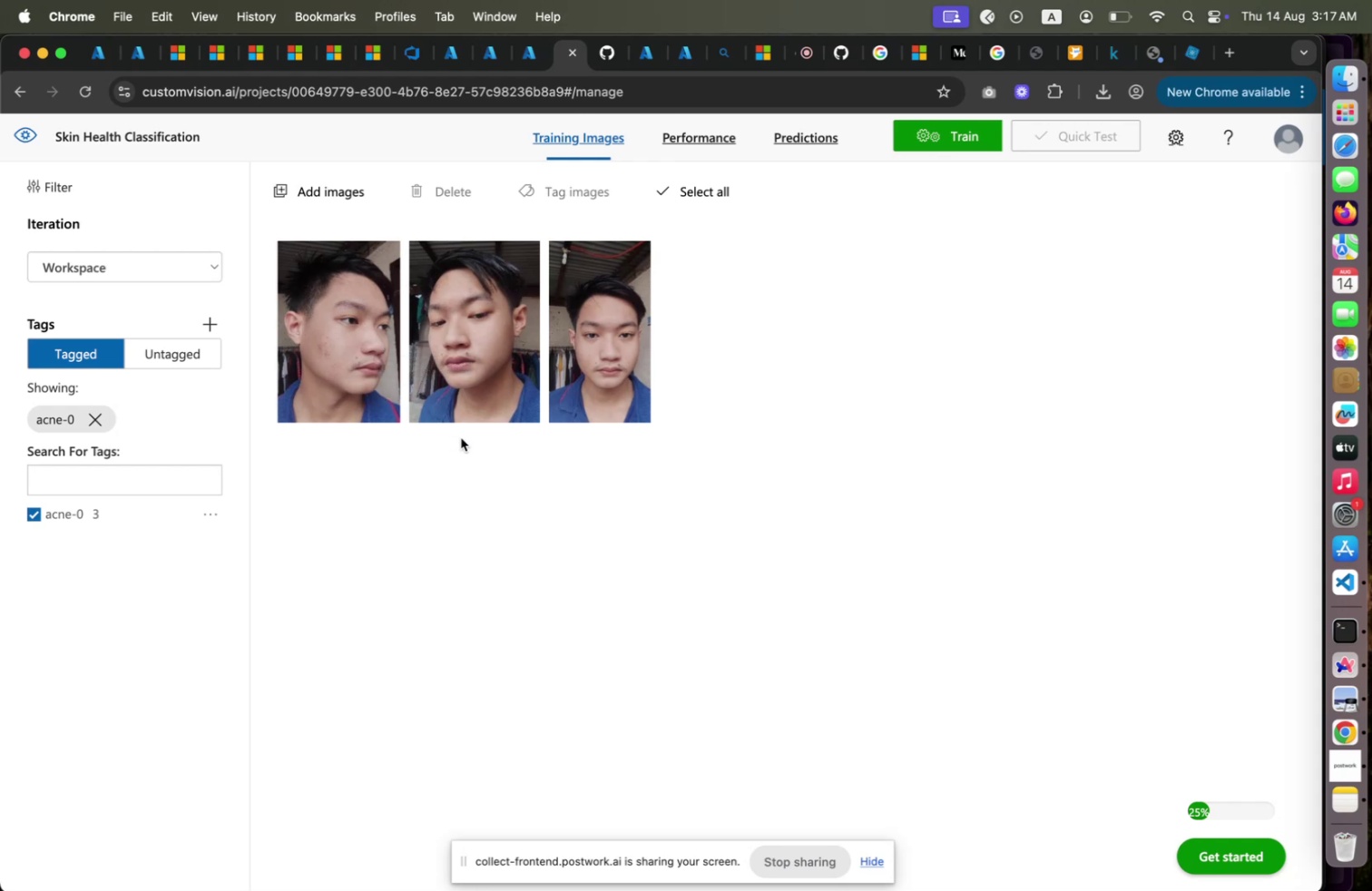 
wait(17.56)
 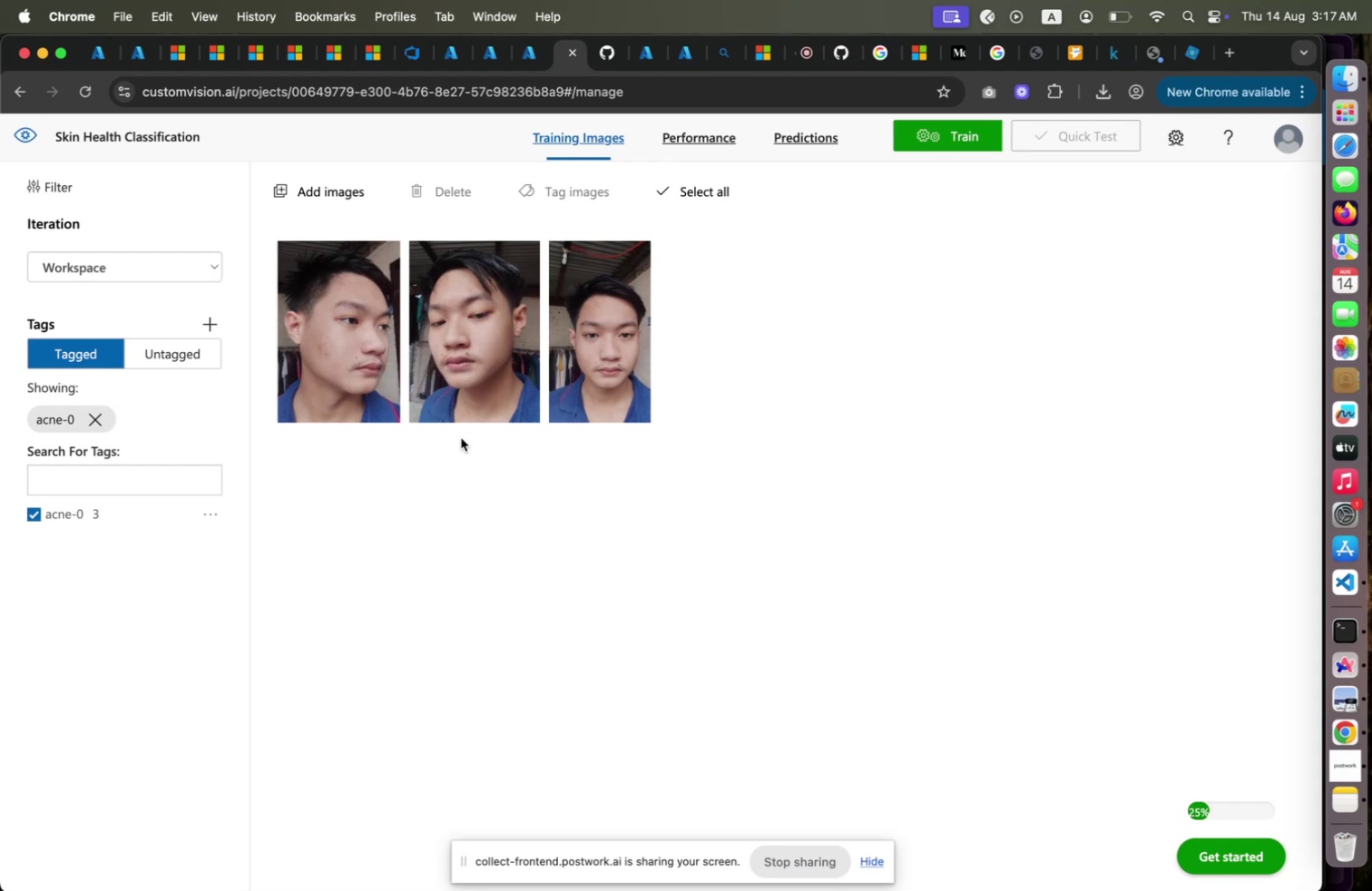 
left_click([344, 207])
 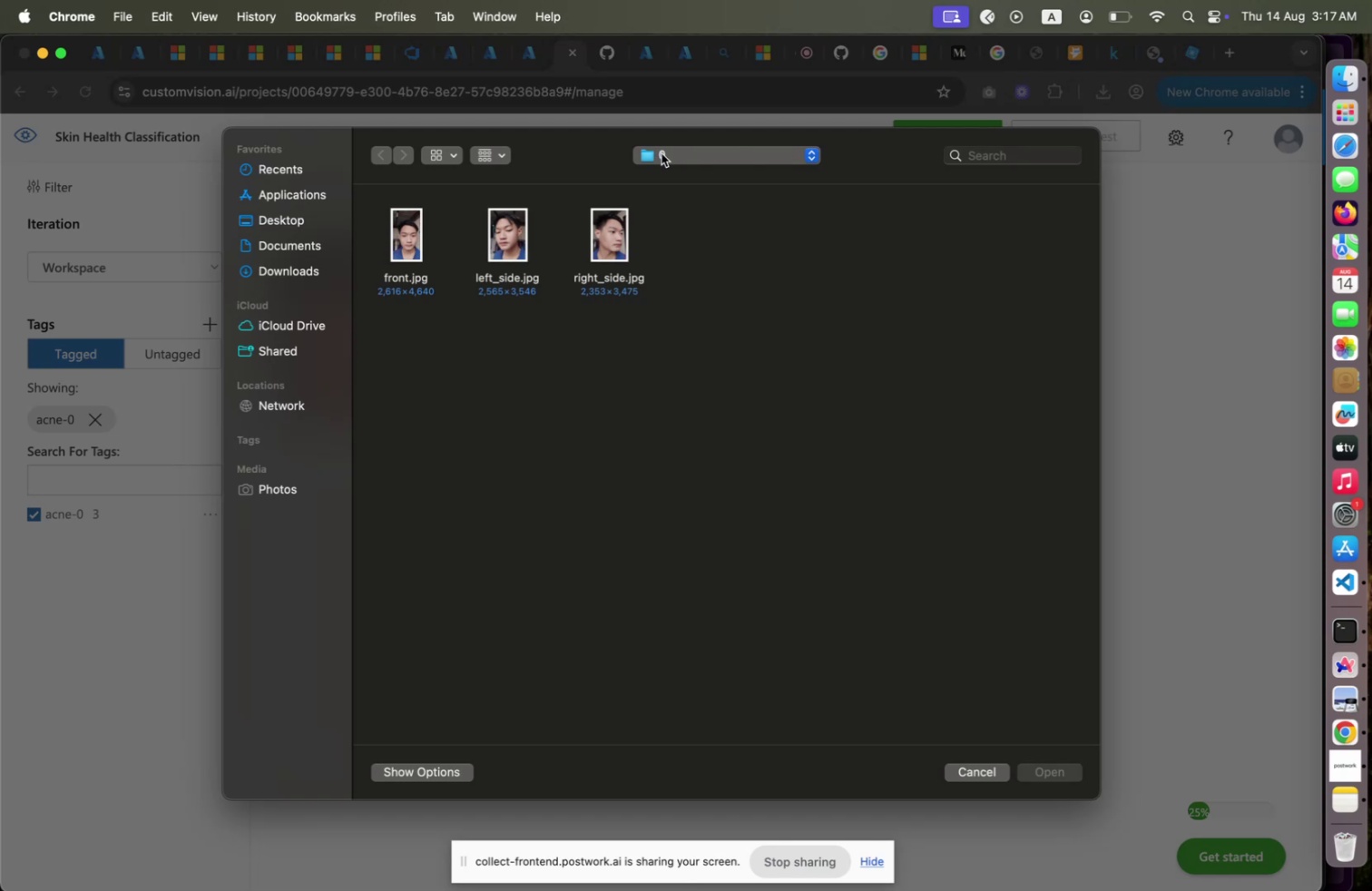 
left_click([667, 154])
 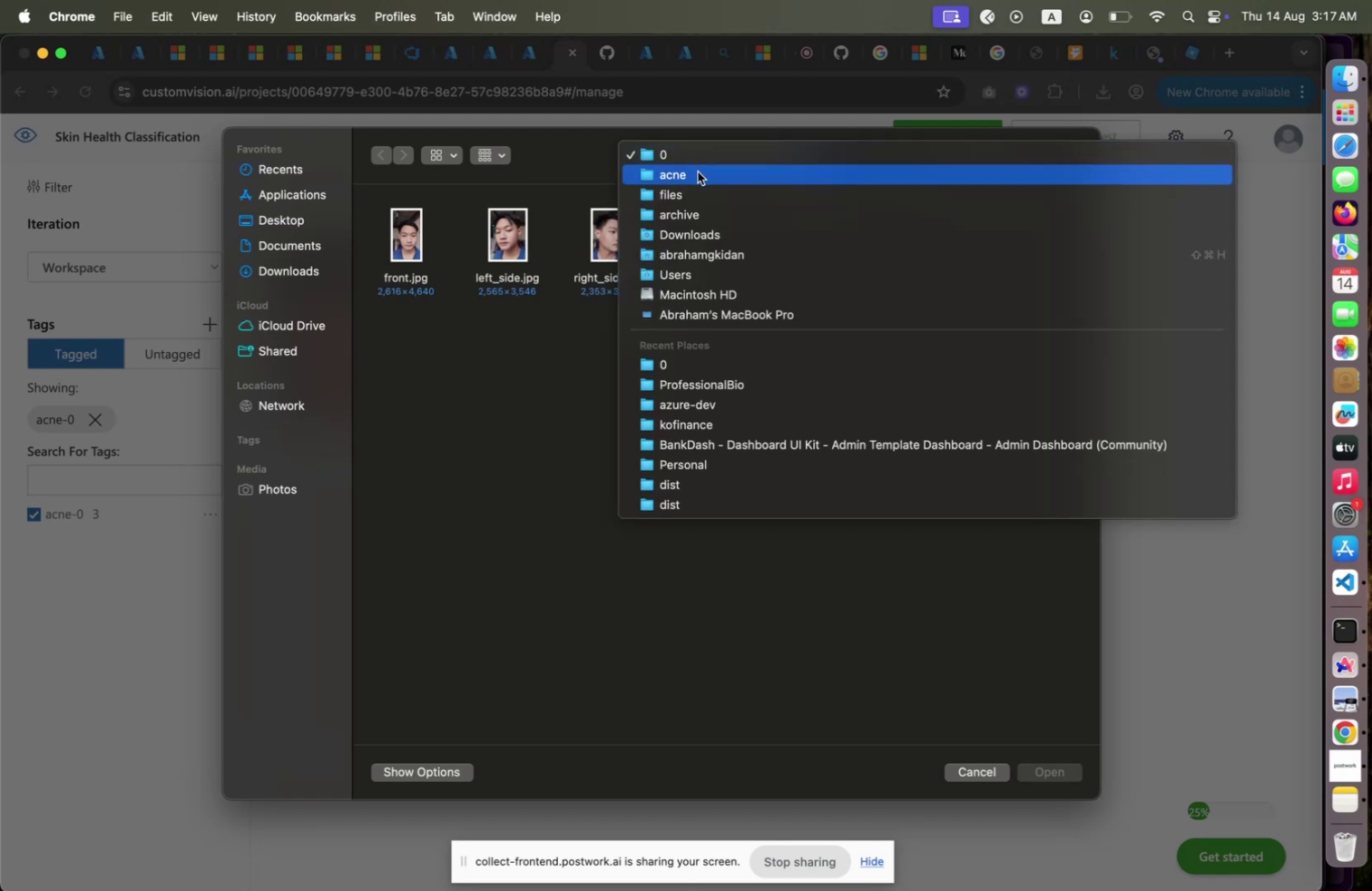 
left_click([698, 171])
 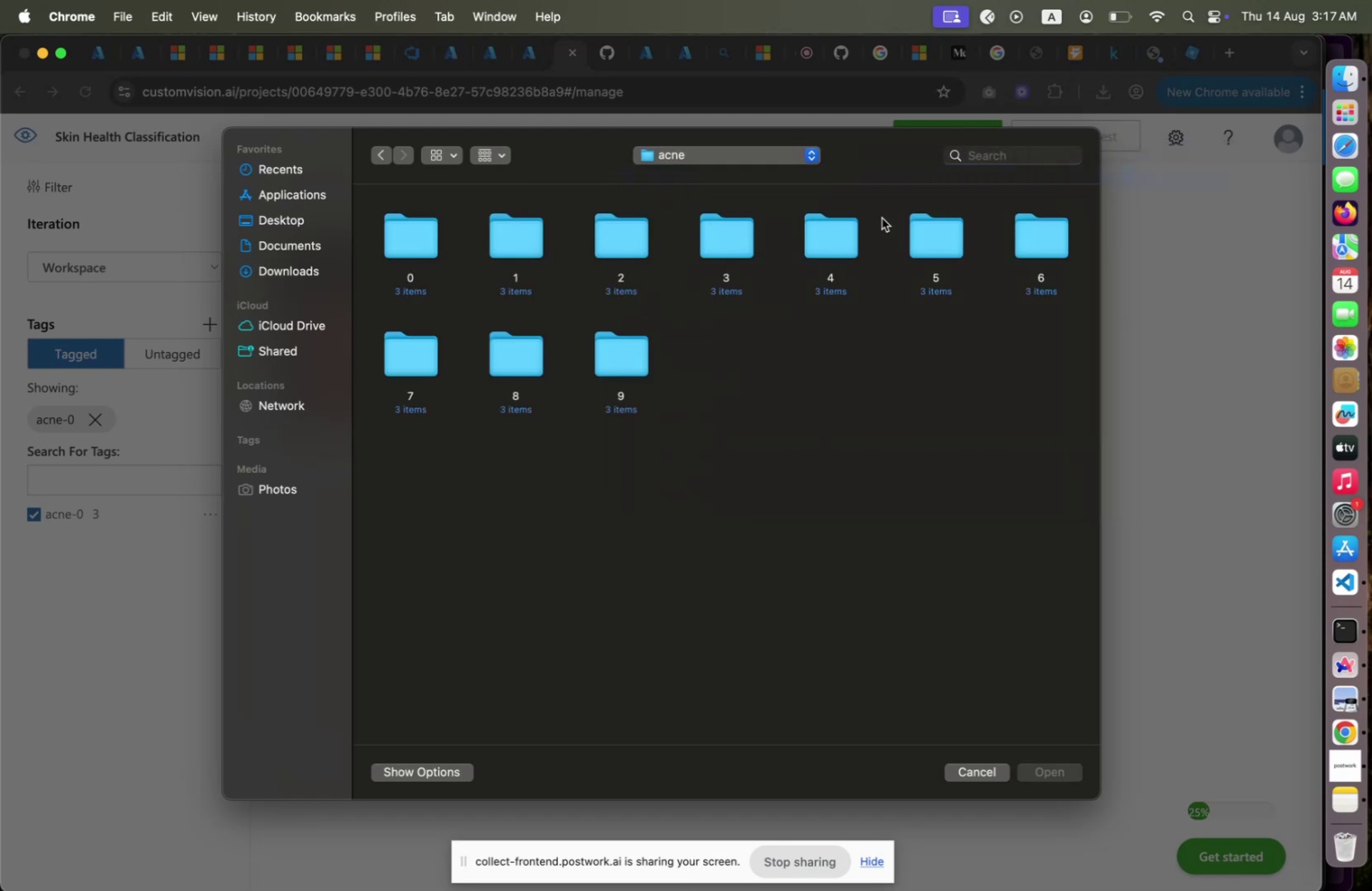 
wait(6.85)
 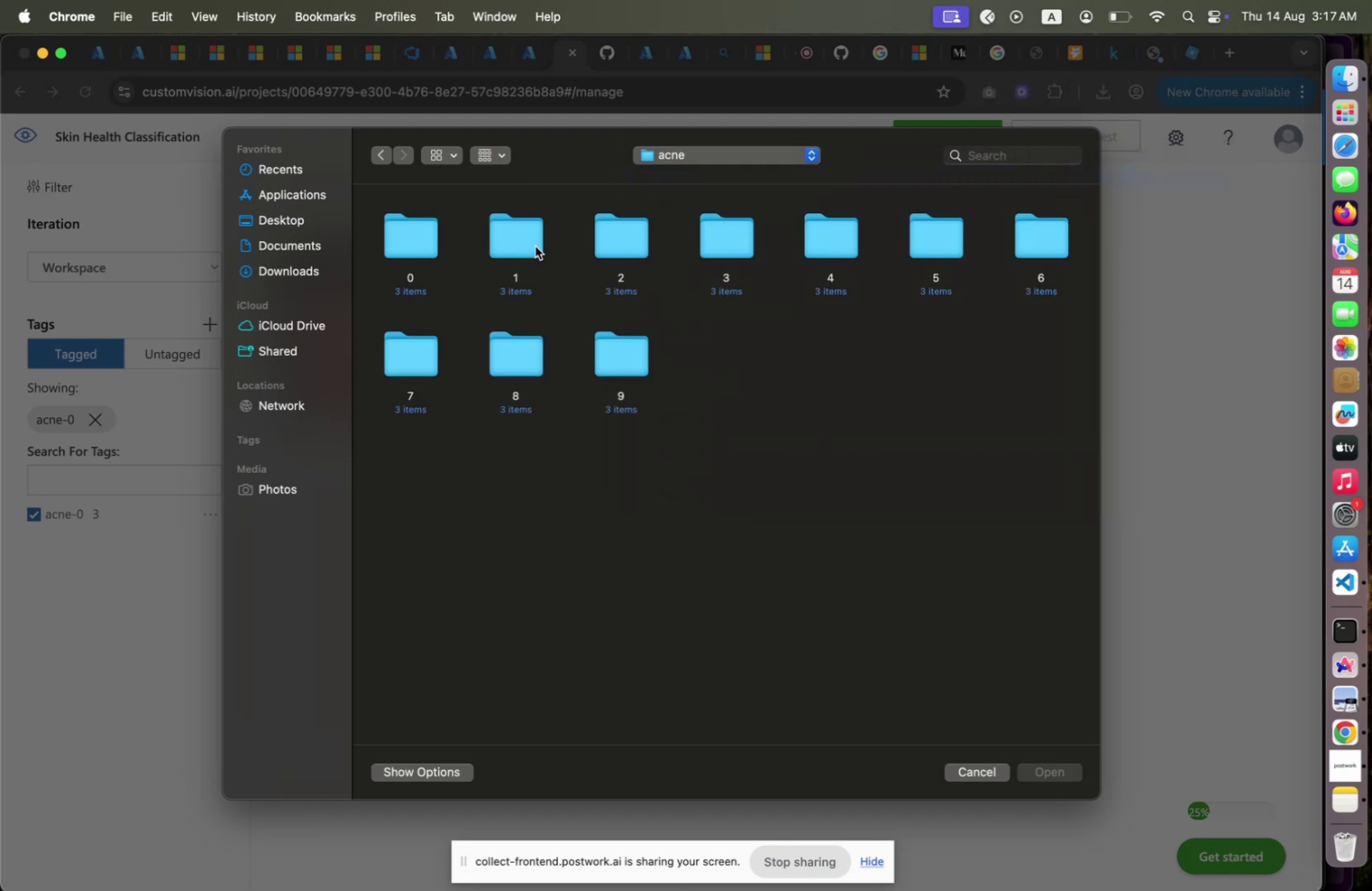 
double_click([917, 230])
 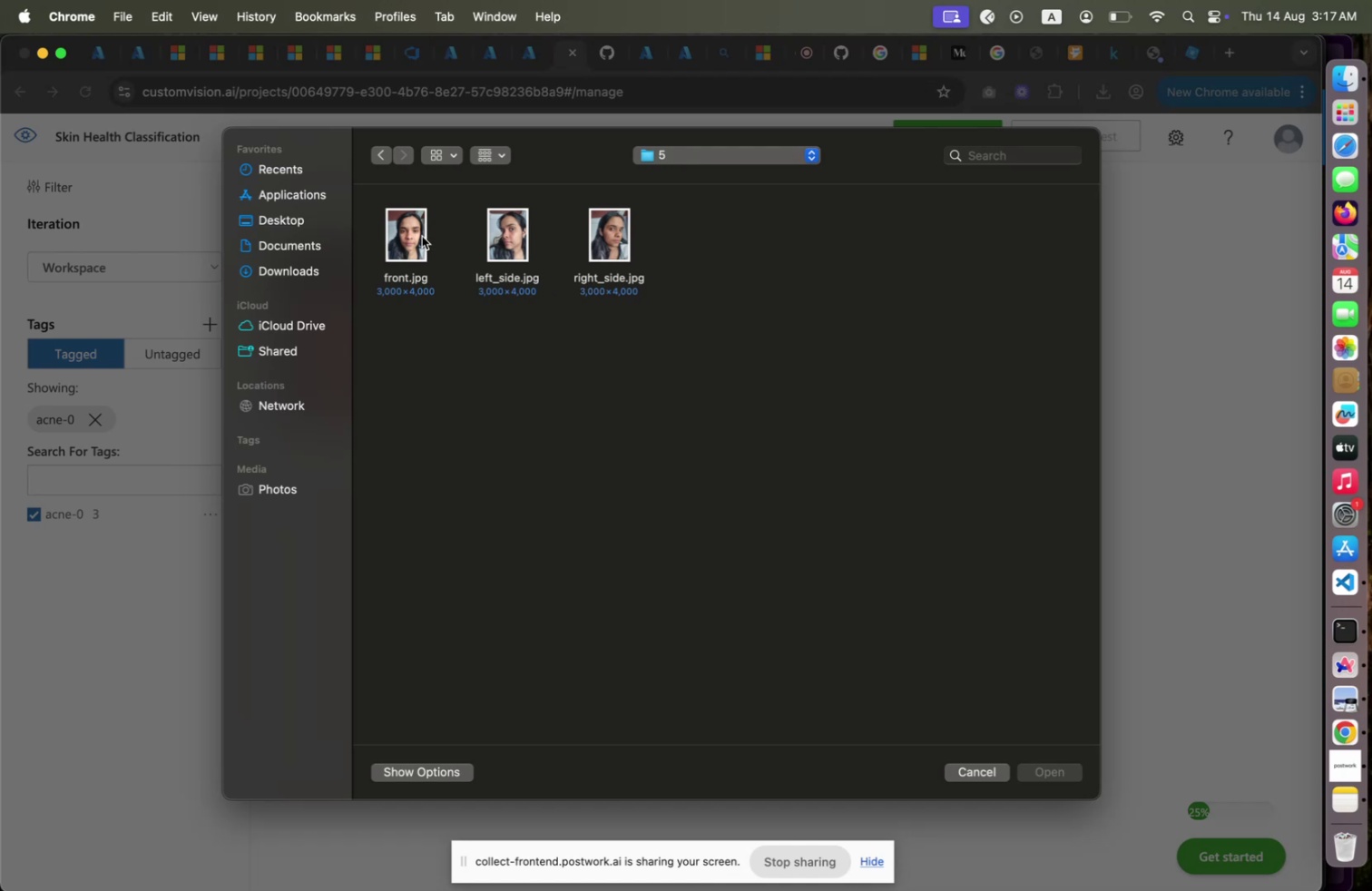 
left_click([422, 236])
 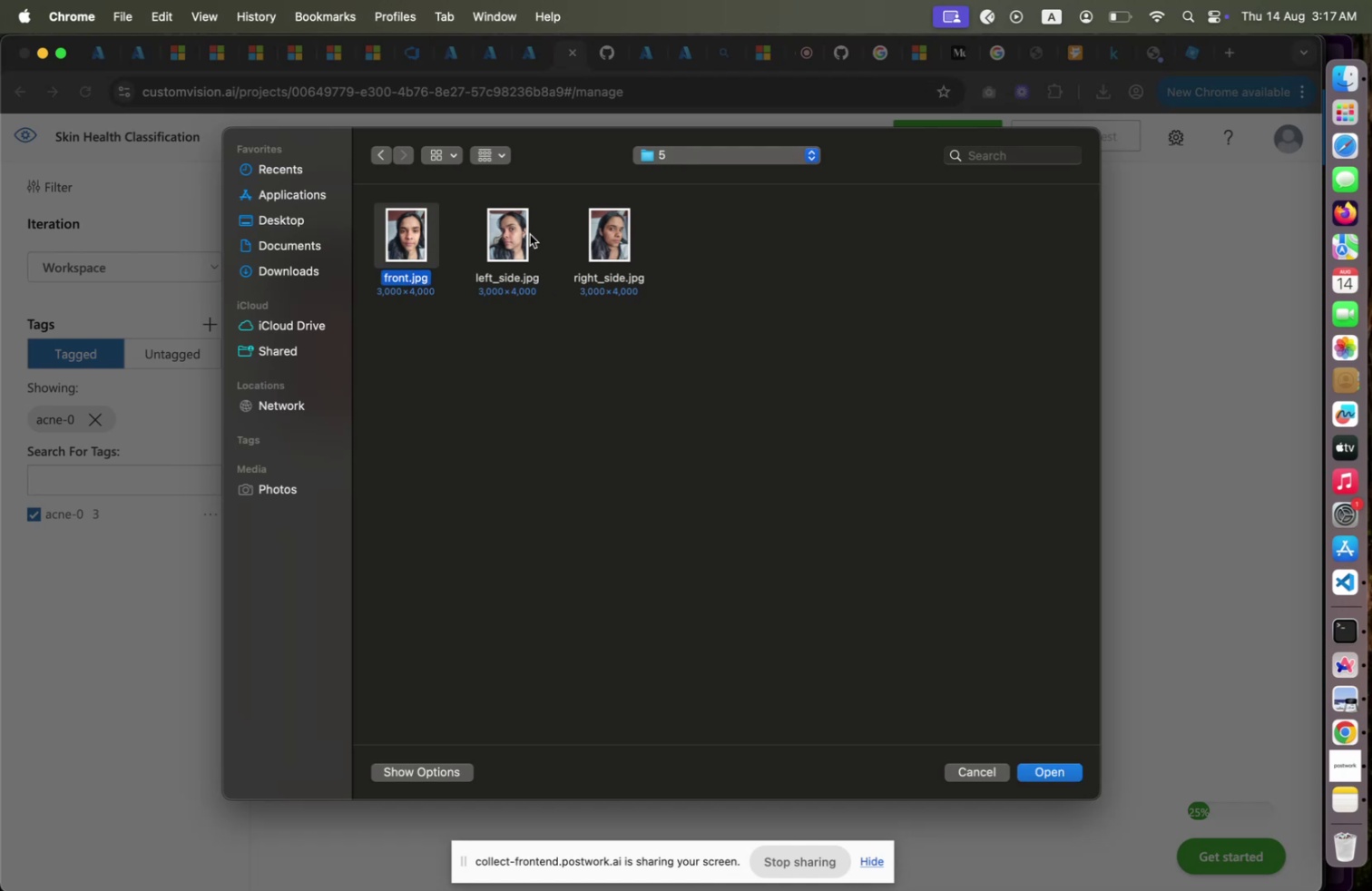 
hold_key(key=ShiftLeft, duration=0.82)
left_click([526, 234])
 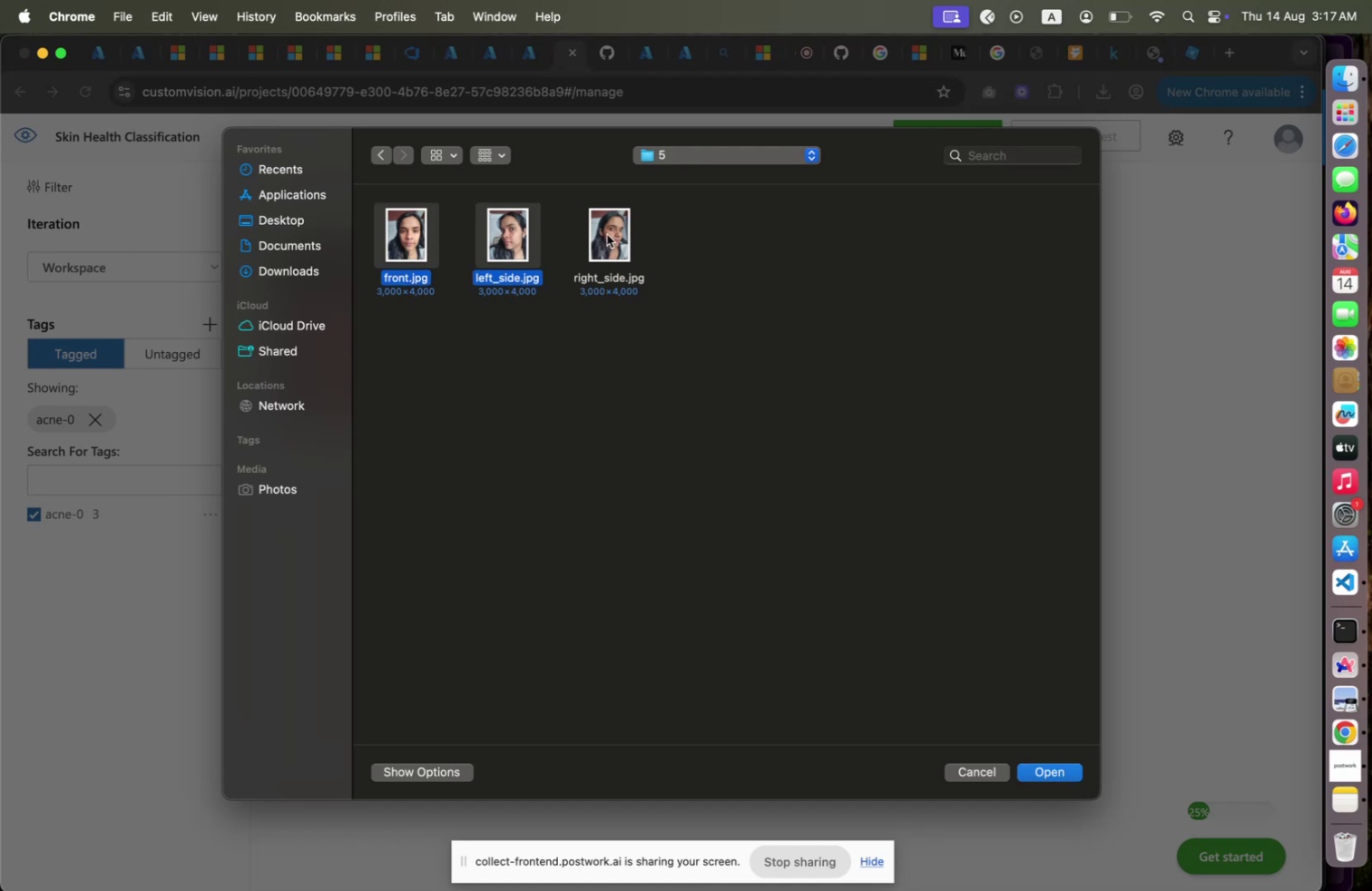 
hold_key(key=ShiftLeft, duration=0.51)
left_click([607, 234])
 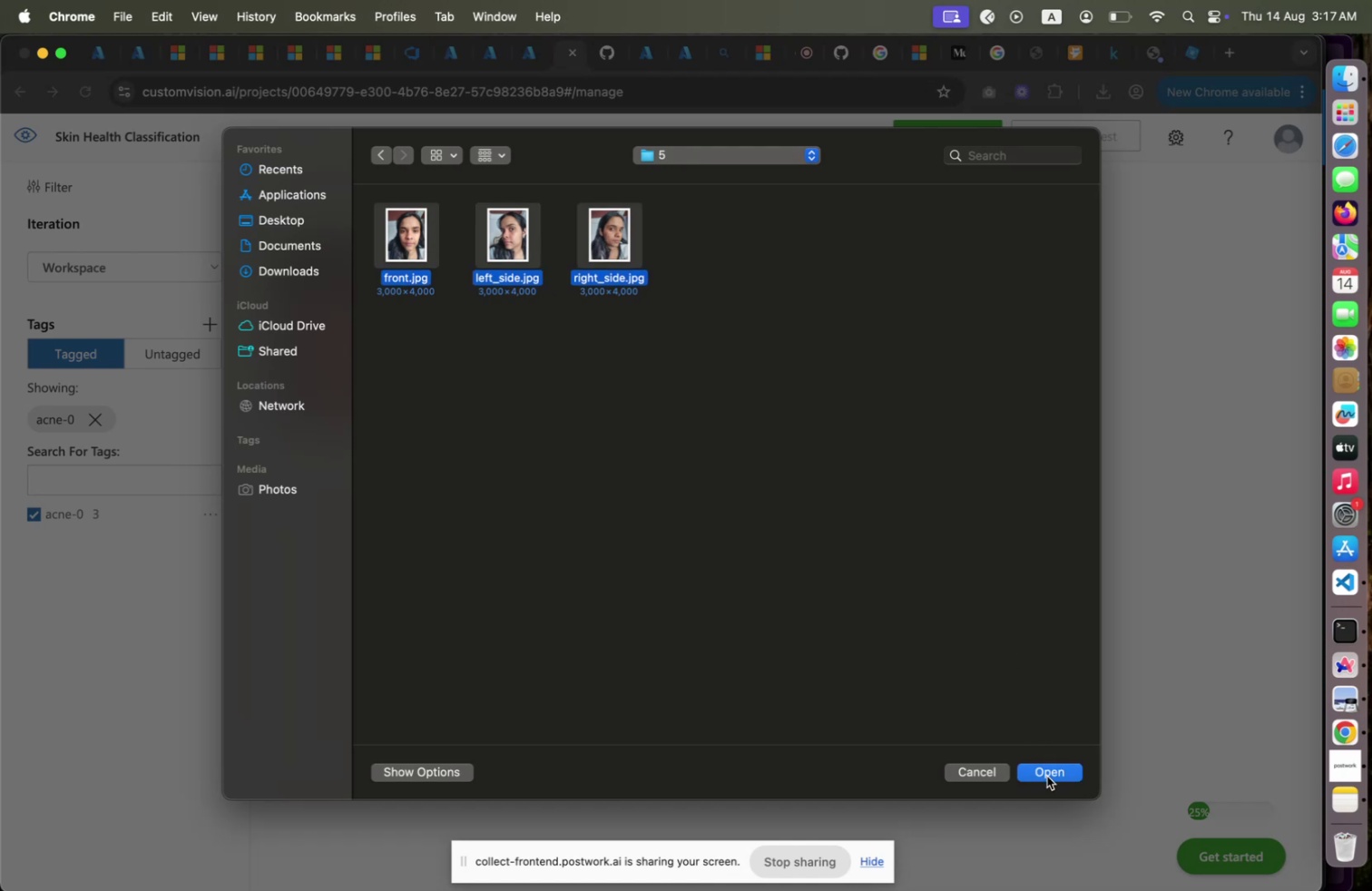 
left_click([1047, 775])
 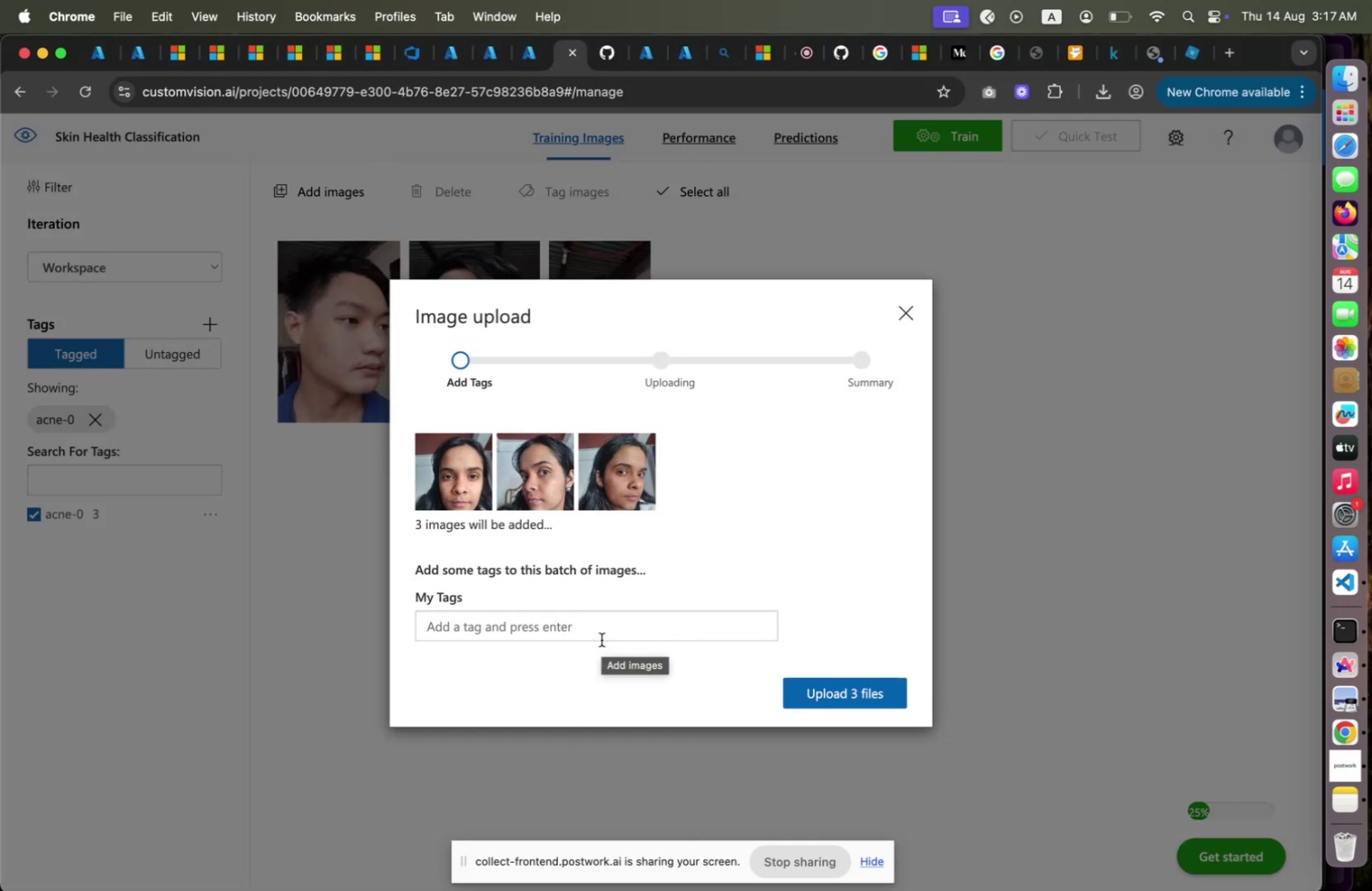 
left_click([602, 639])
 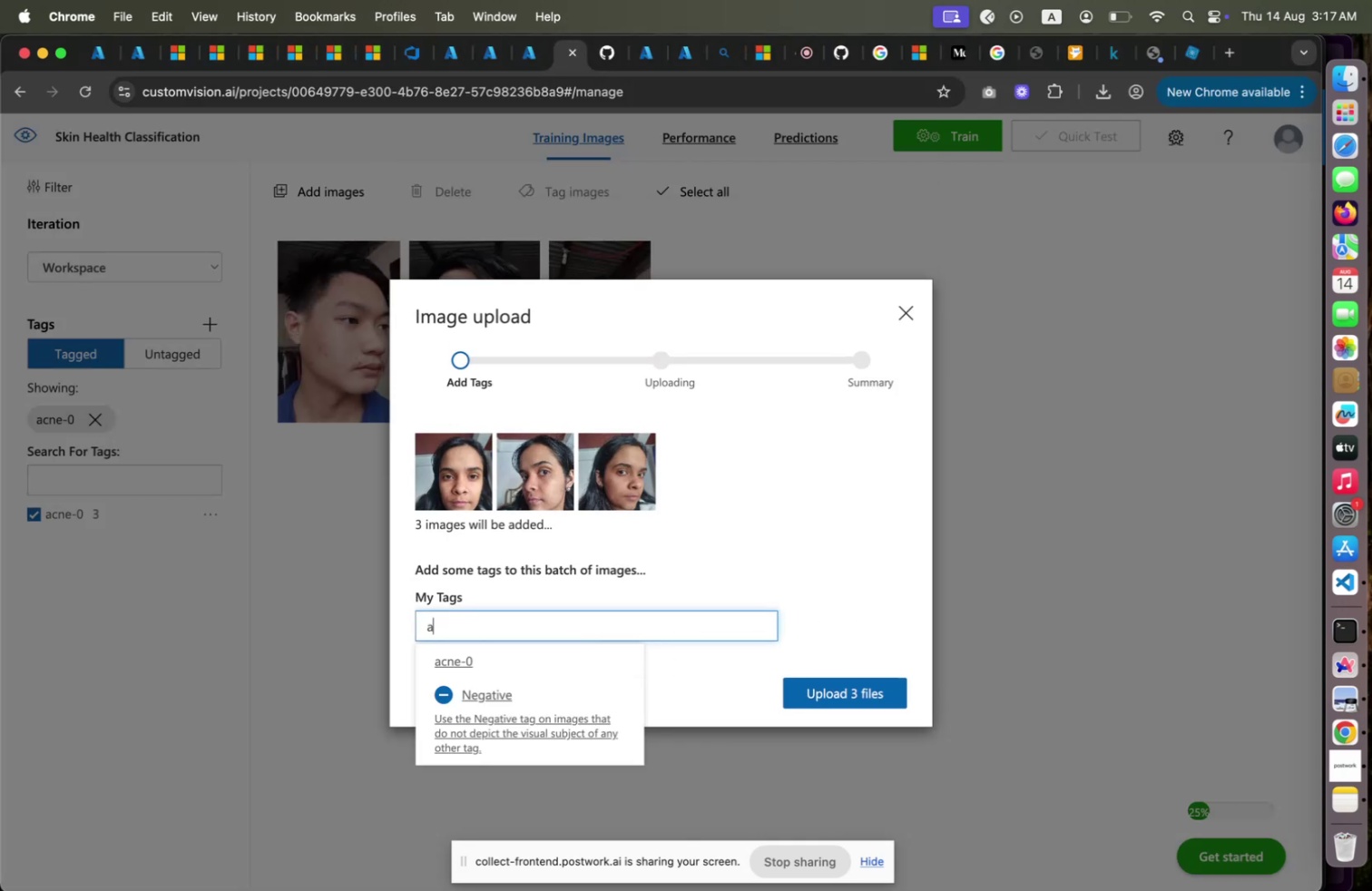 
type(acne-5)
 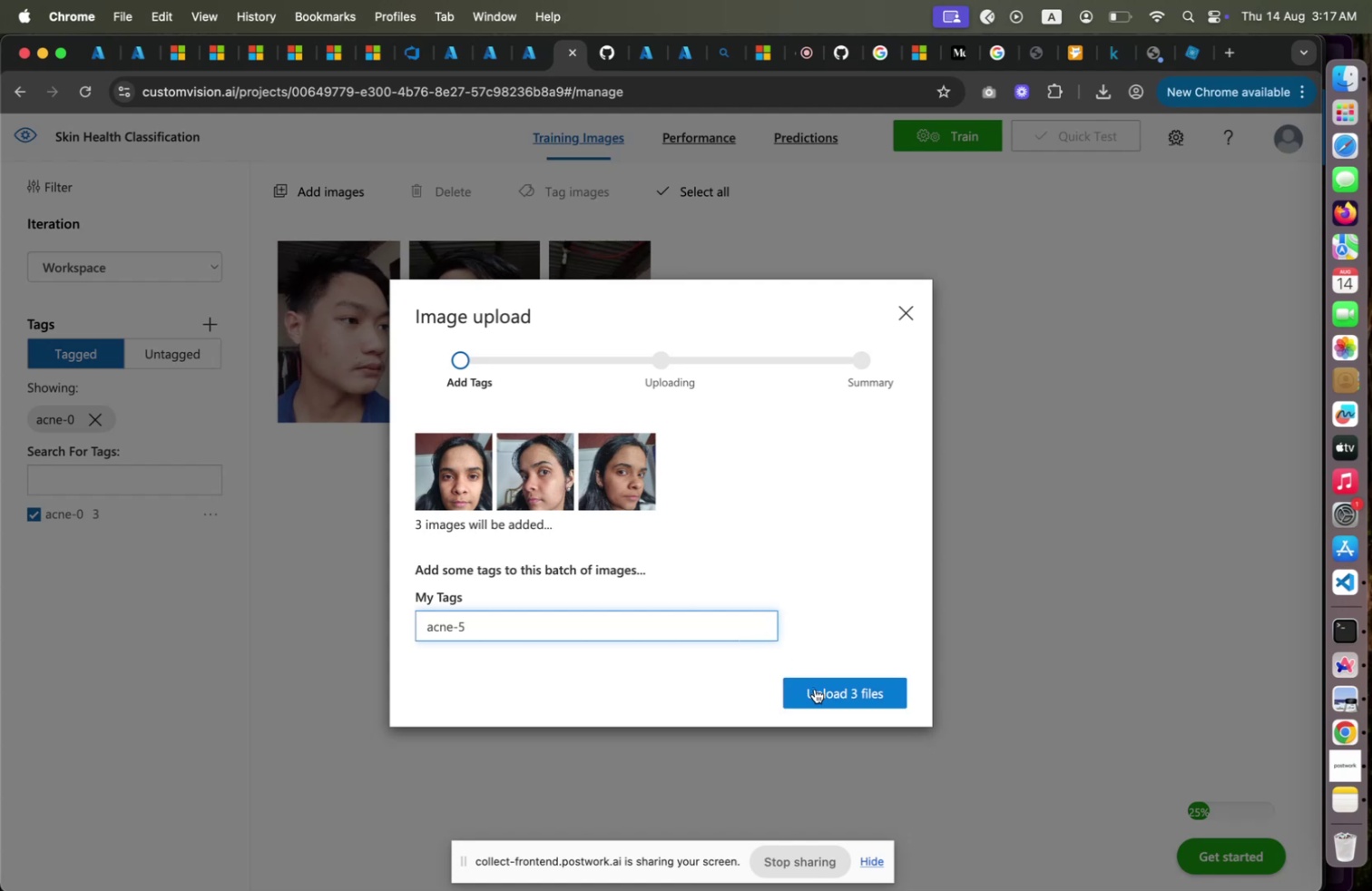 
left_click([815, 688])
 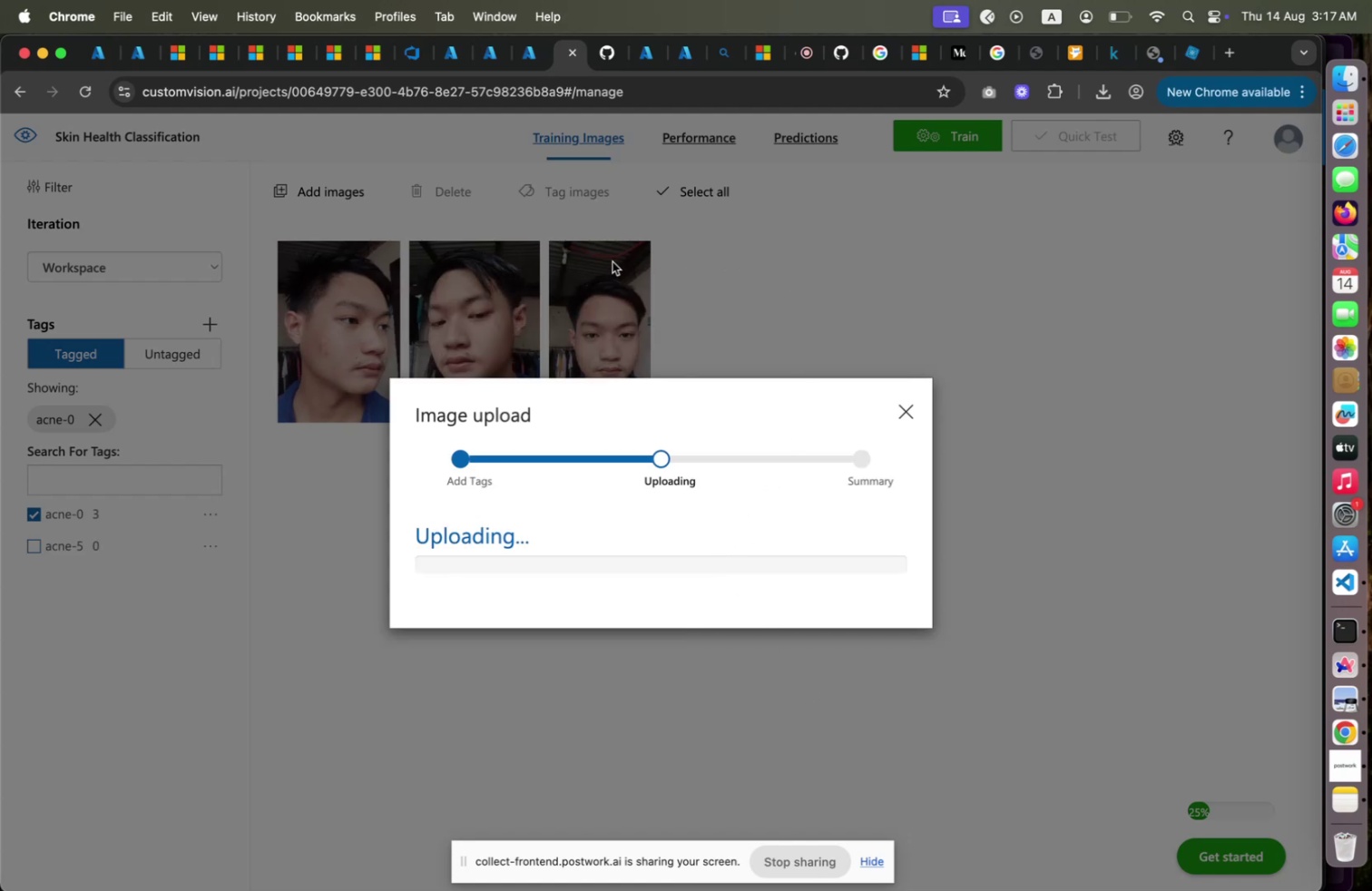 
wait(11.84)
 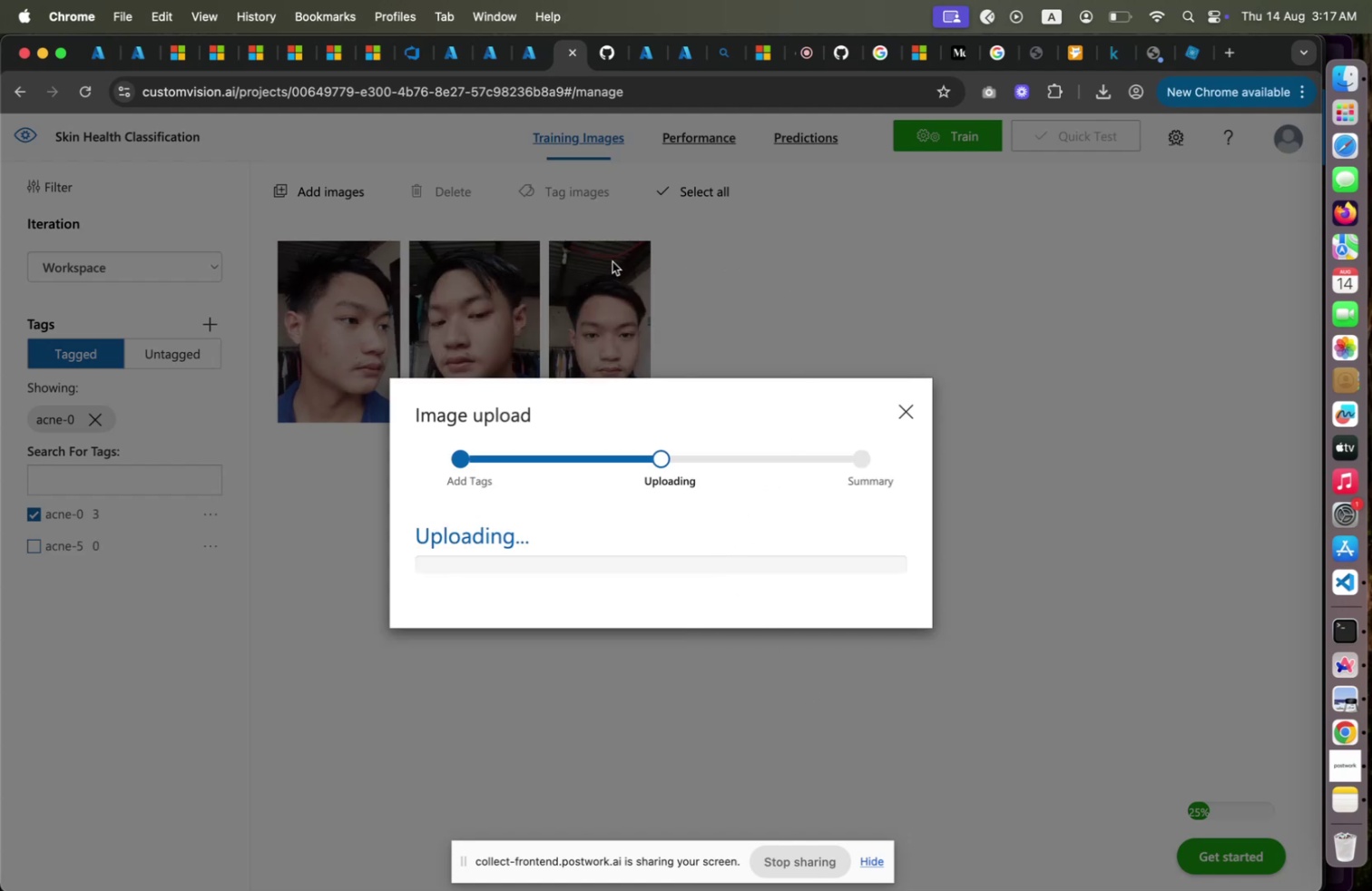 
left_click([524, 46])
 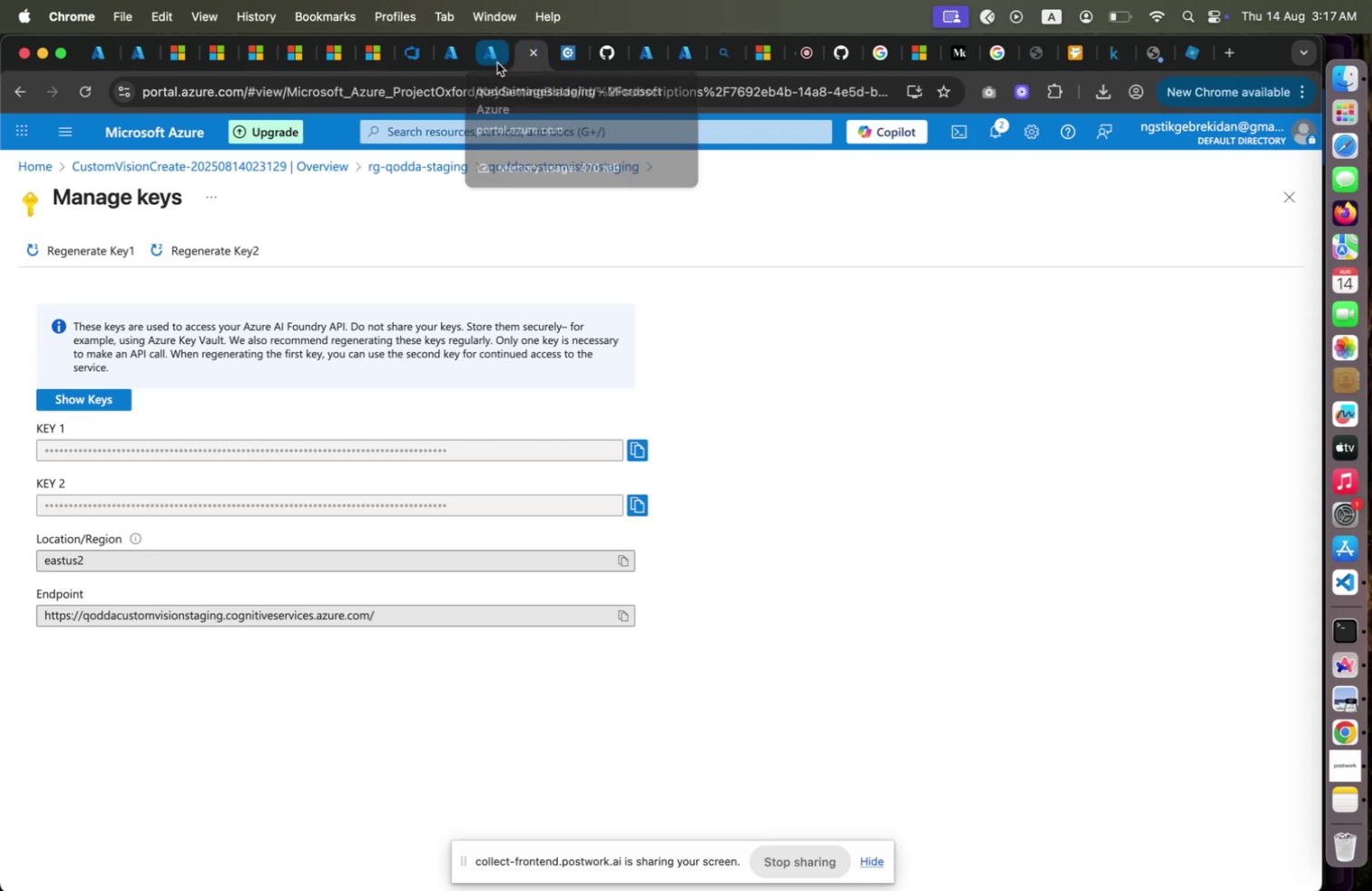 
left_click([497, 63])
 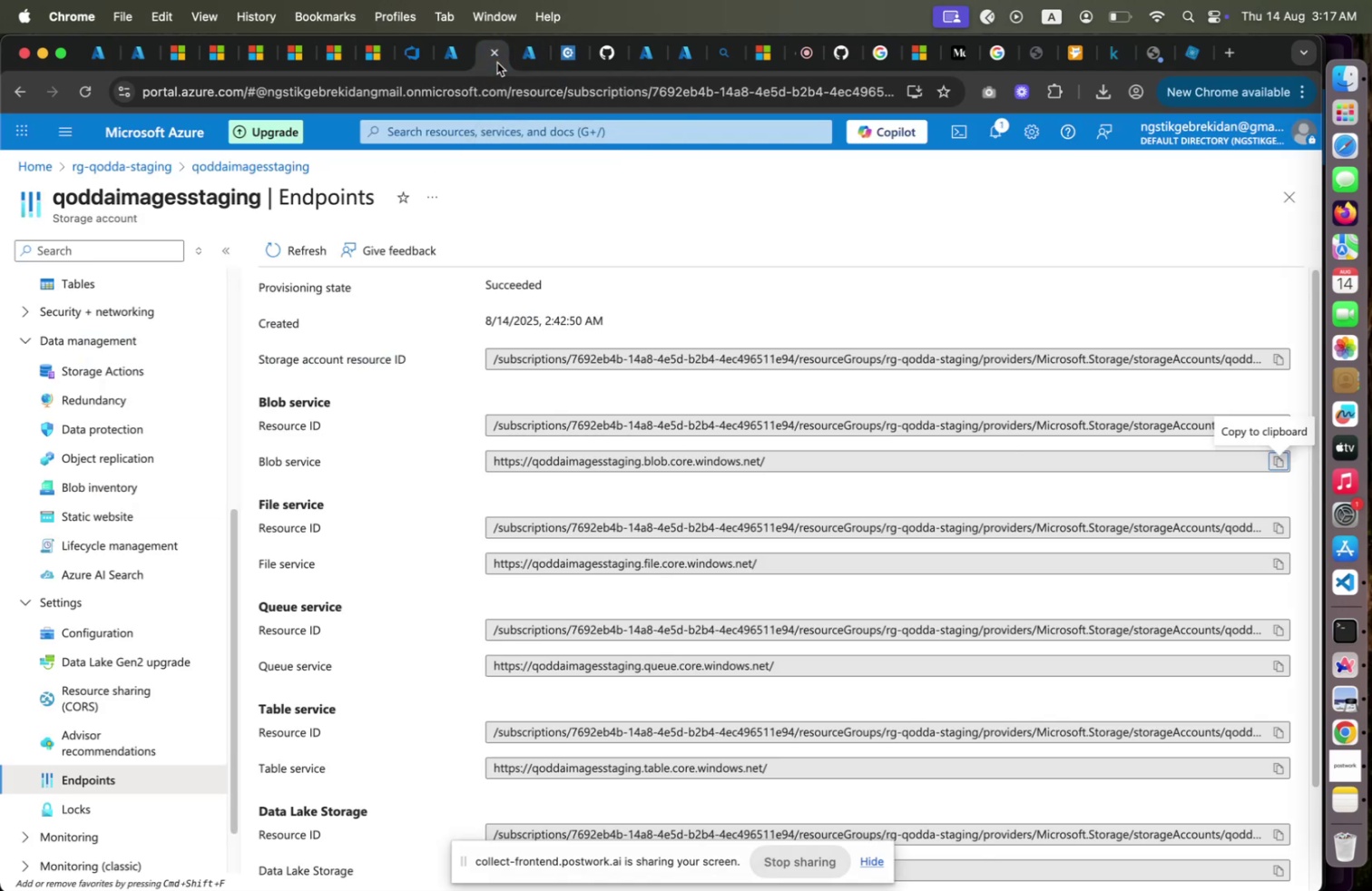 
mouse_move([461, 91])
 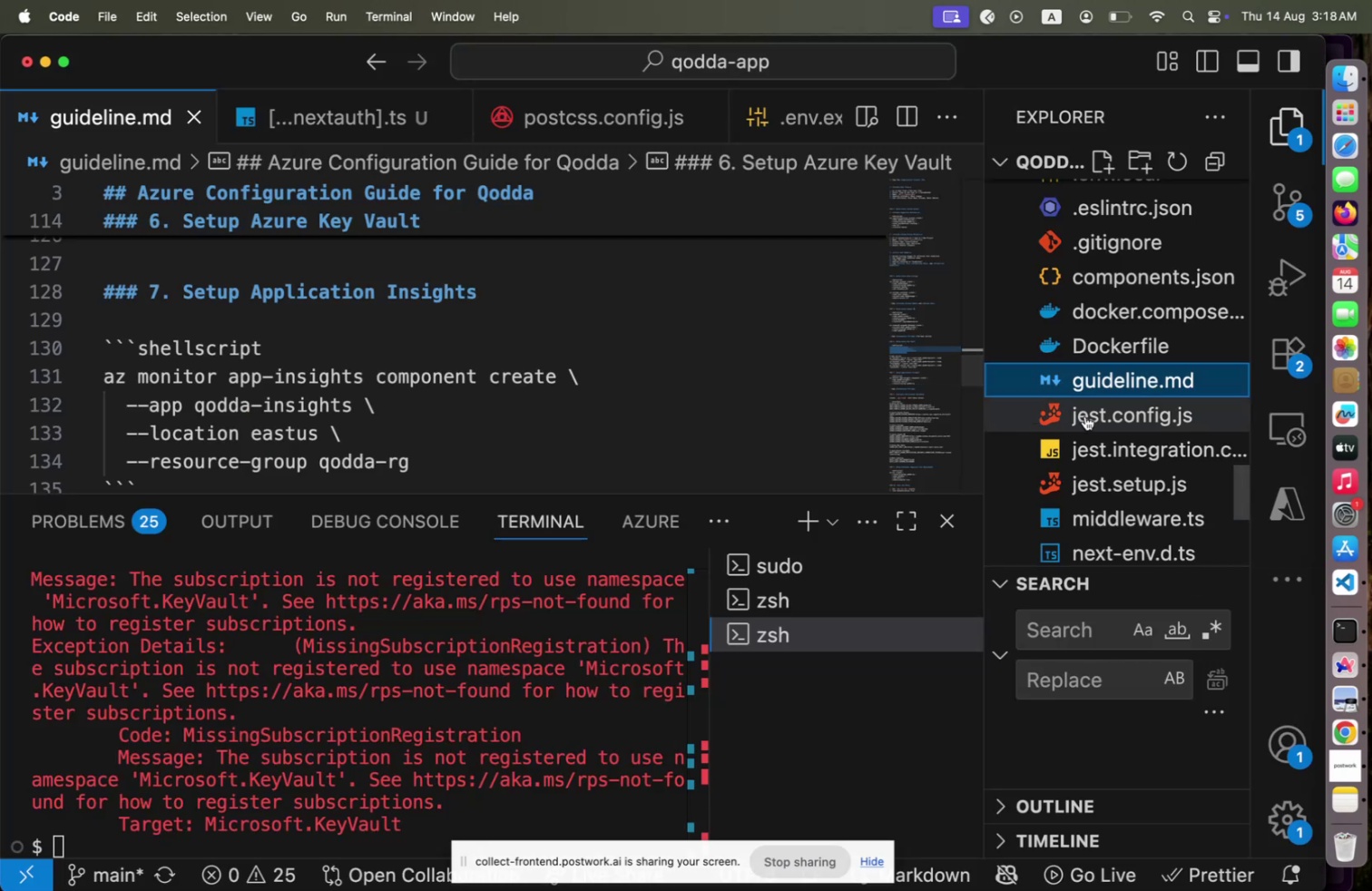 
scroll: coordinate [1083, 348], scroll_direction: up, amount: 2.0
 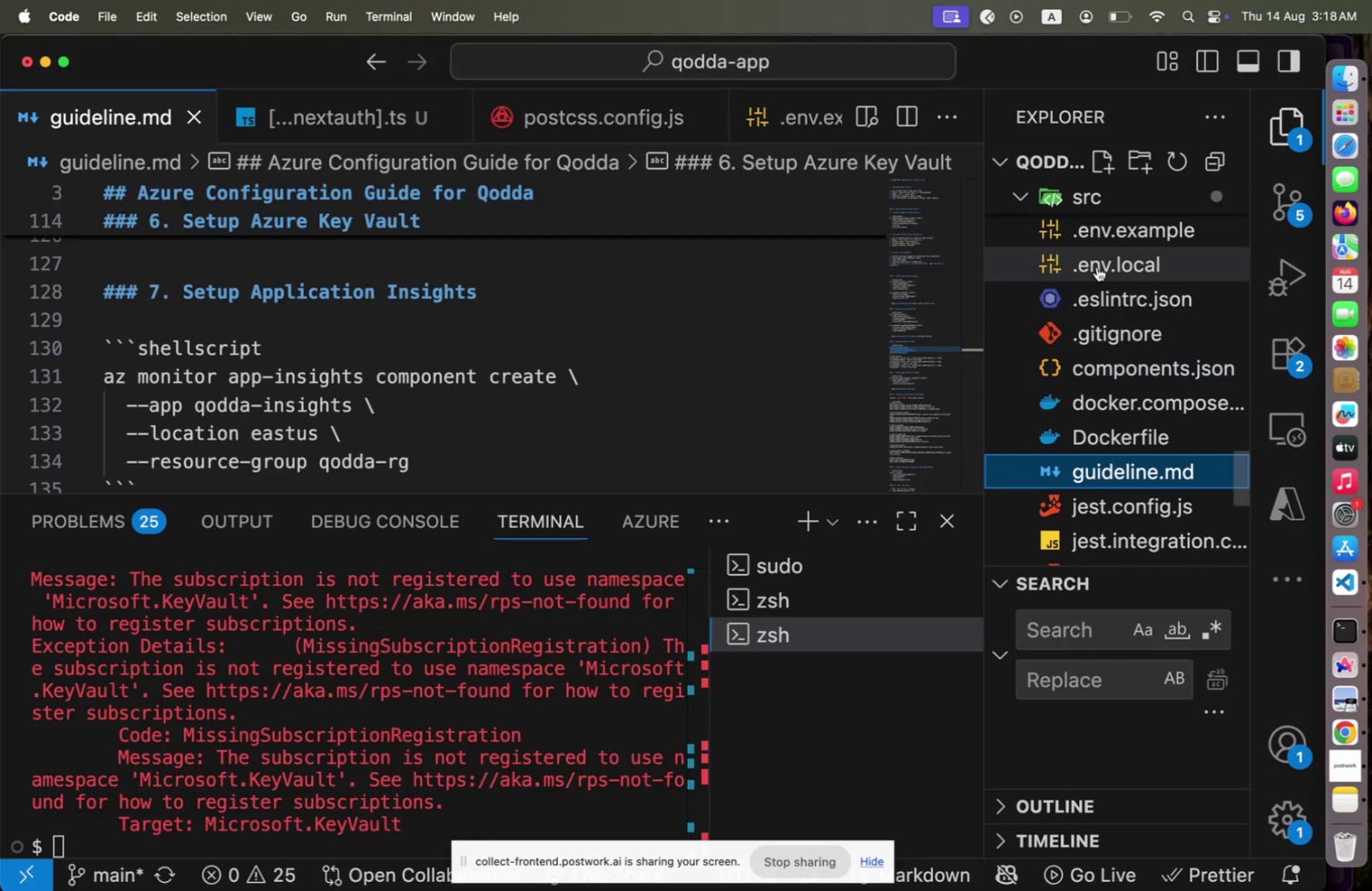 
left_click([1097, 267])
 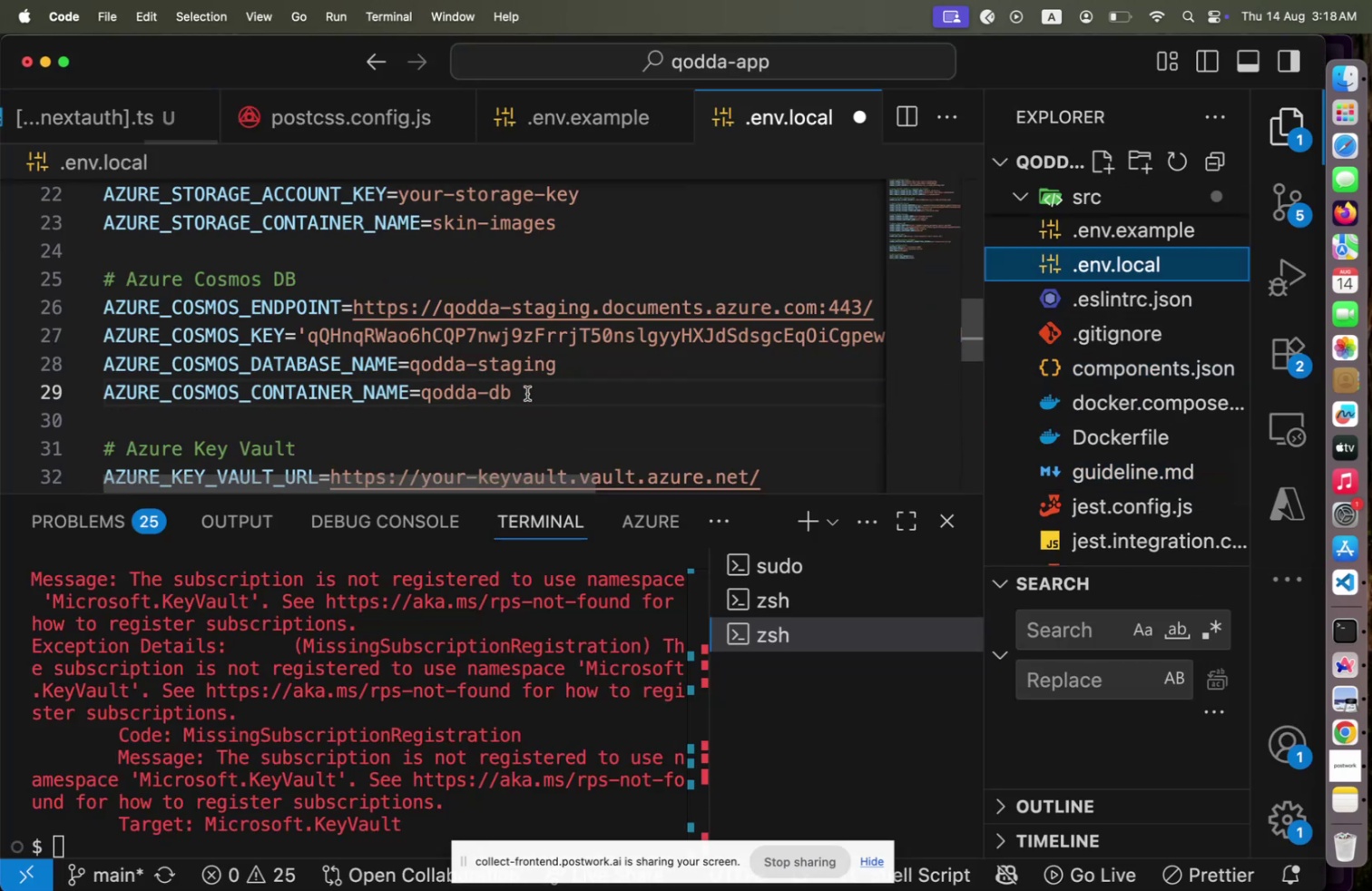 
scroll: coordinate [527, 393], scroll_direction: down, amount: 2.0
 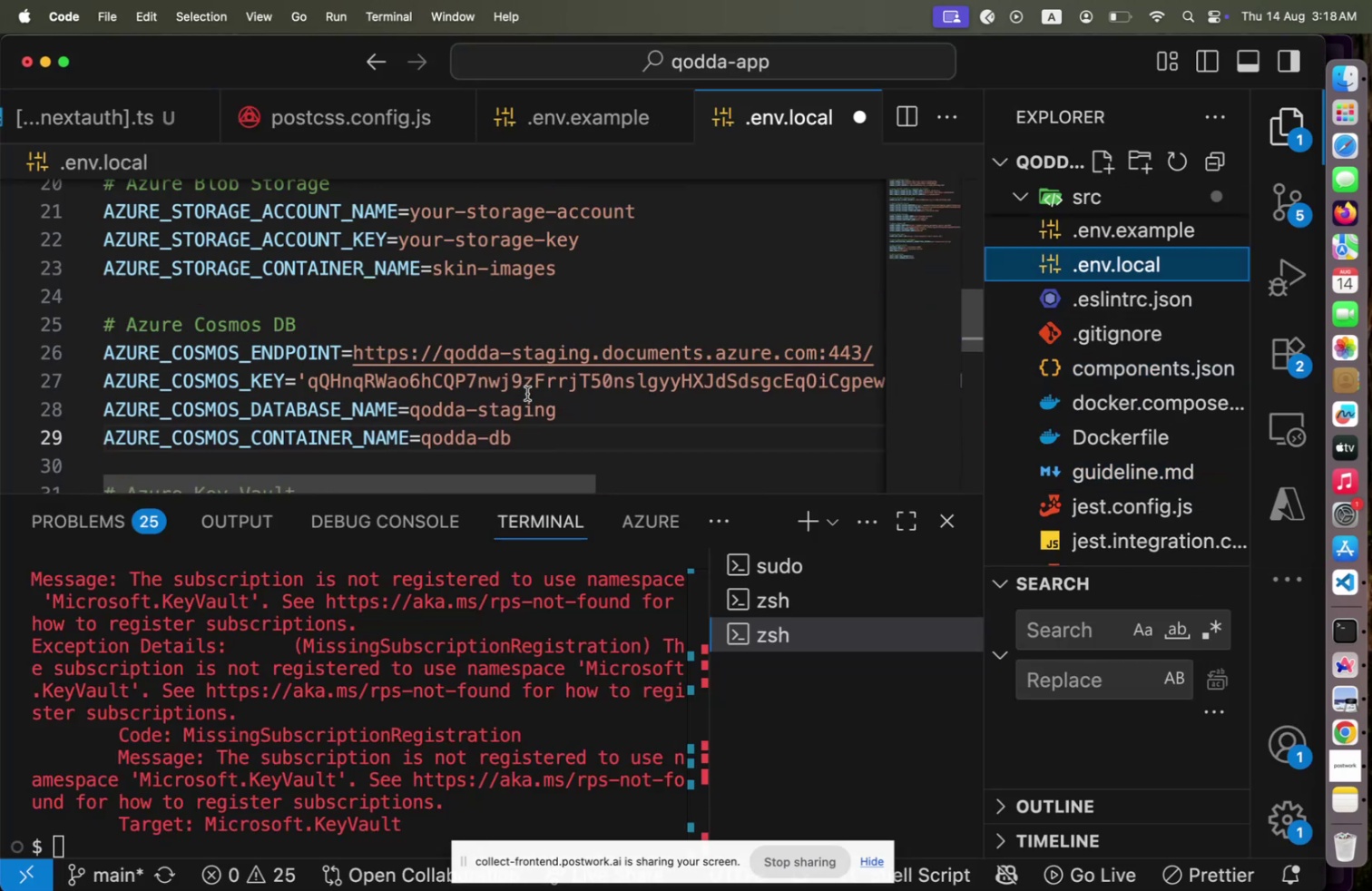 
scroll: coordinate [527, 394], scroll_direction: none, amount: 0.0
 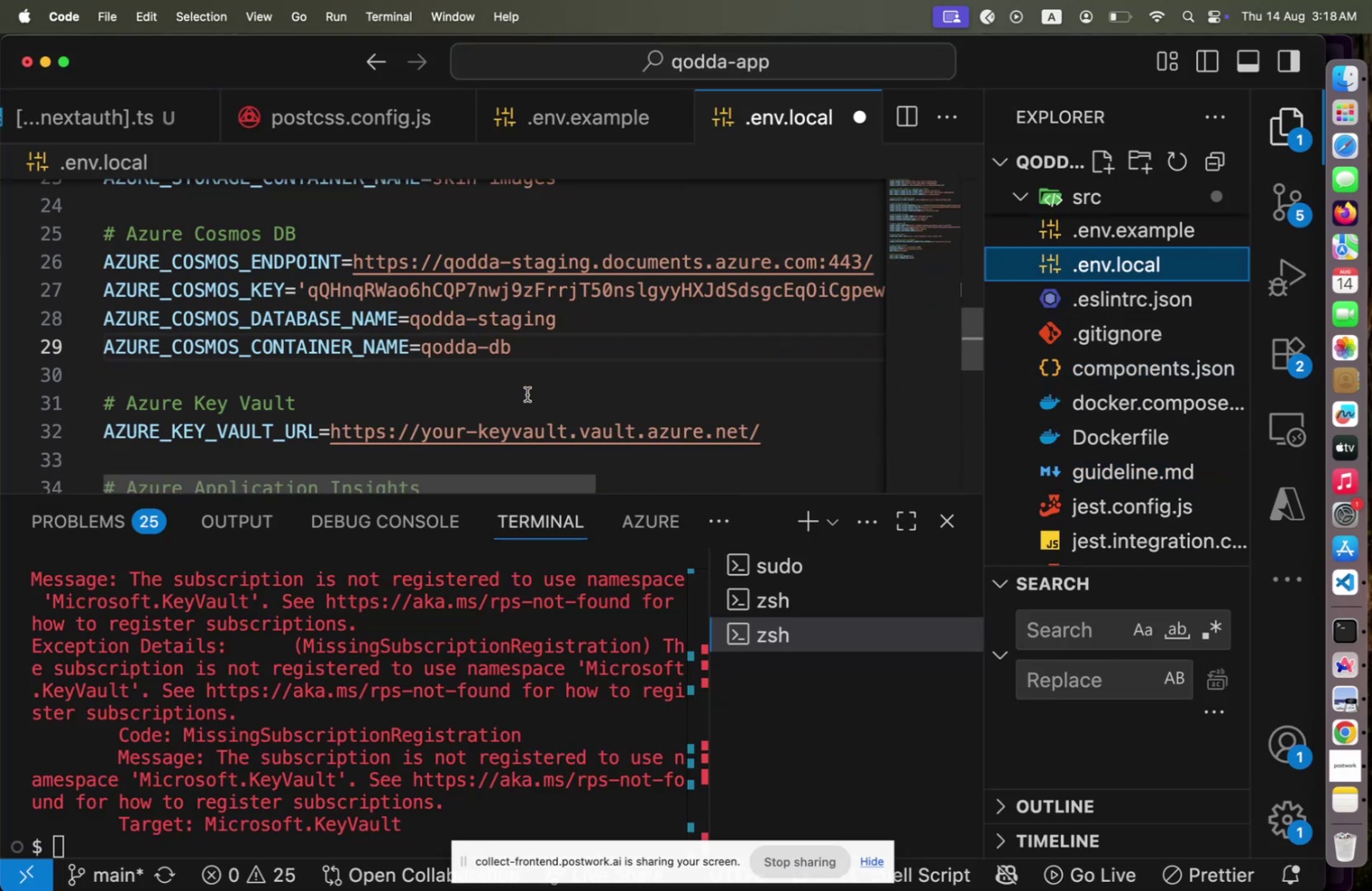 
scroll: coordinate [527, 394], scroll_direction: up, amount: 4.0
 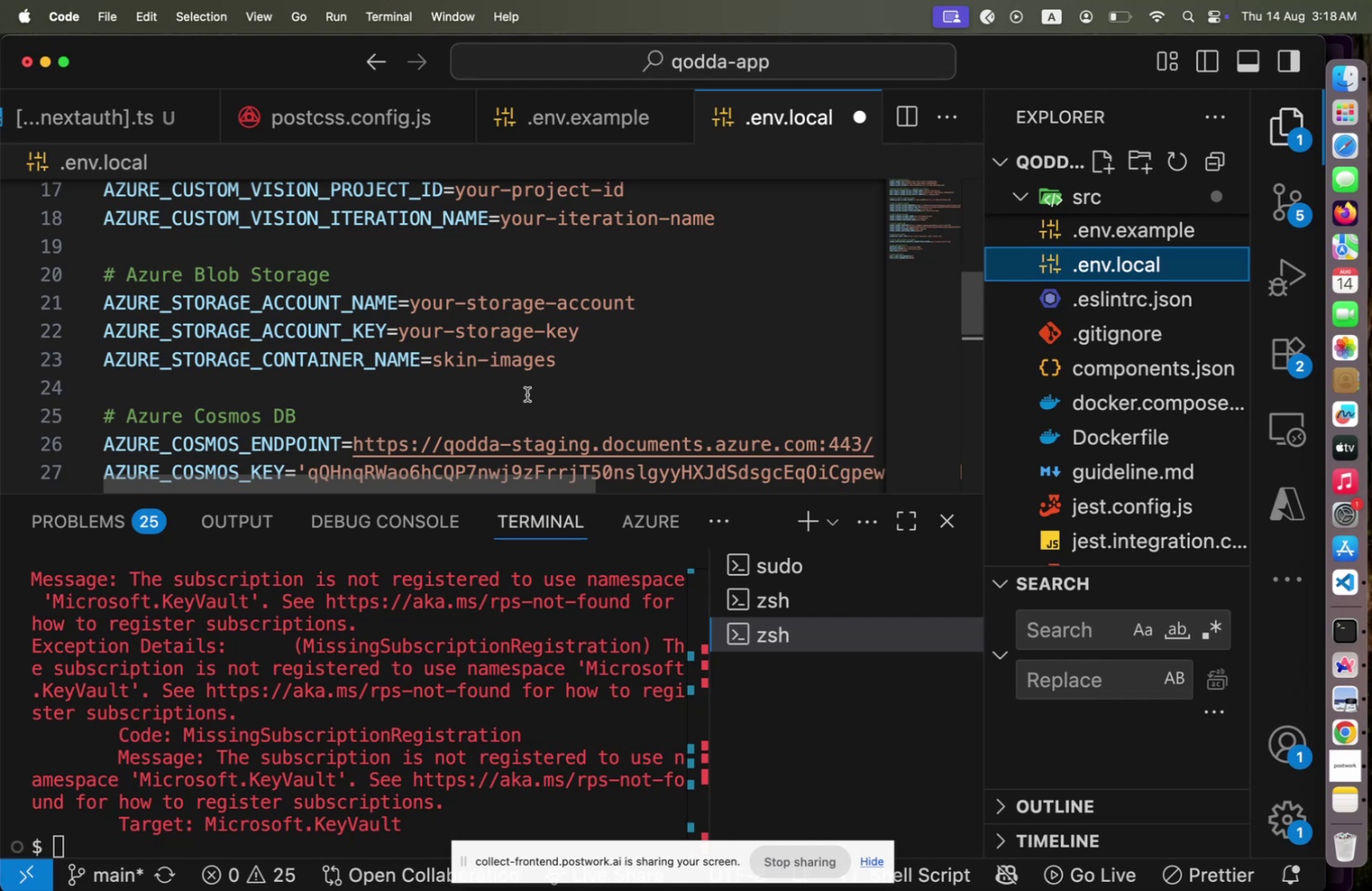 
wait(10.99)
 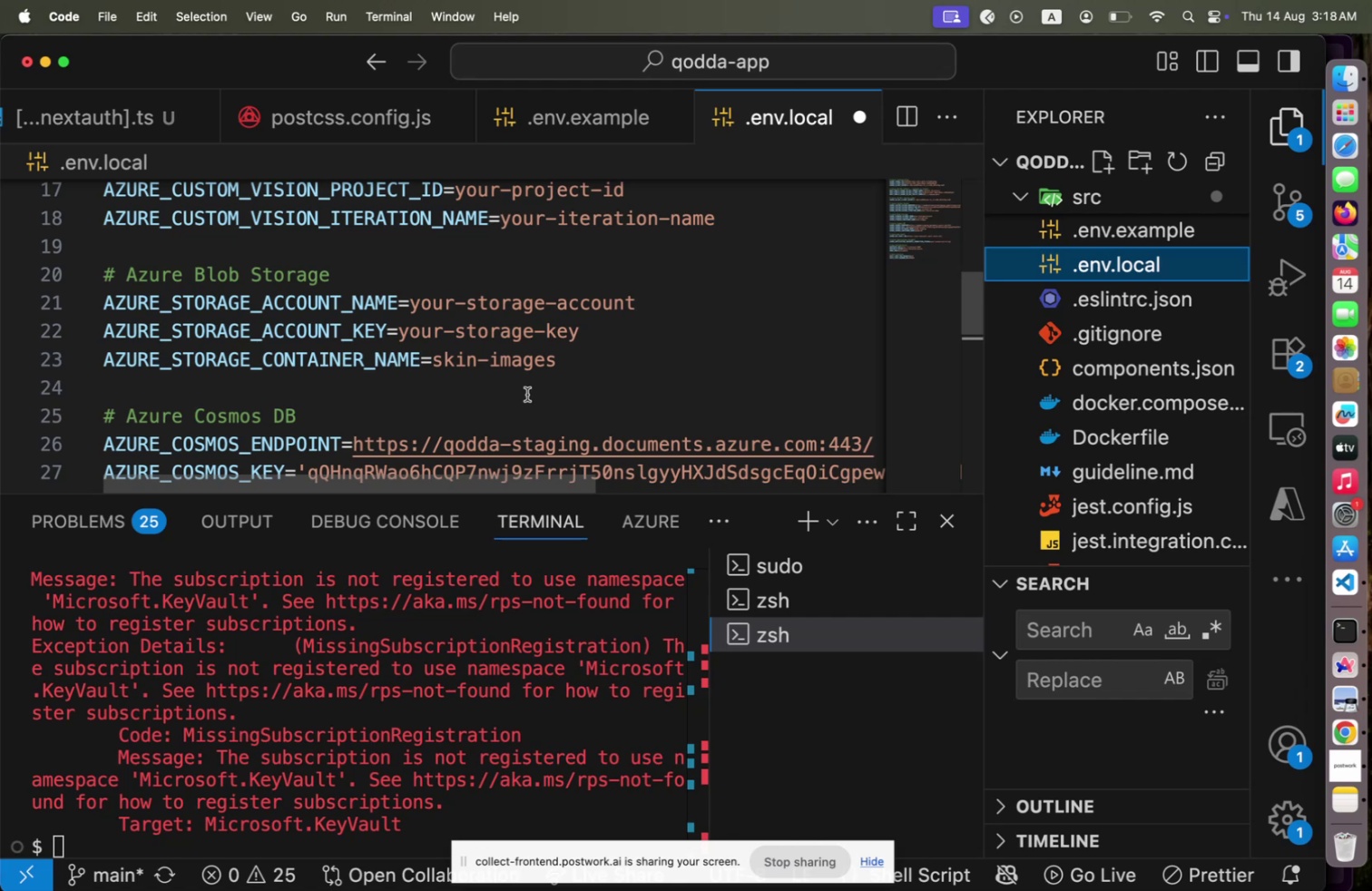 
scroll: coordinate [543, 697], scroll_direction: up, amount: 7.0
 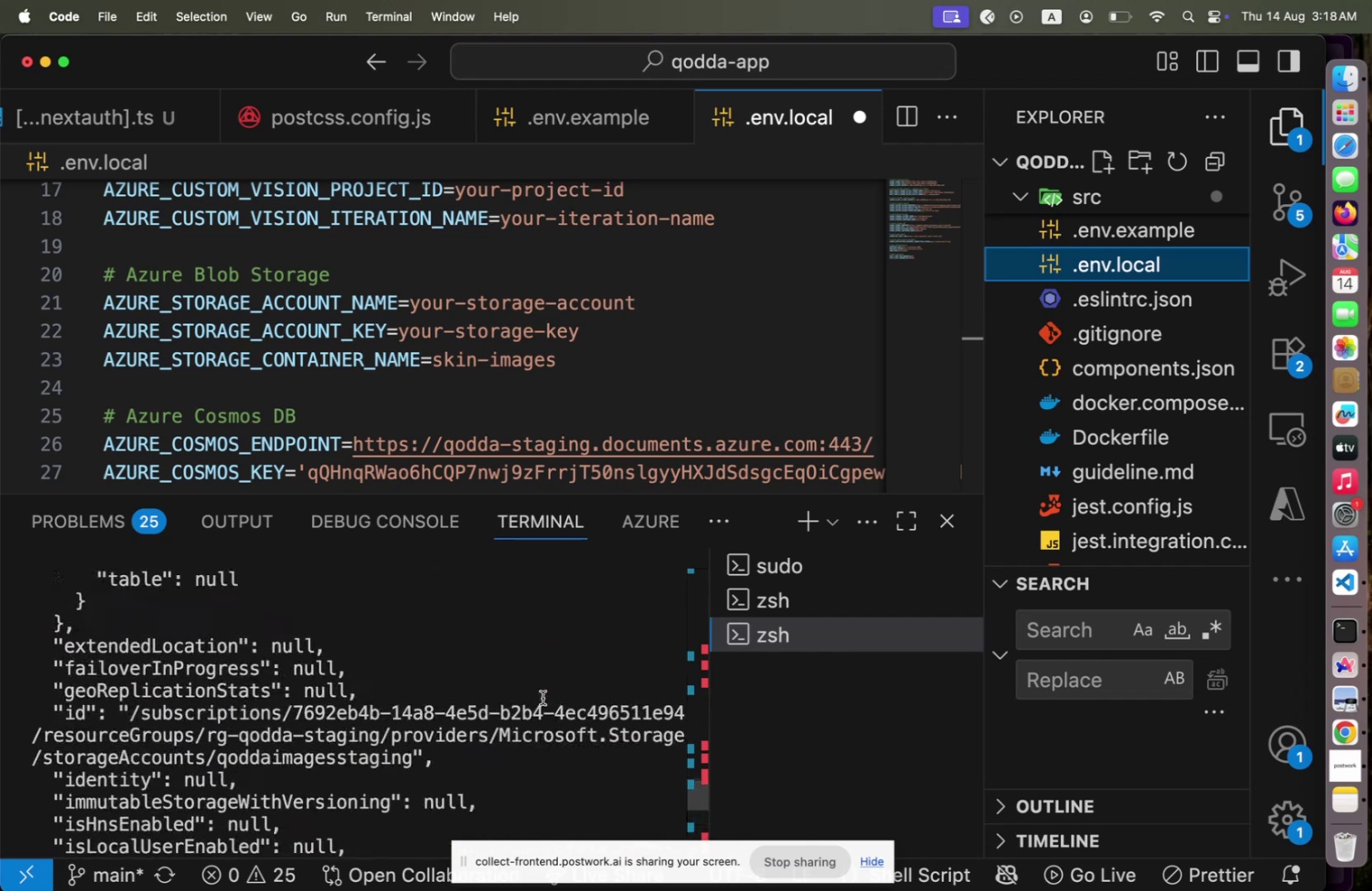 
wait(8.04)
 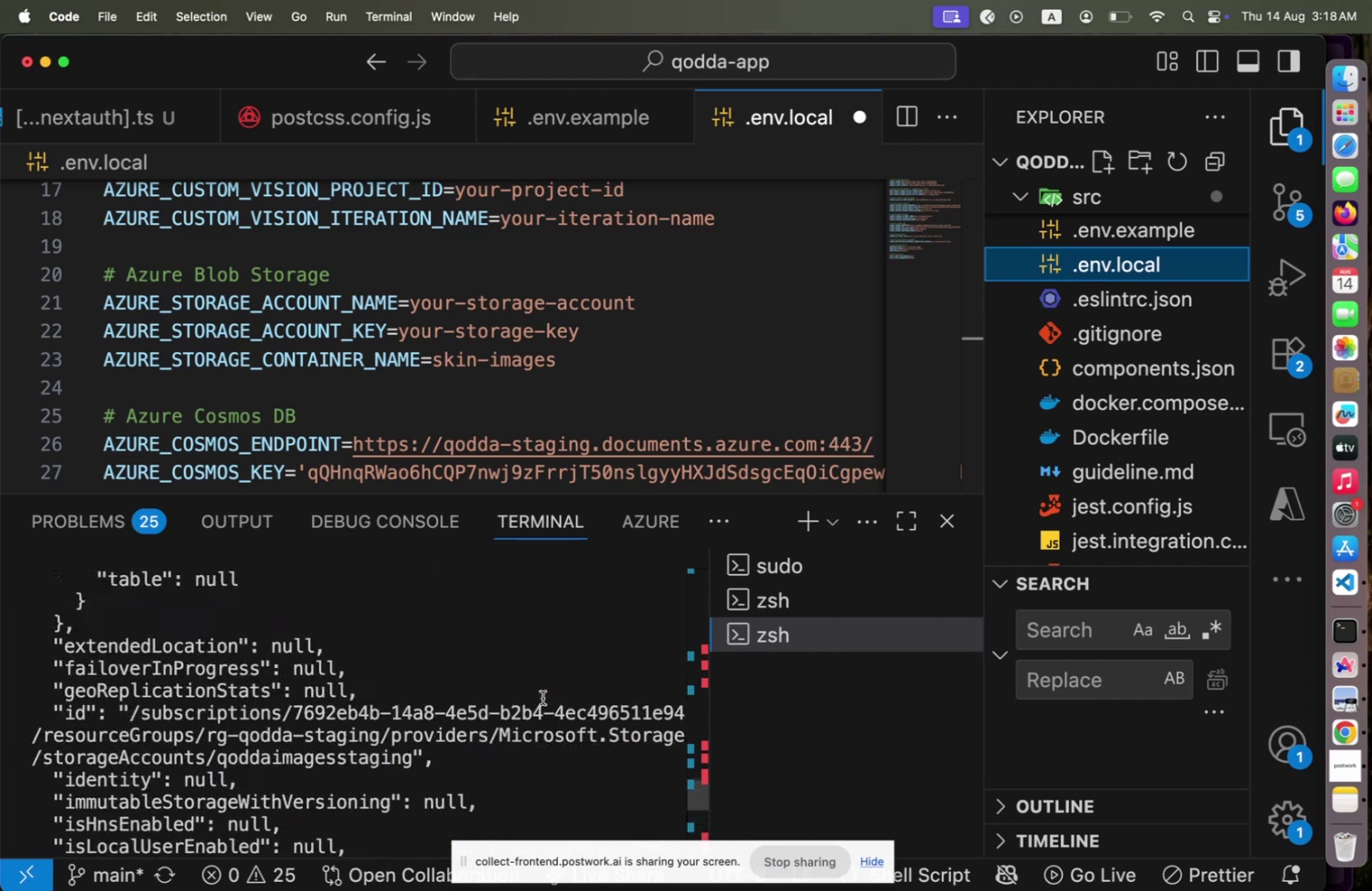 
scroll: coordinate [506, 634], scroll_direction: down, amount: 6.0
 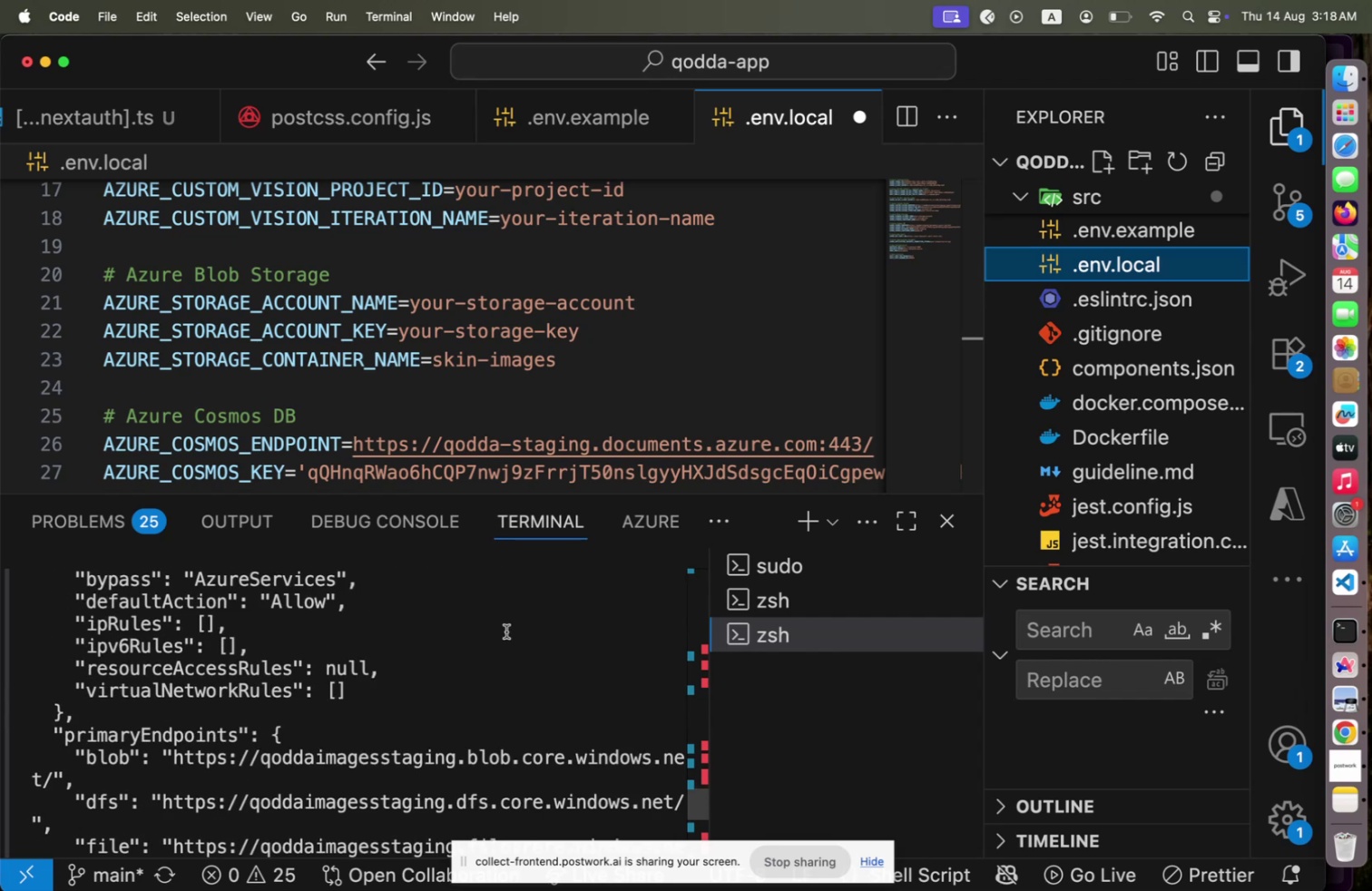 
wait(6.58)
 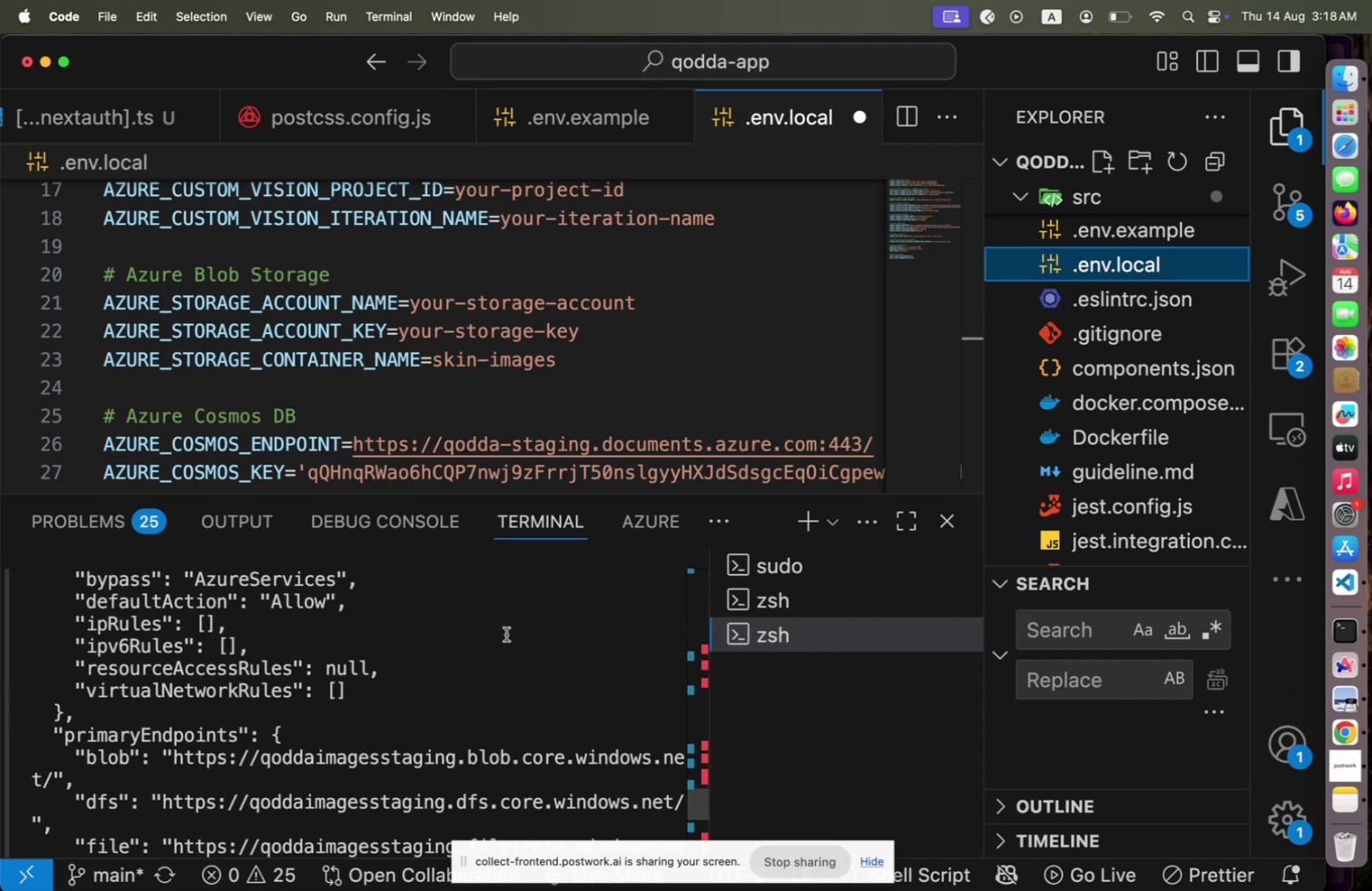 
left_click([438, 357])
 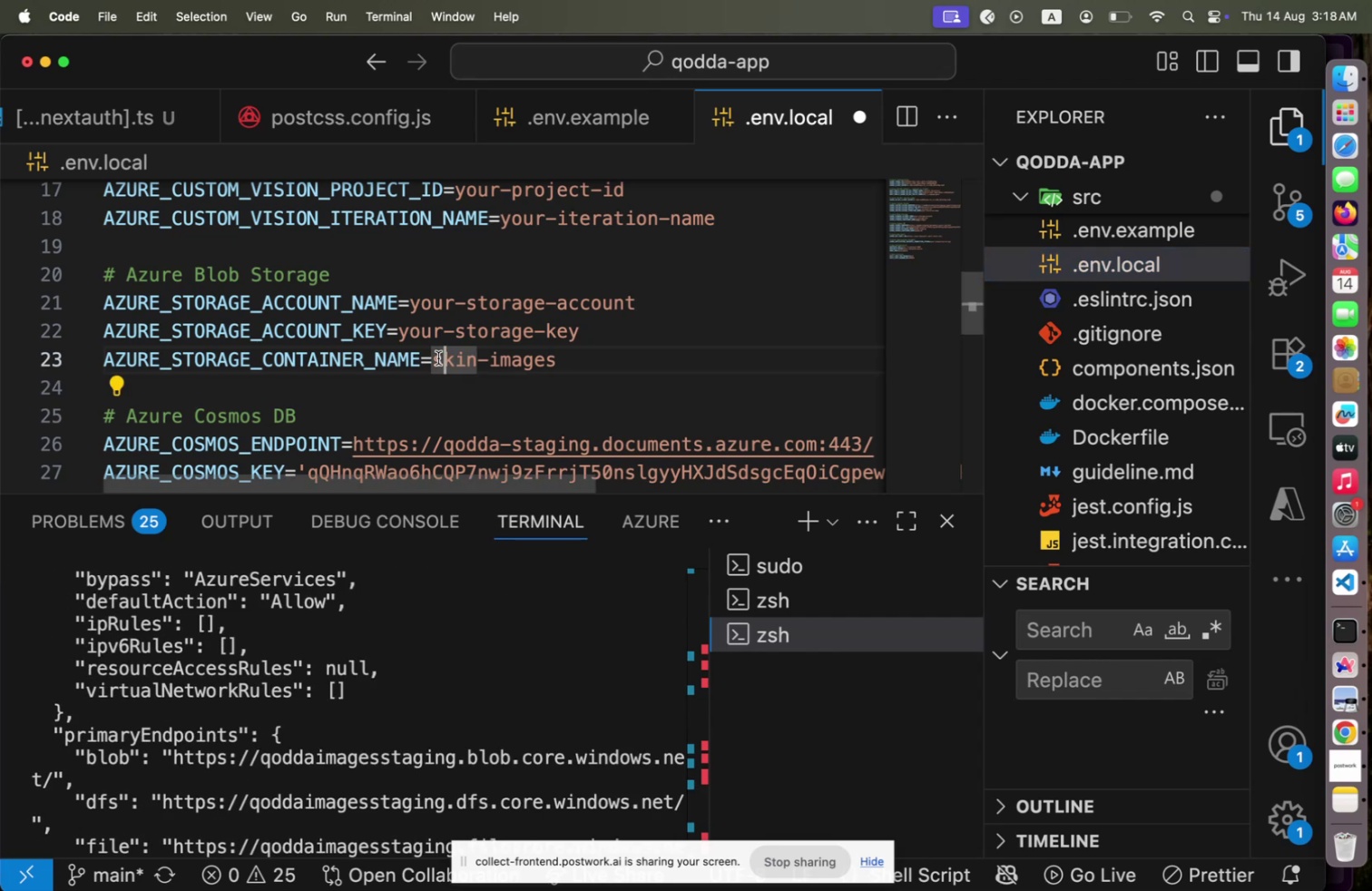 
key(ArrowLeft)
 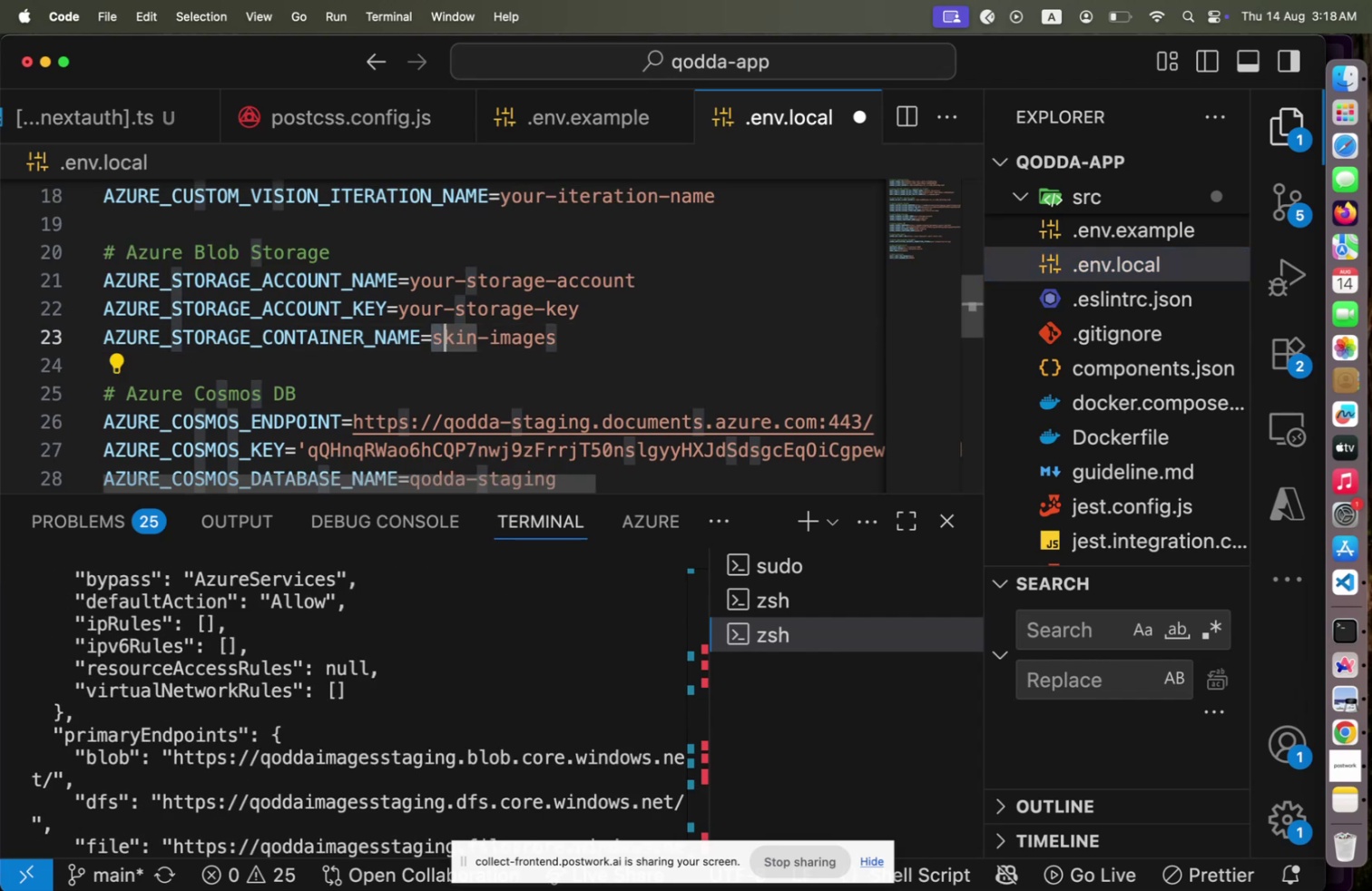 
key(Shift+ArrowRight)
 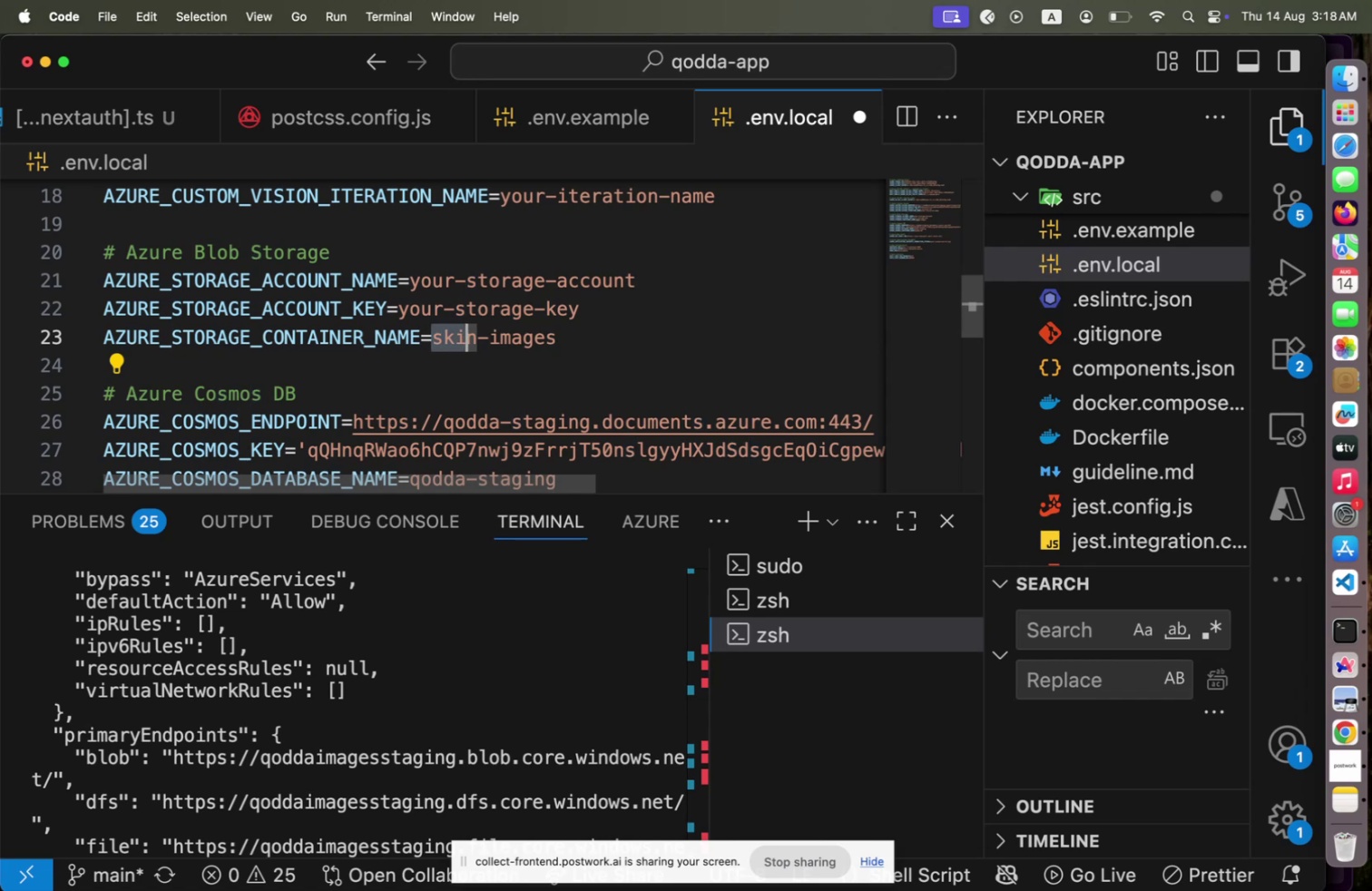 
key(Shift+ArrowRight)
 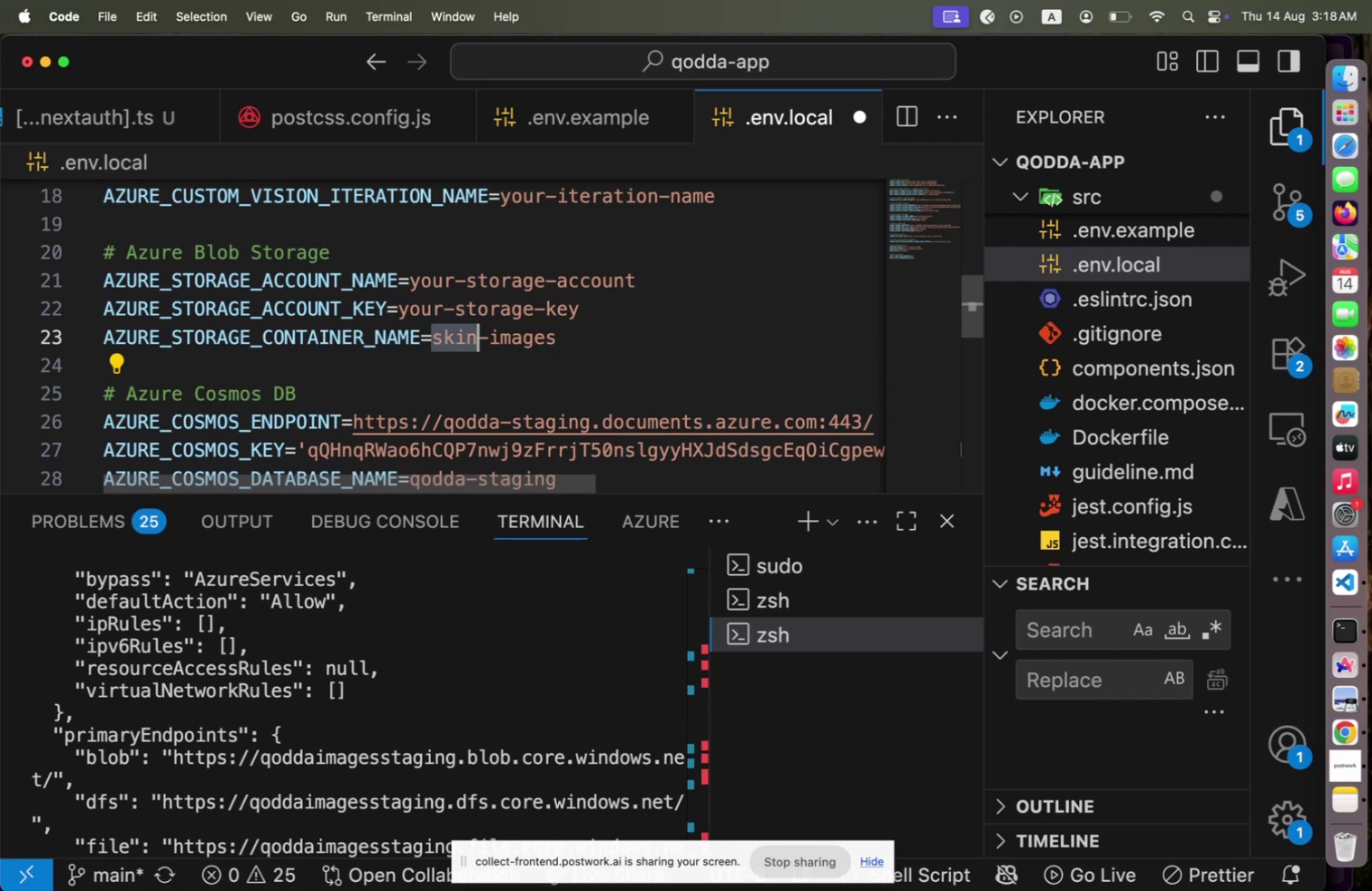 
key(Shift+ArrowRight)
 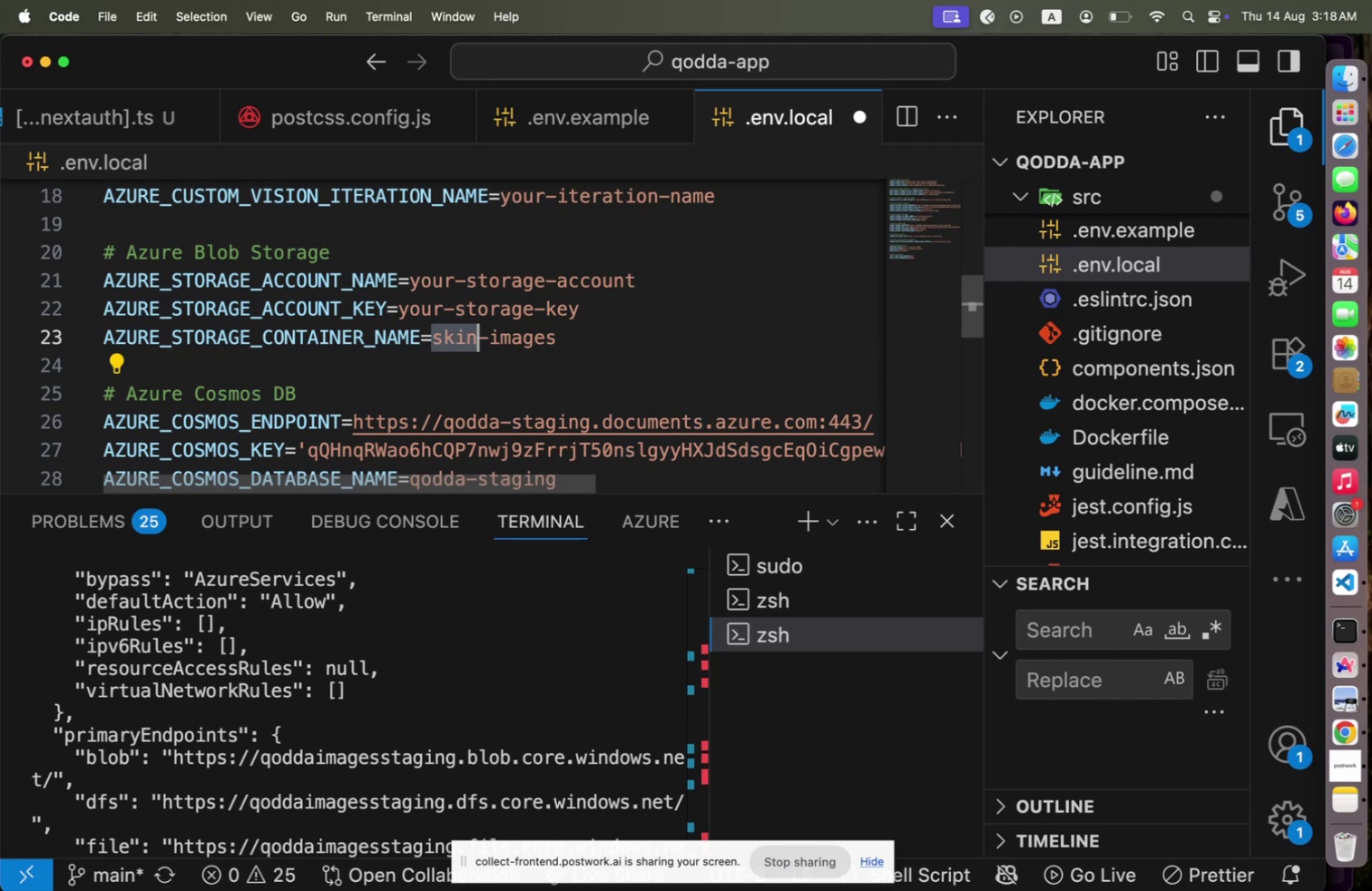 
key(Shift+ArrowRight)
 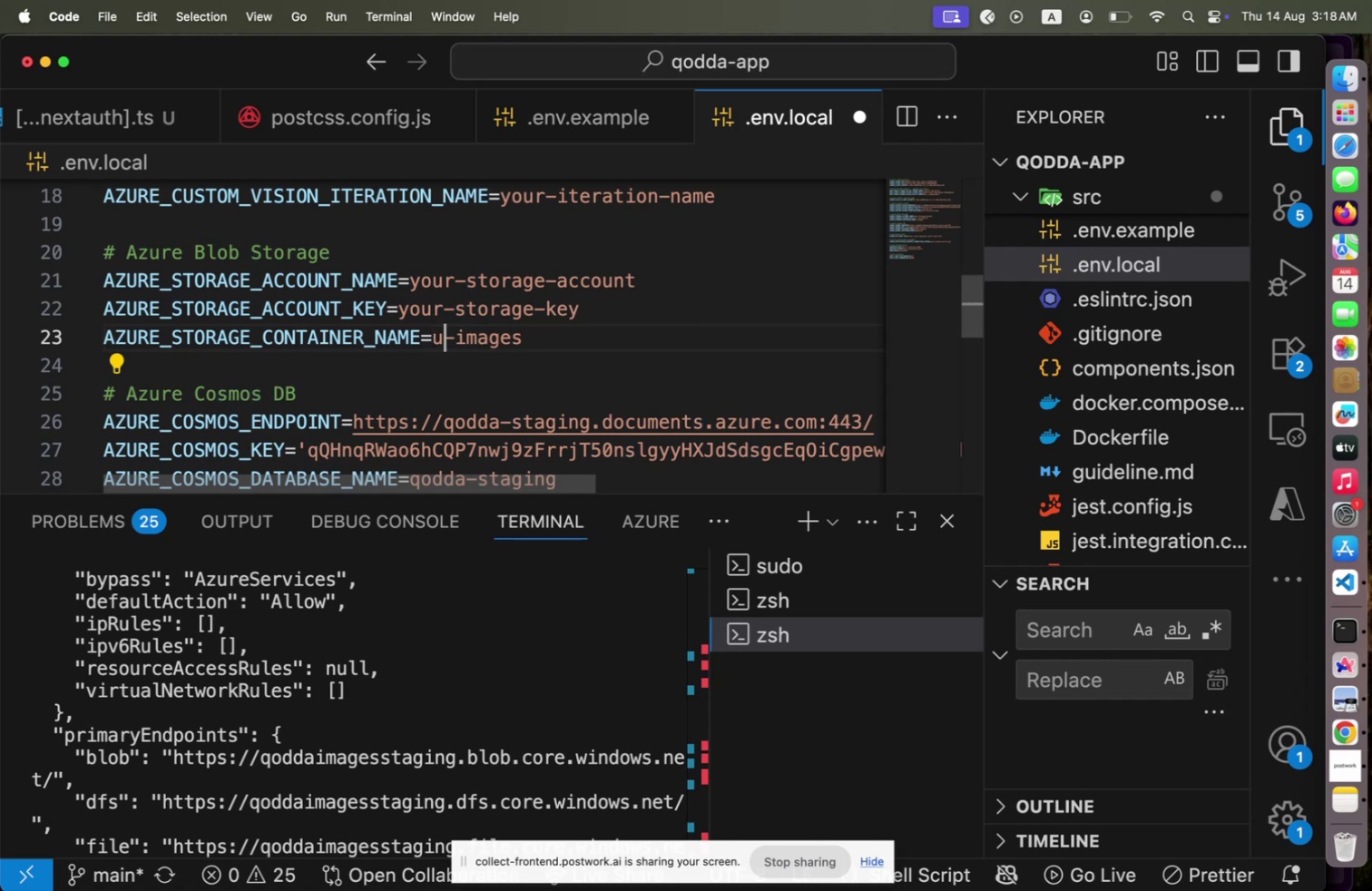 
type(user)
 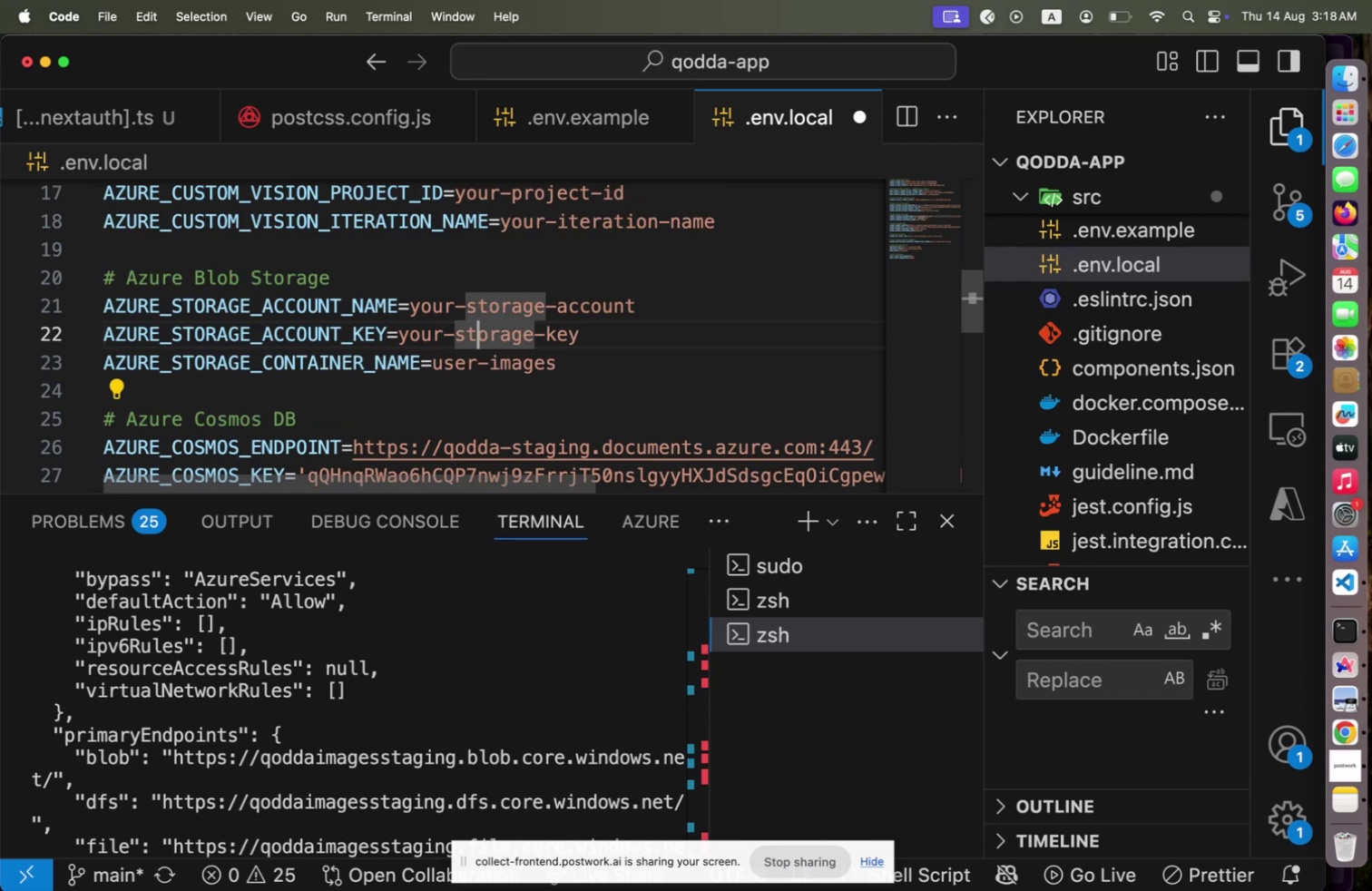 
key(ArrowUp)
 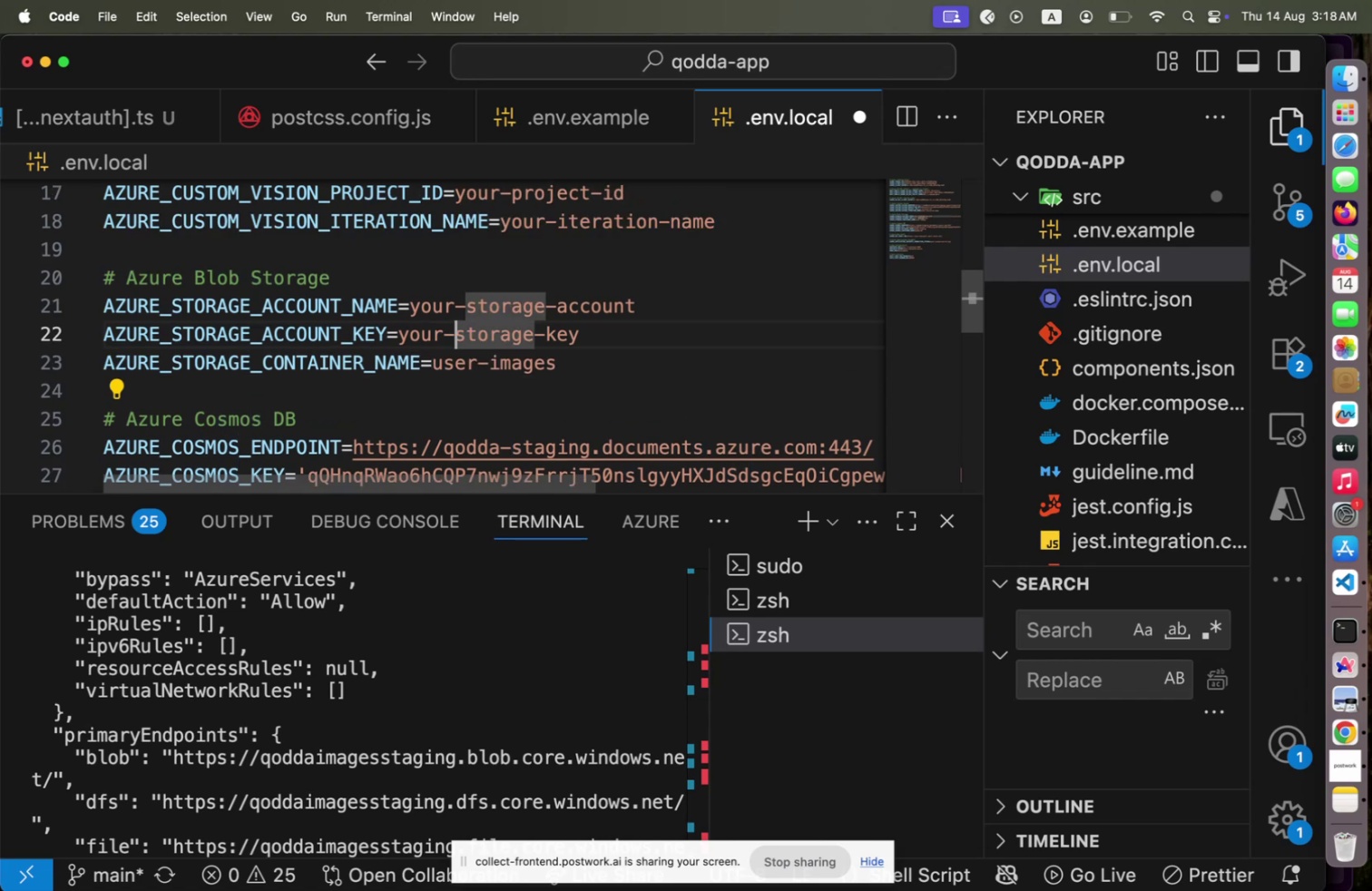 
key(ArrowLeft)
 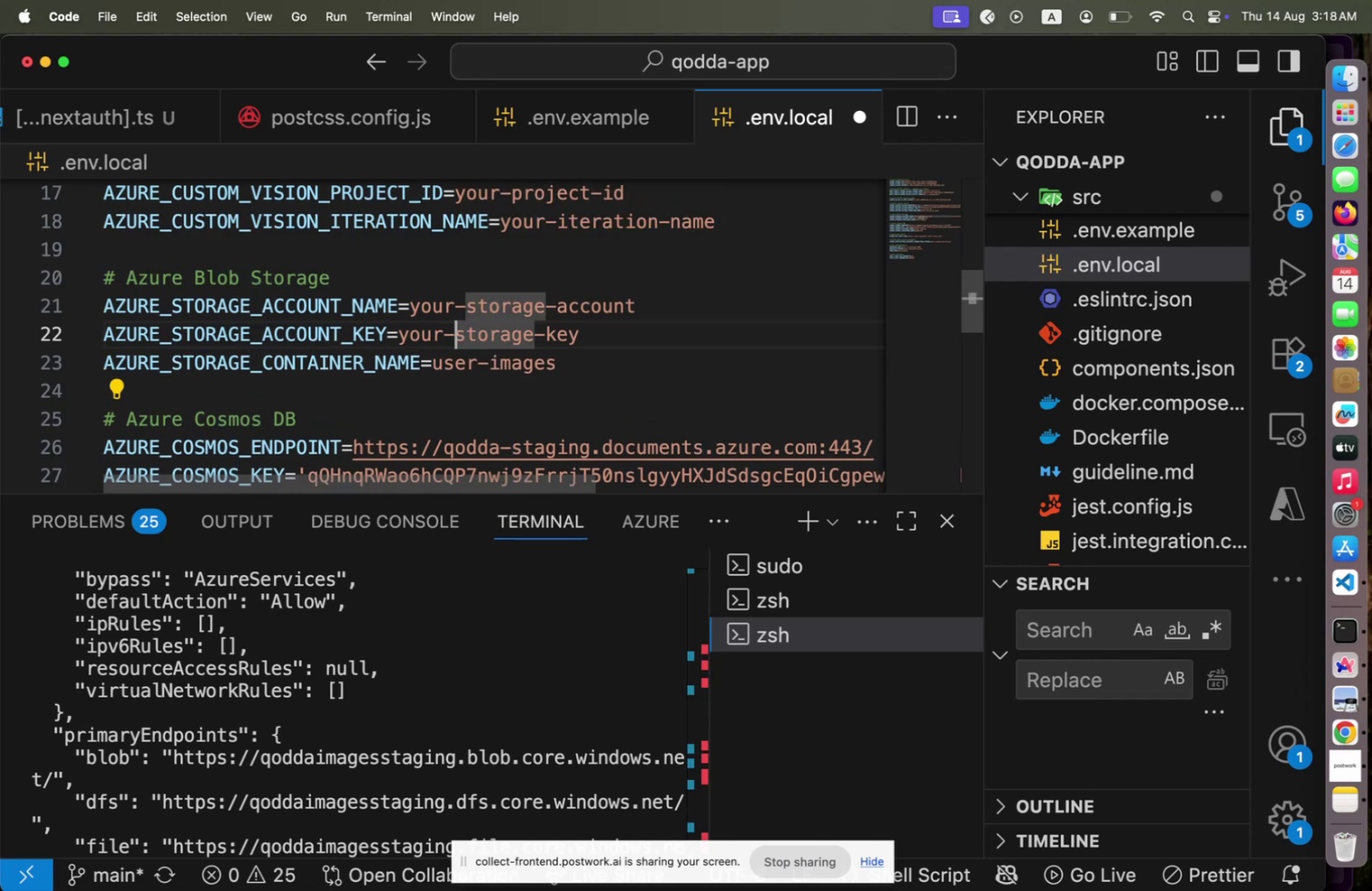 
key(ArrowLeft)
 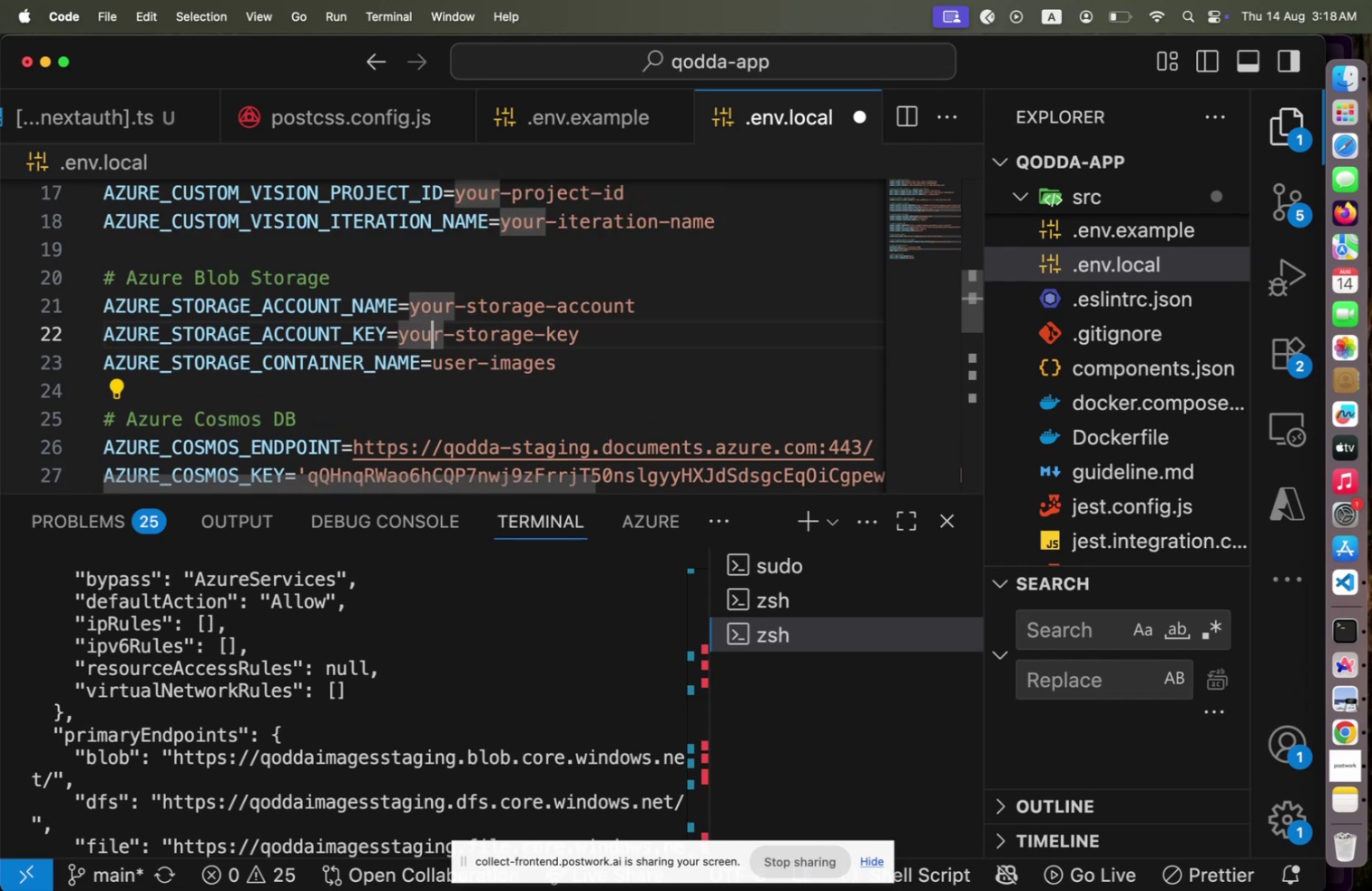 
key(ArrowLeft)
 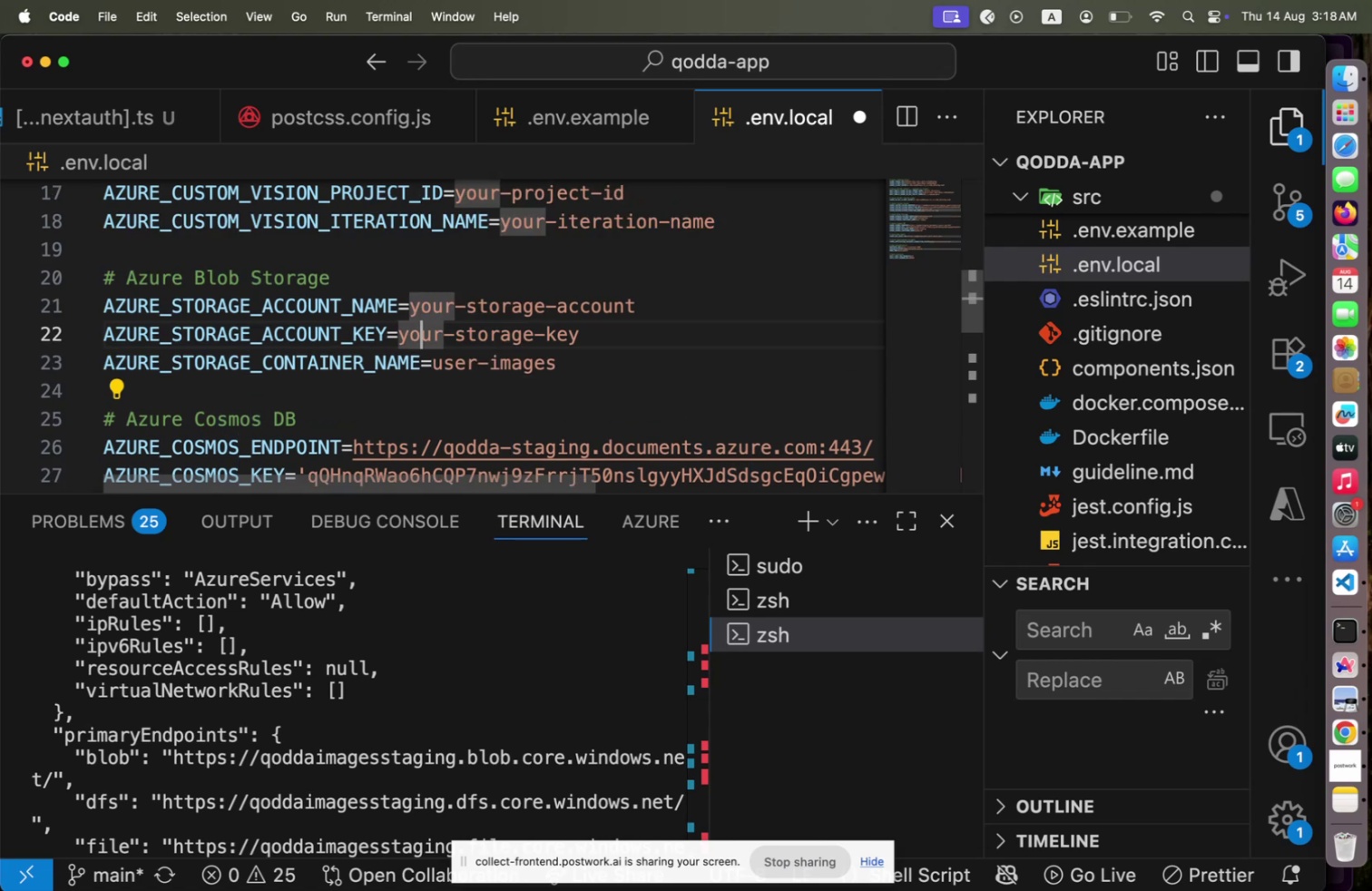 
key(ArrowLeft)
 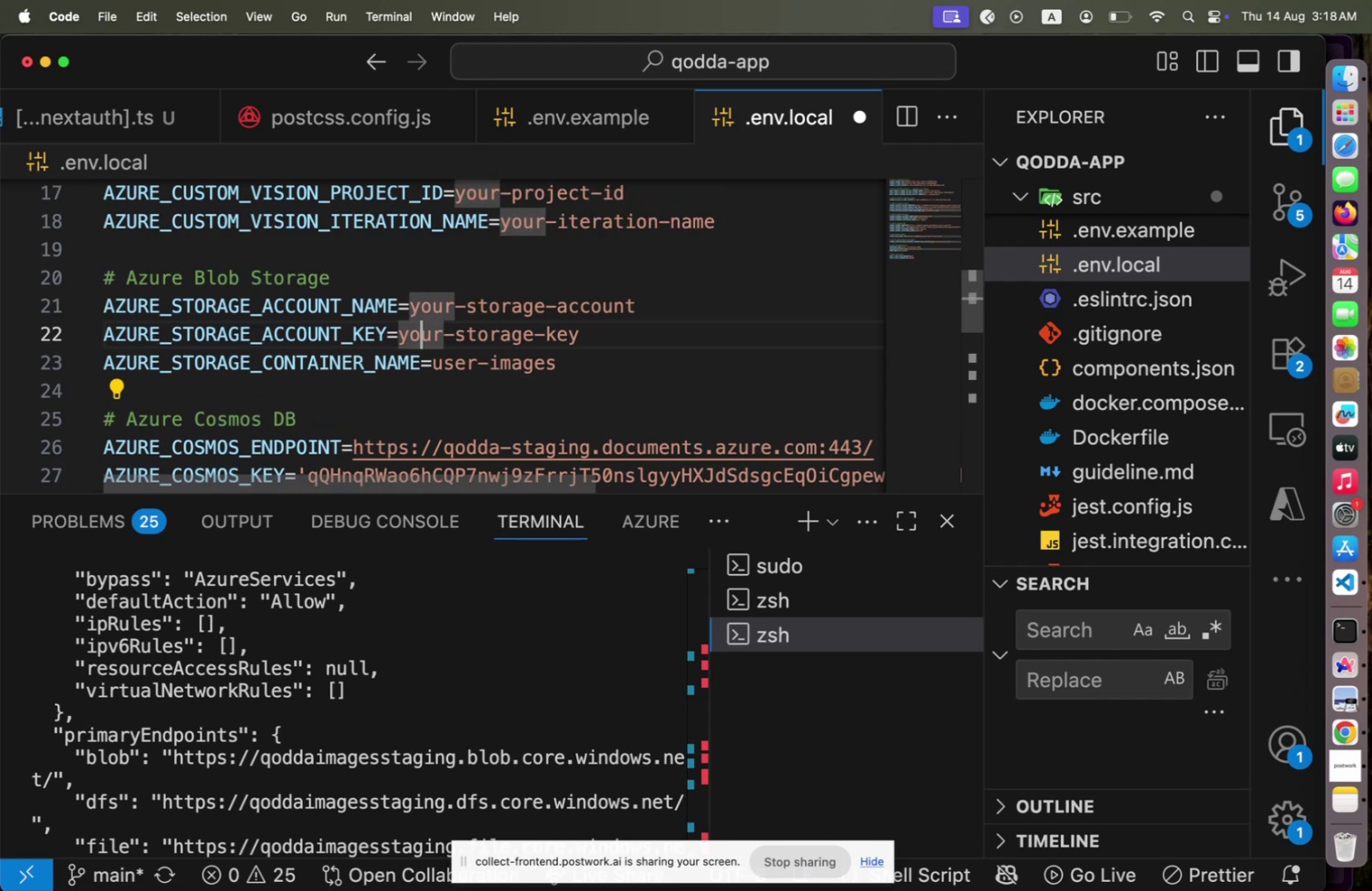 
key(ArrowLeft)
 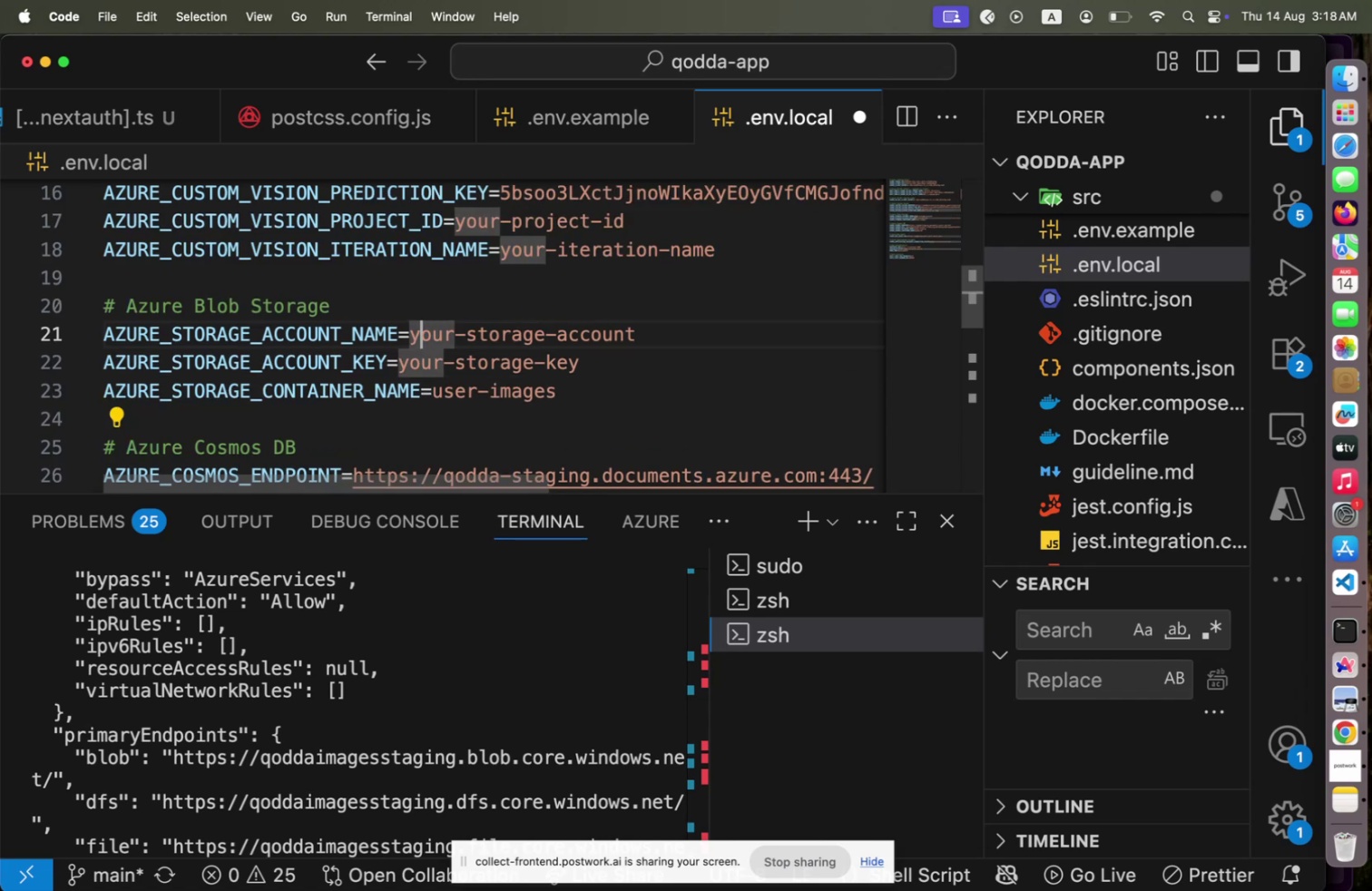 
key(ArrowUp)
 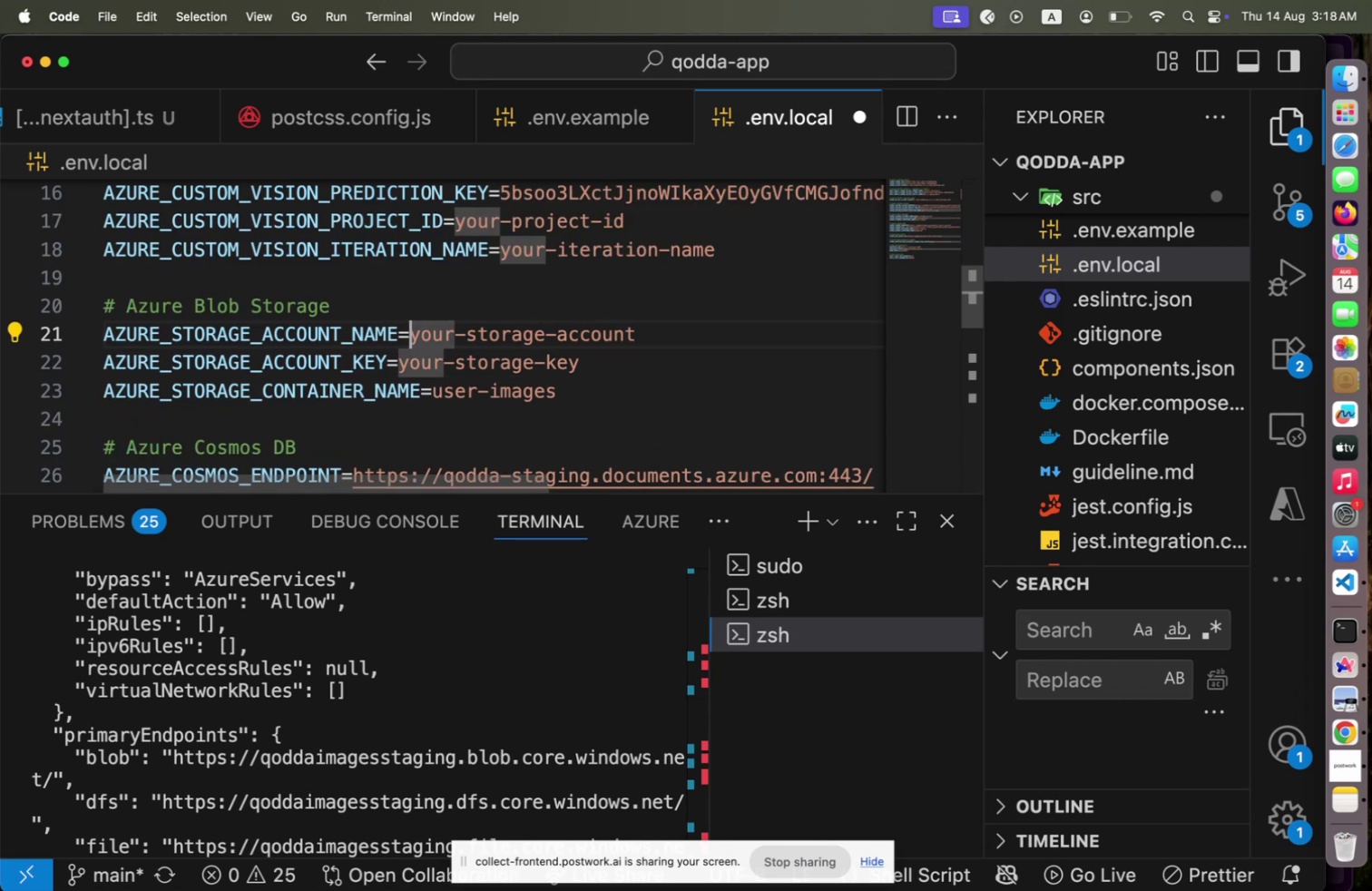 
key(ArrowLeft)
 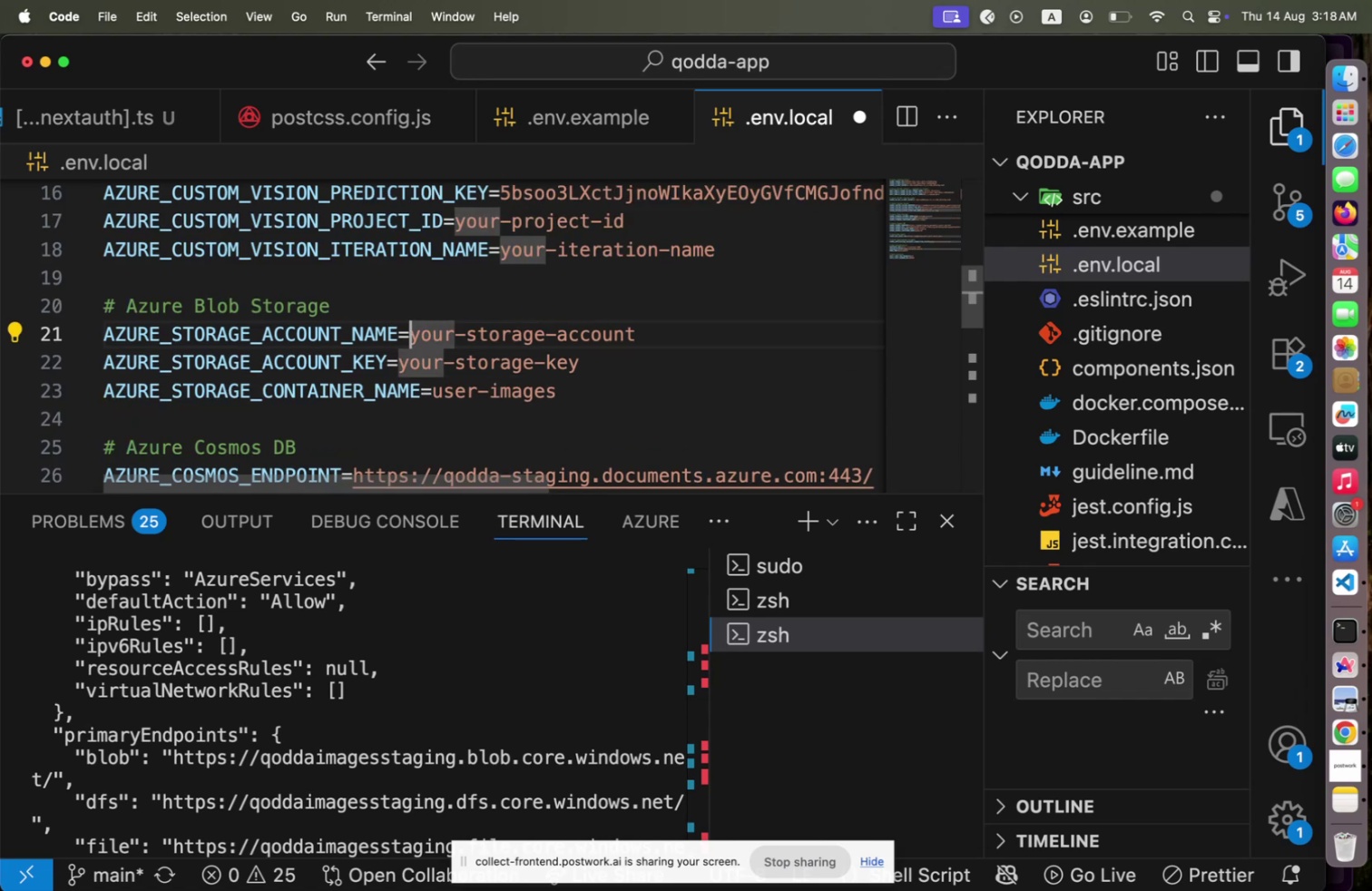 
key(Shift+ShiftLeft)
 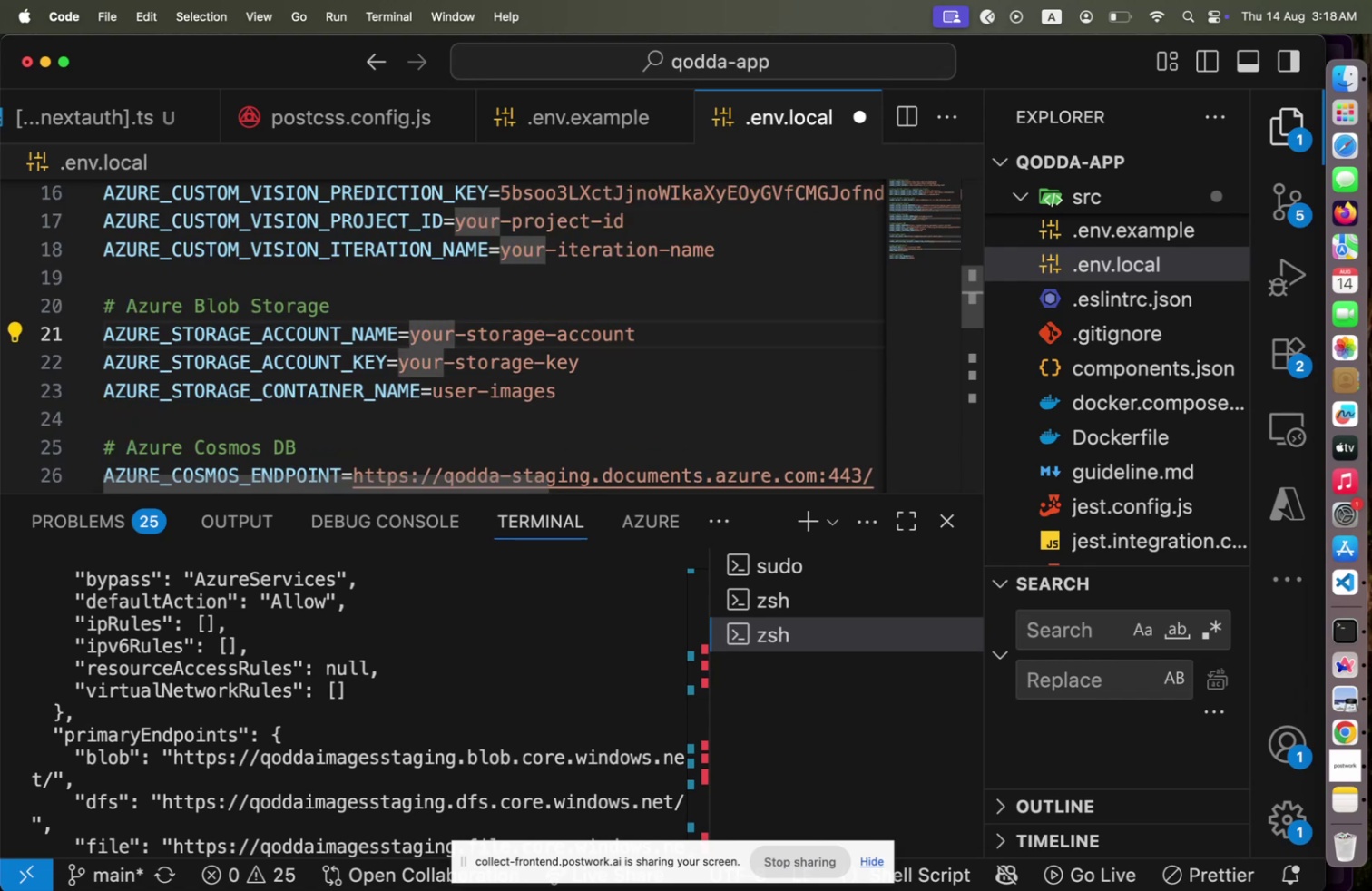 
key(ArrowDown)
 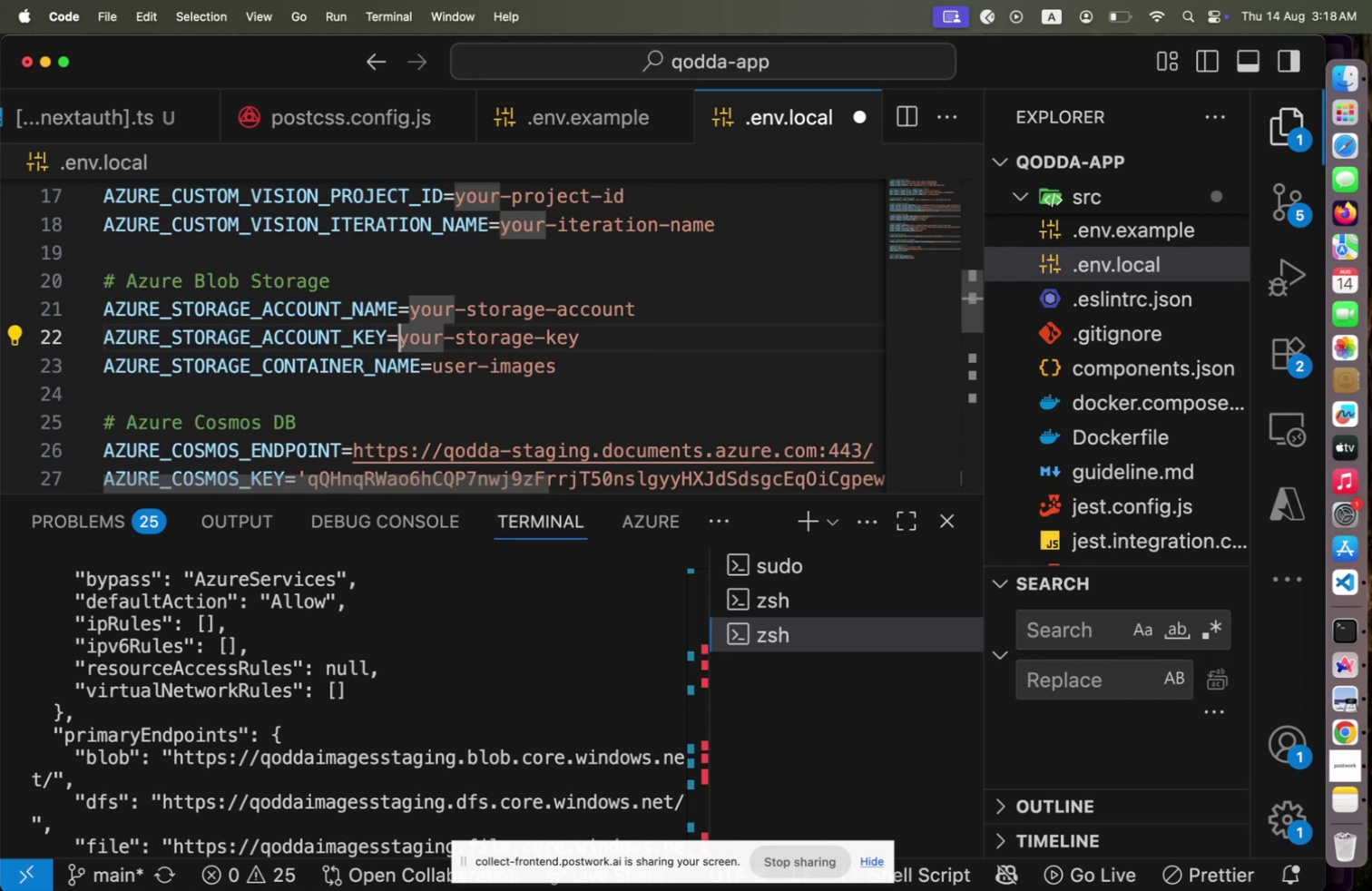 
key(ArrowLeft)
 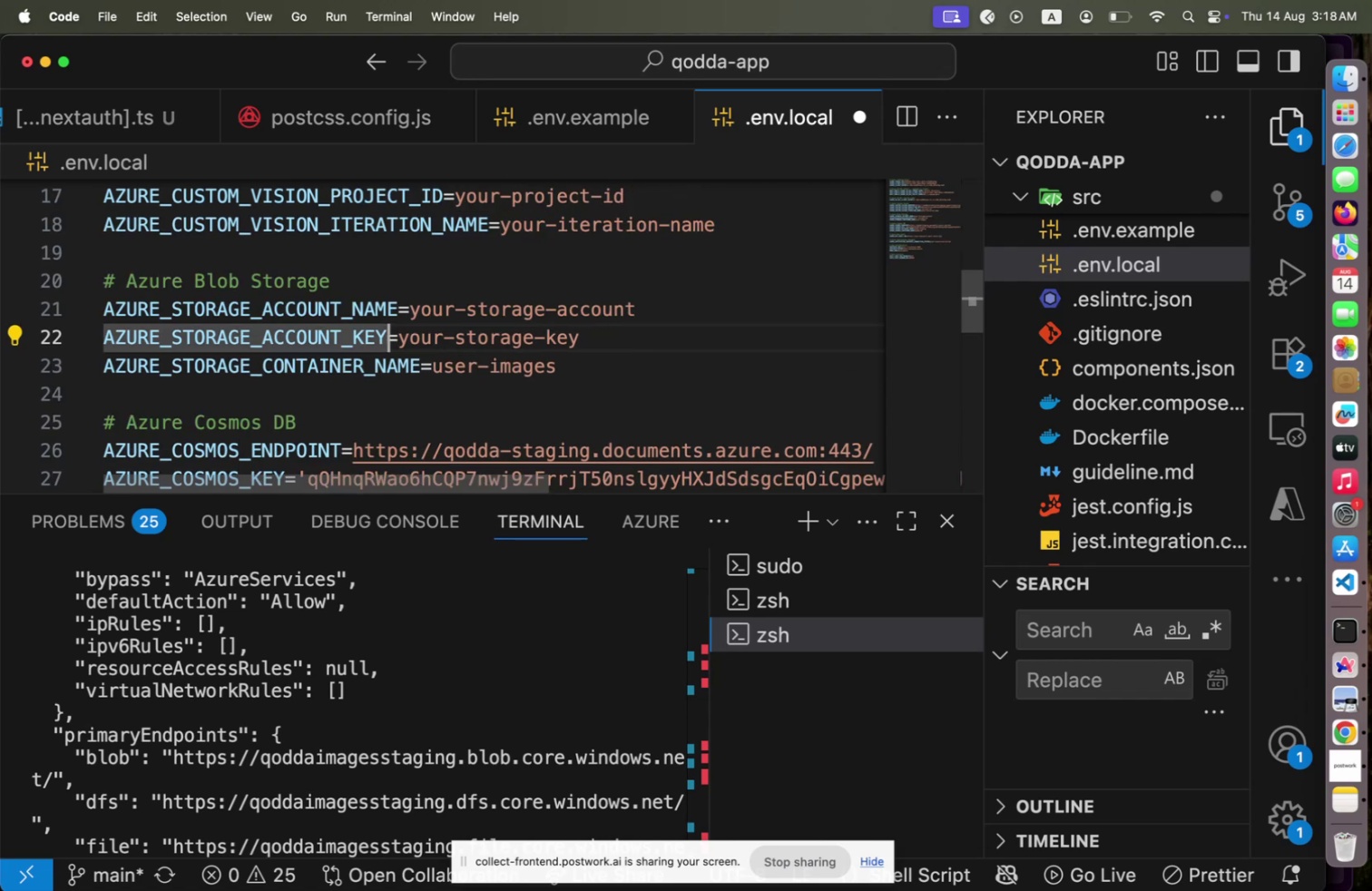 
key(ArrowLeft)
 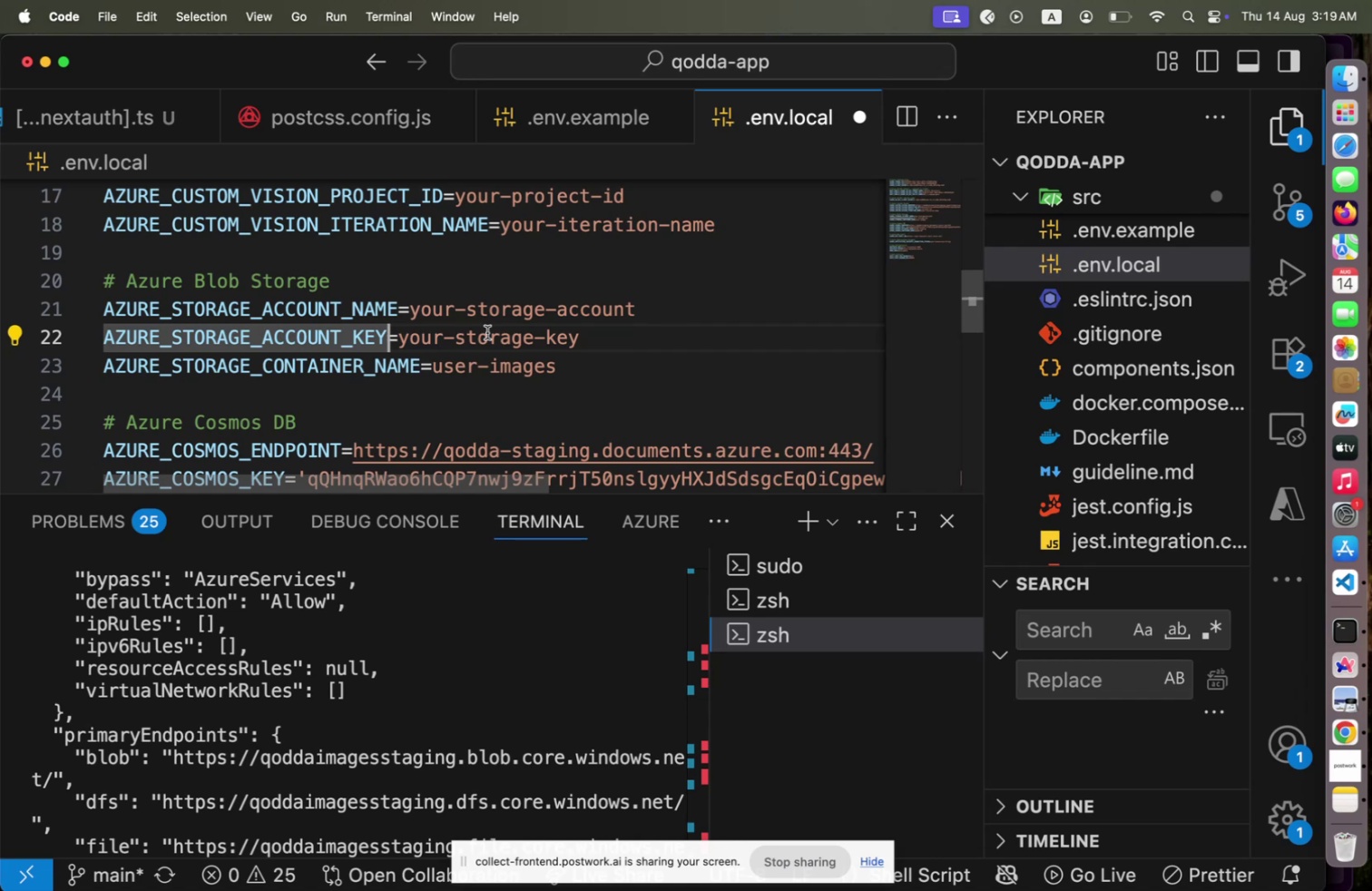 
key(Meta+CommandLeft)
 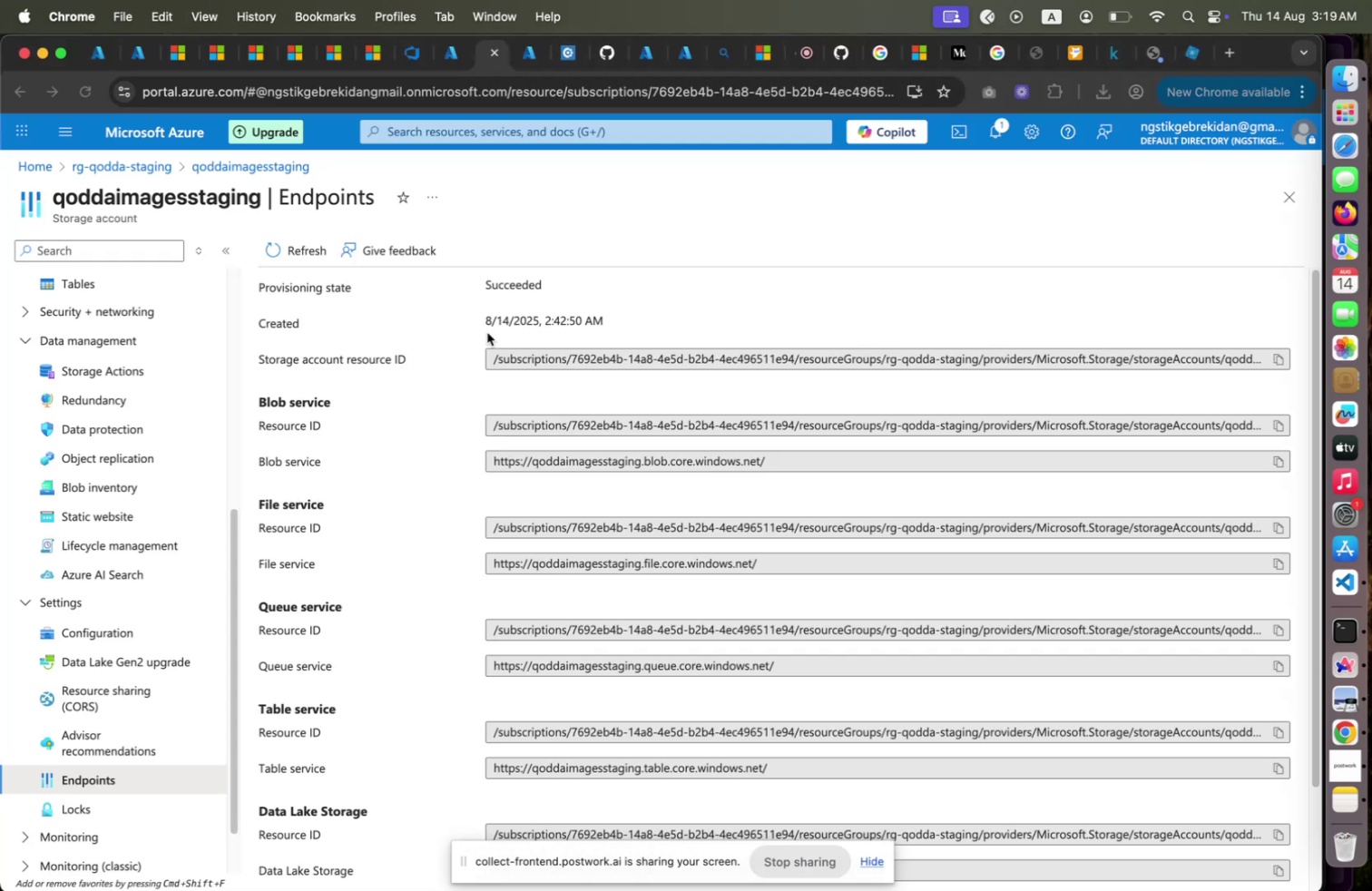 
key(Meta+Tab)
 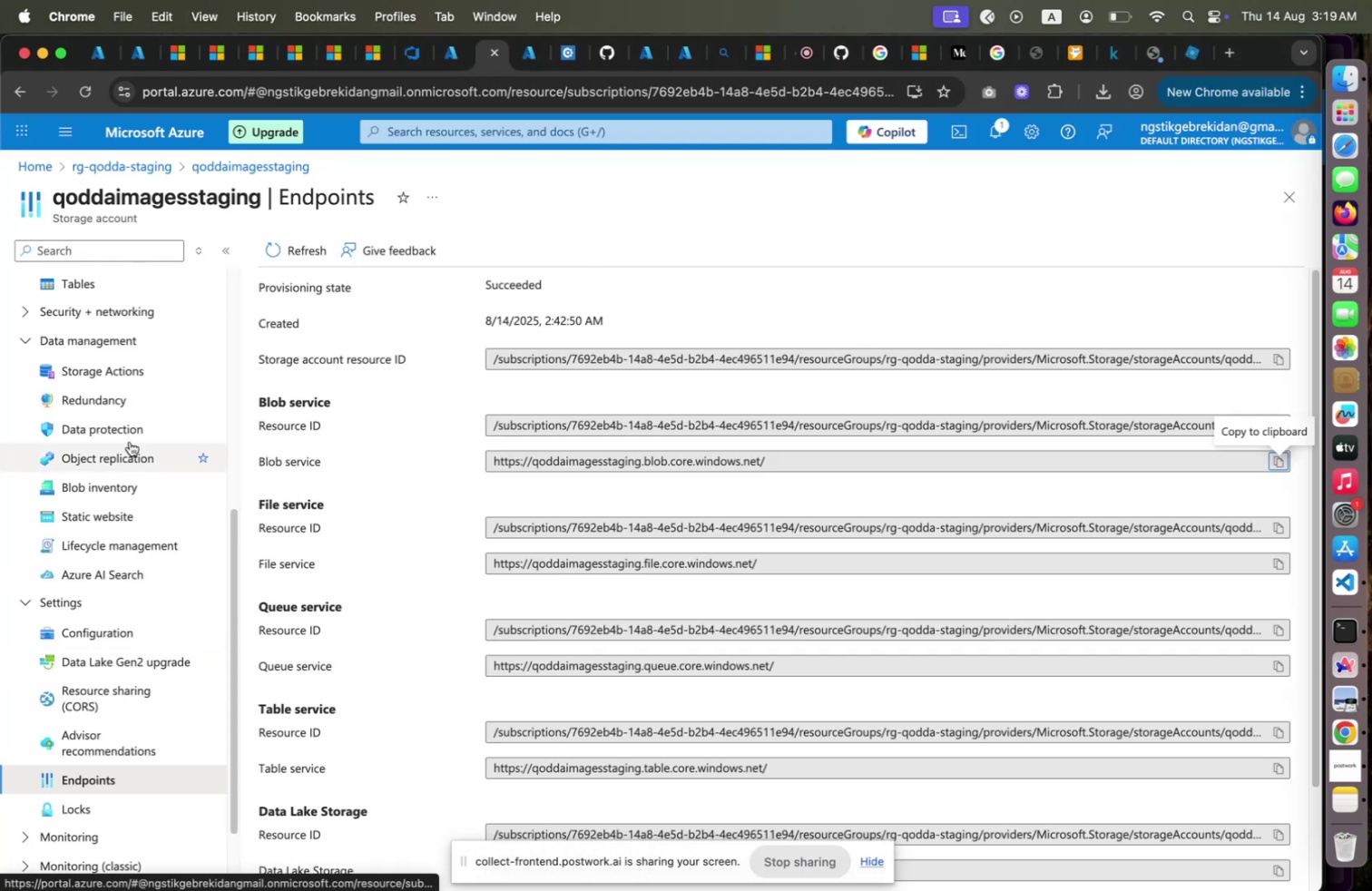 
scroll: coordinate [132, 381], scroll_direction: up, amount: 15.0
 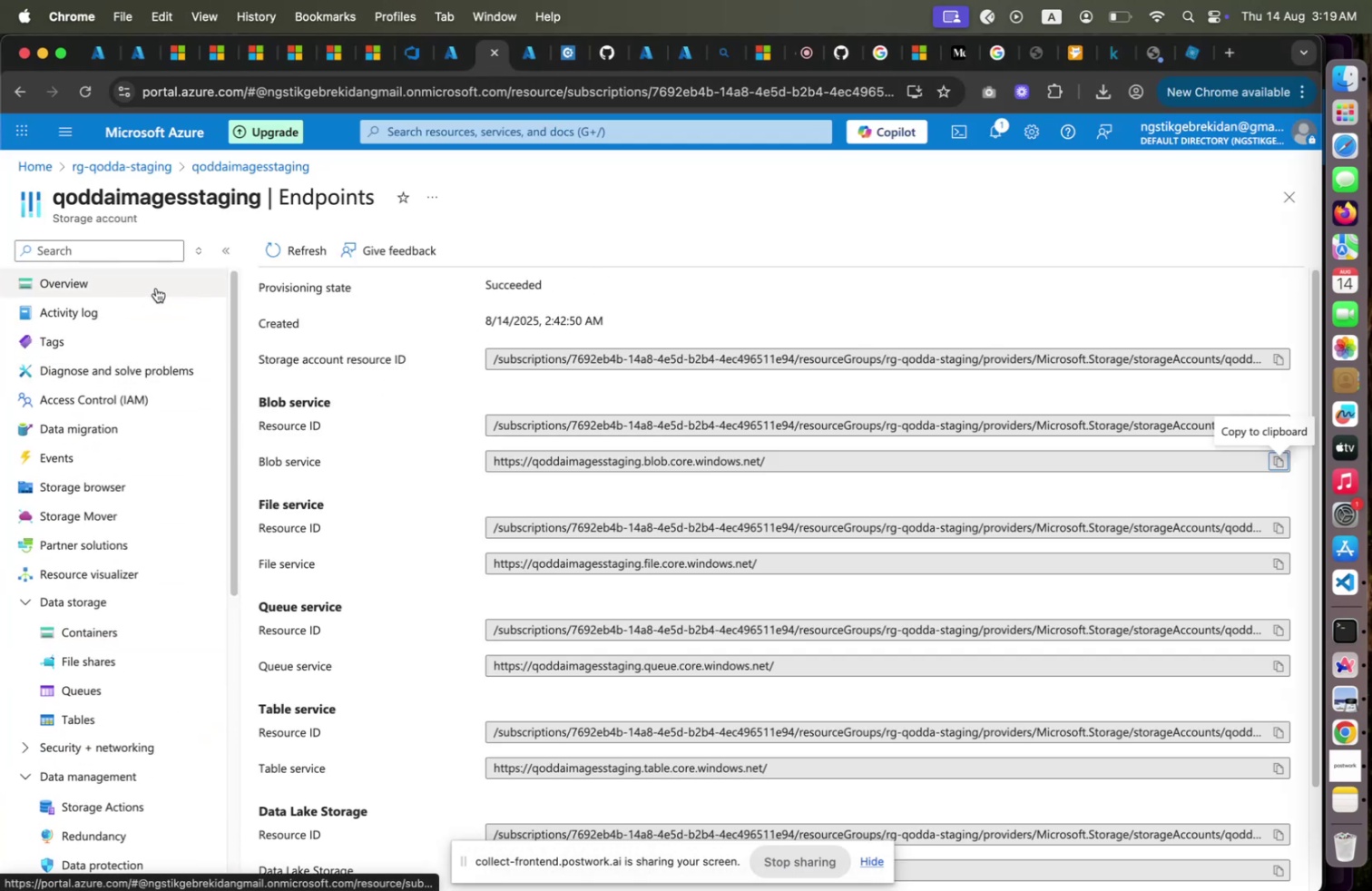 
right_click([156, 288])
 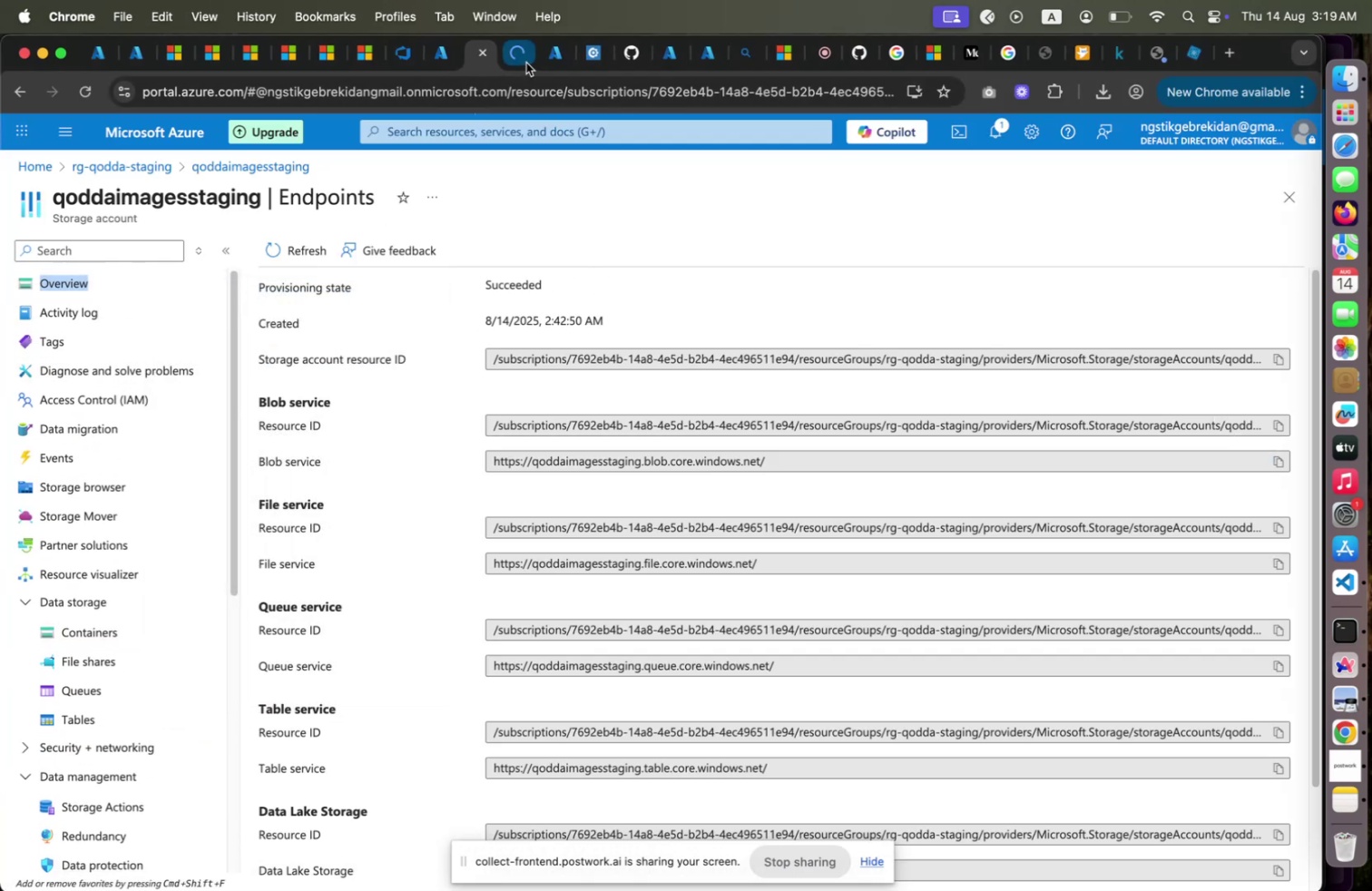 
left_click([526, 63])
 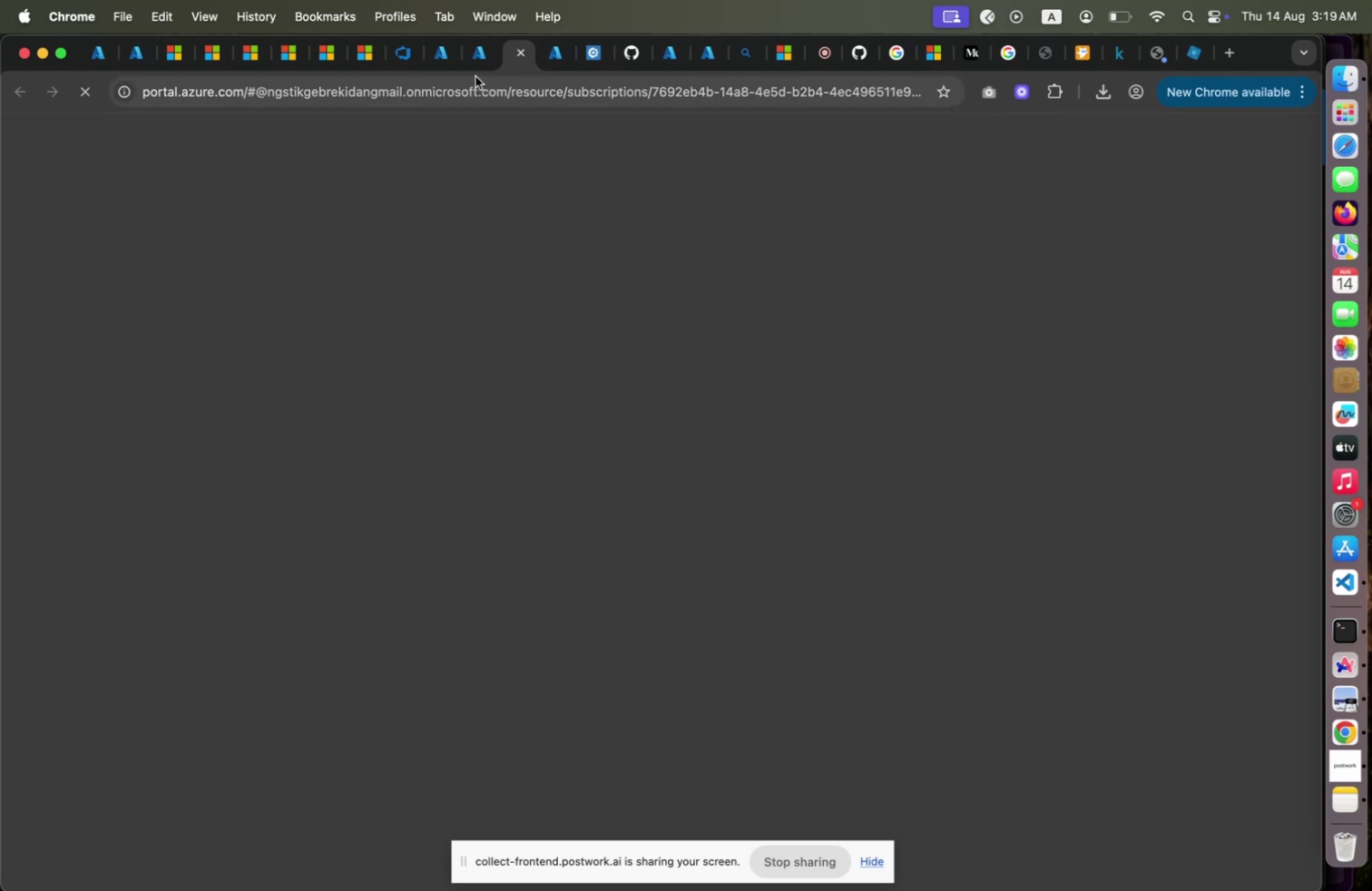 
left_click([474, 69])
 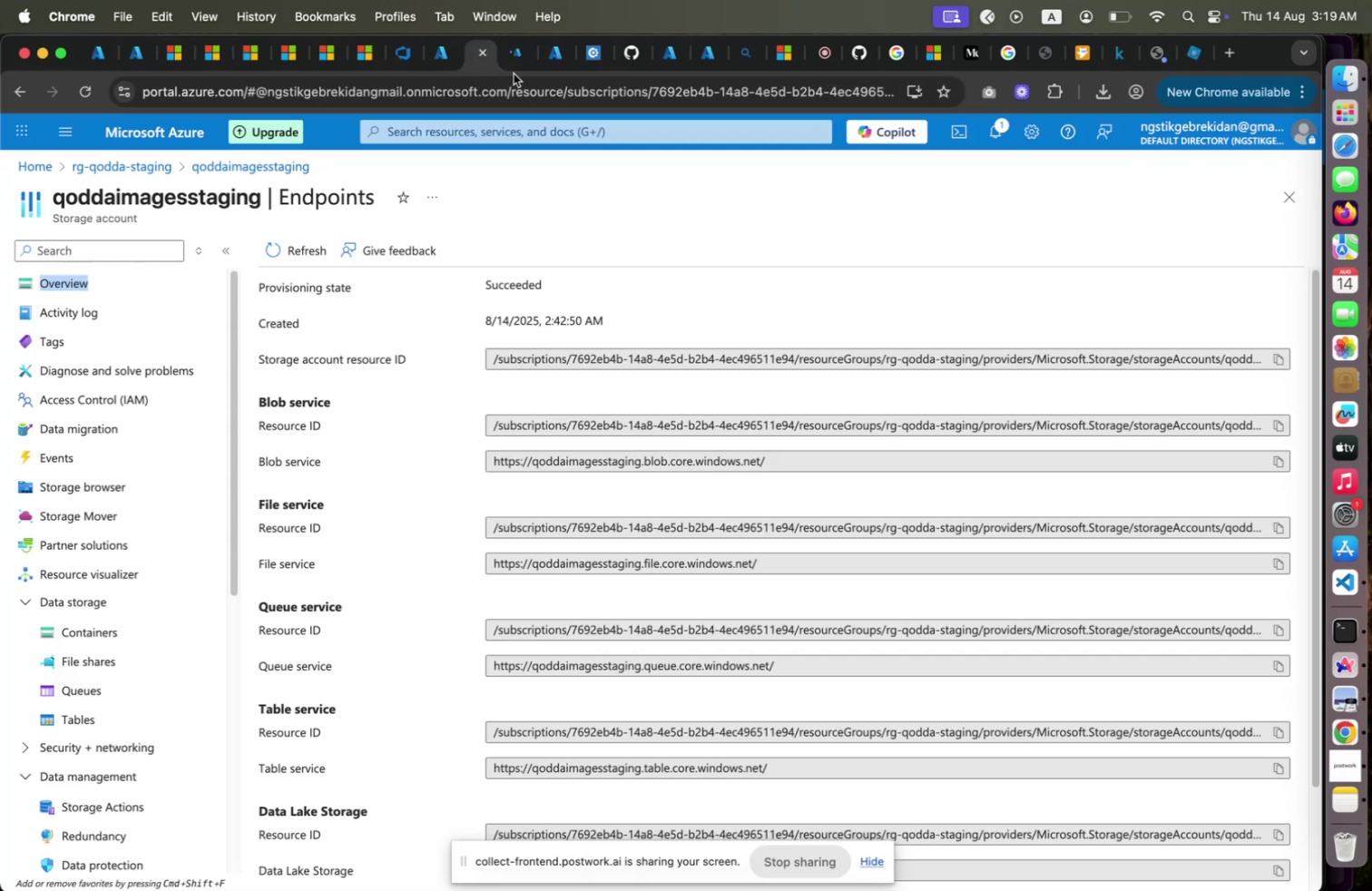 
left_click([514, 73])
 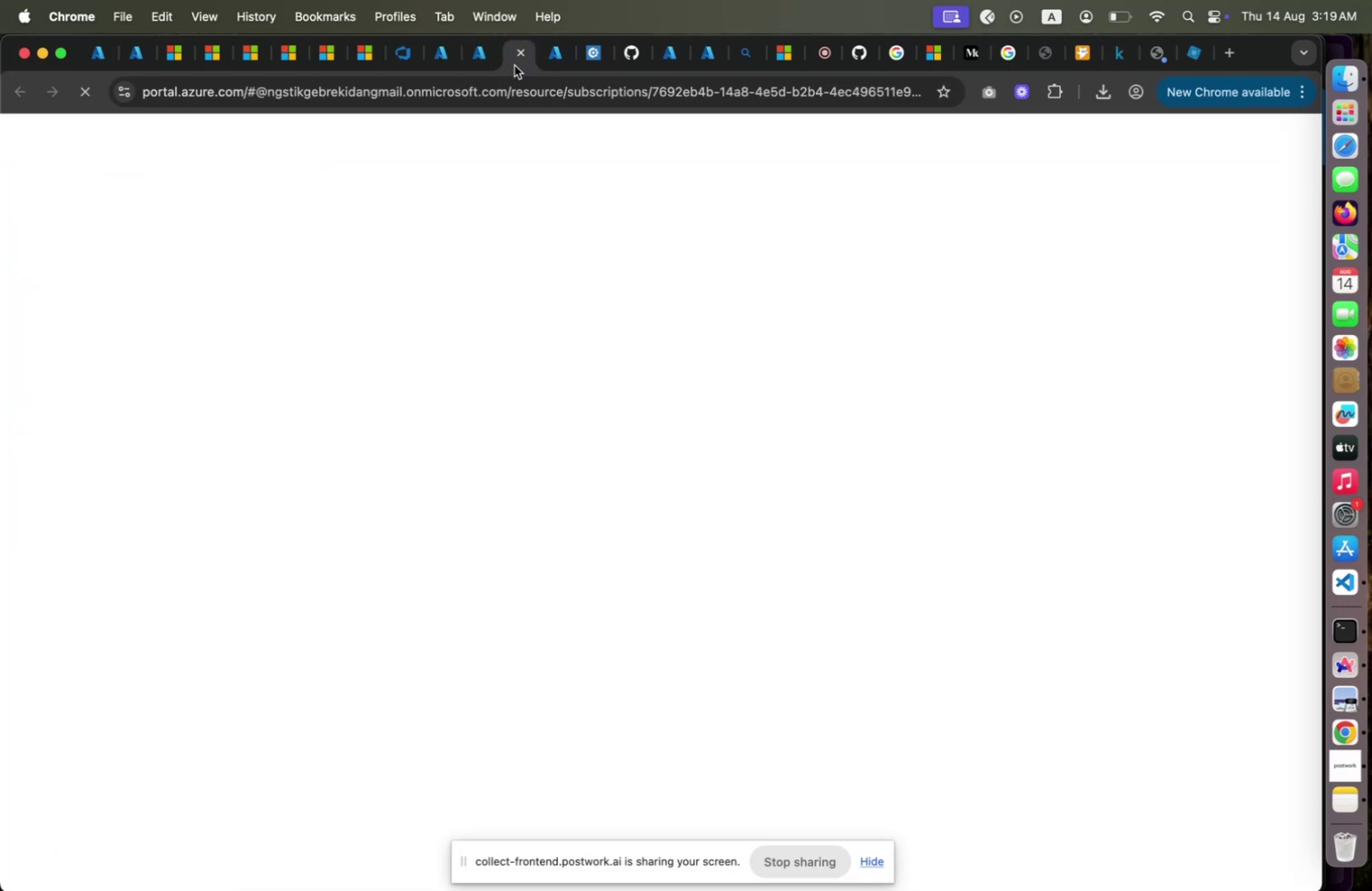 
left_click([514, 65])
 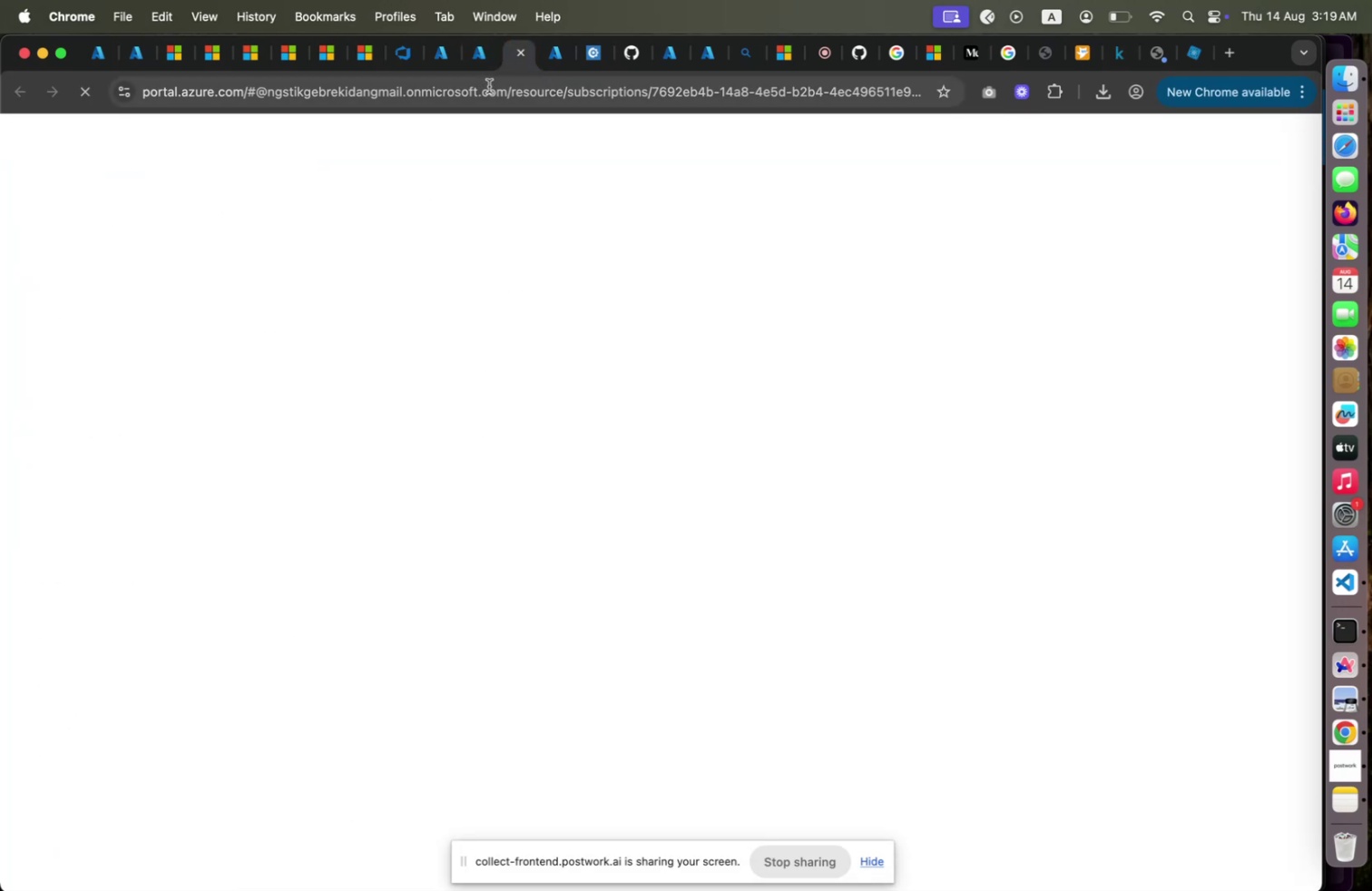 
wait(5.49)
 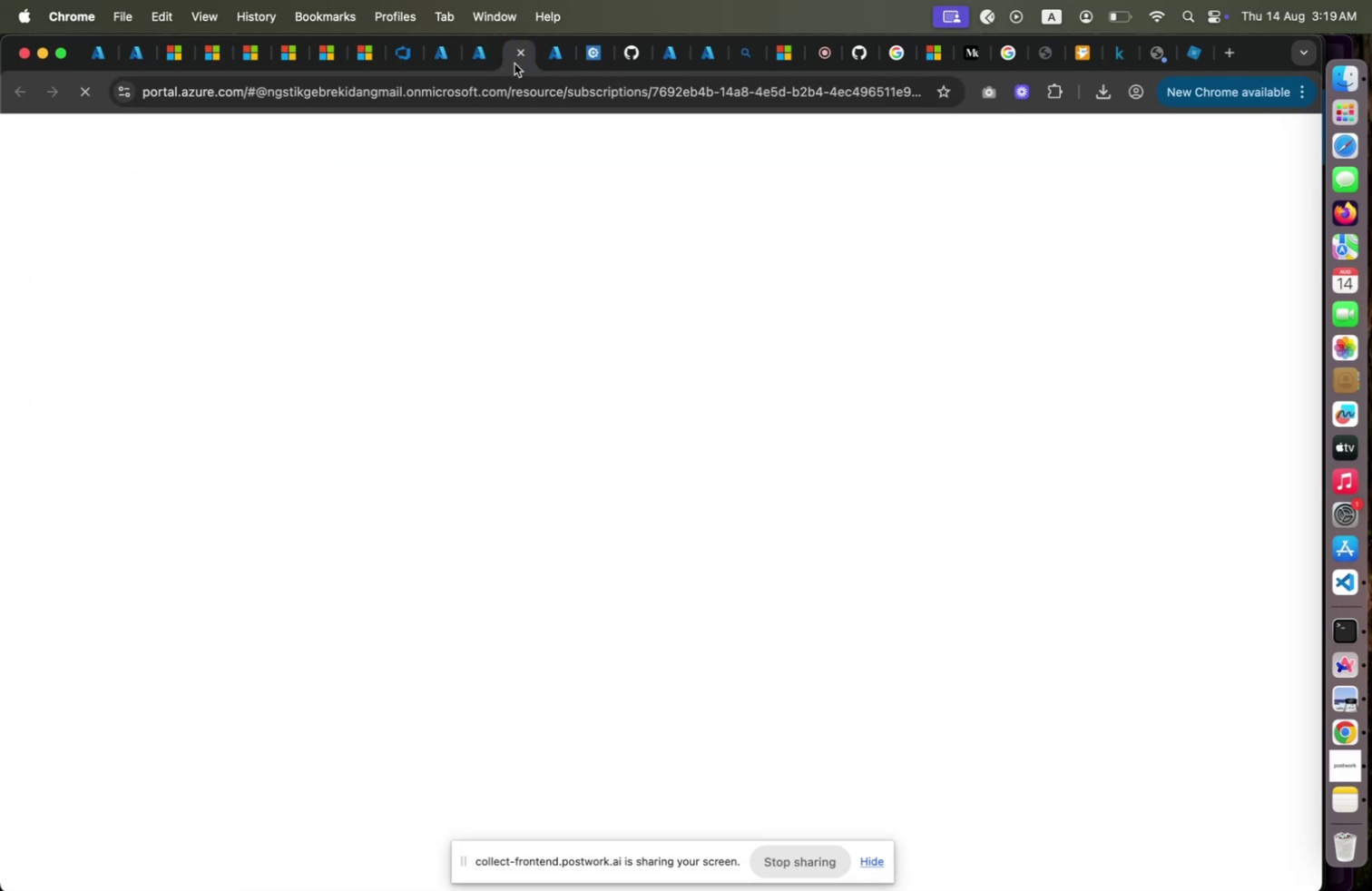 
left_click([548, 67])
 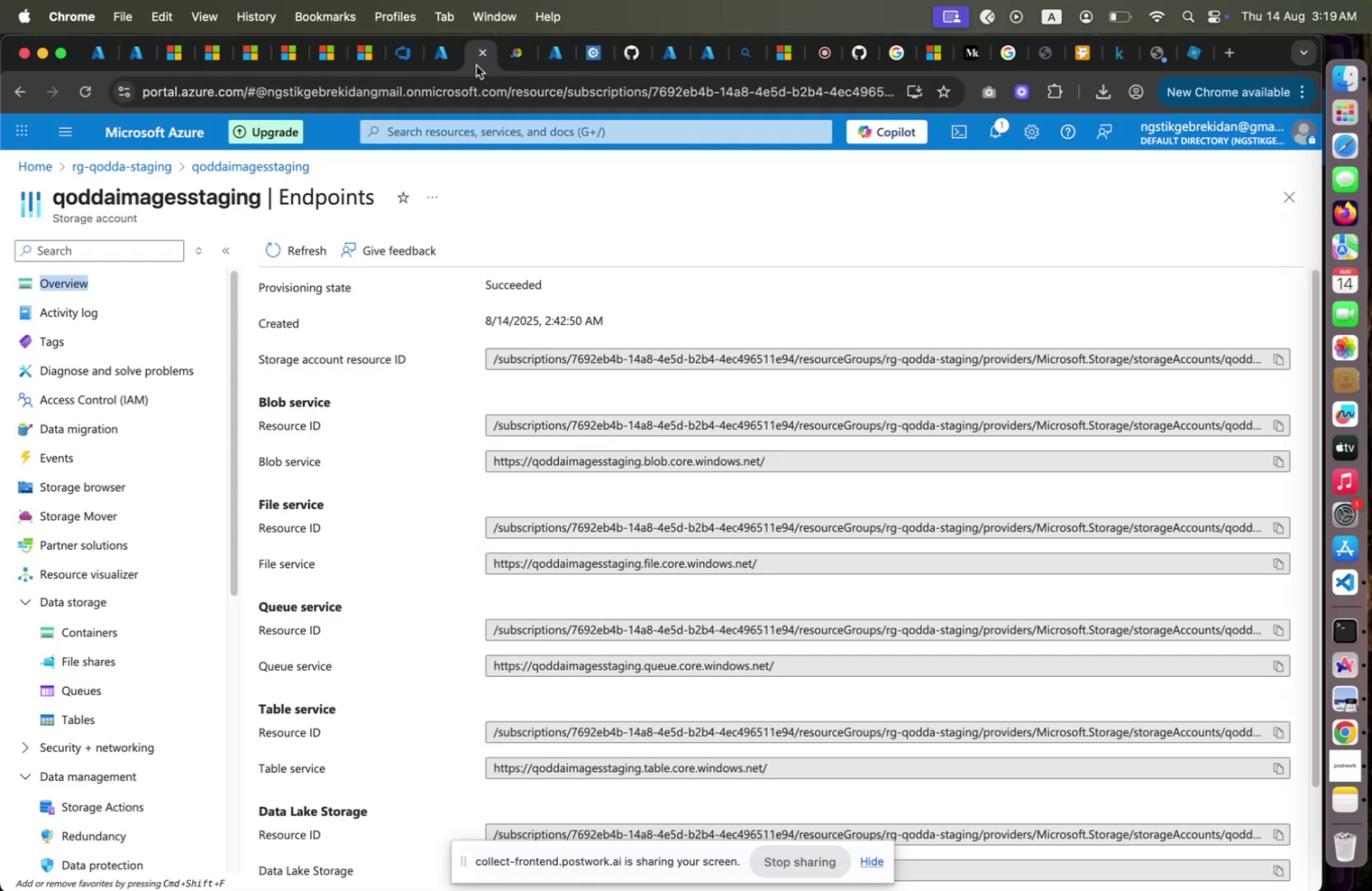 
wait(6.14)
 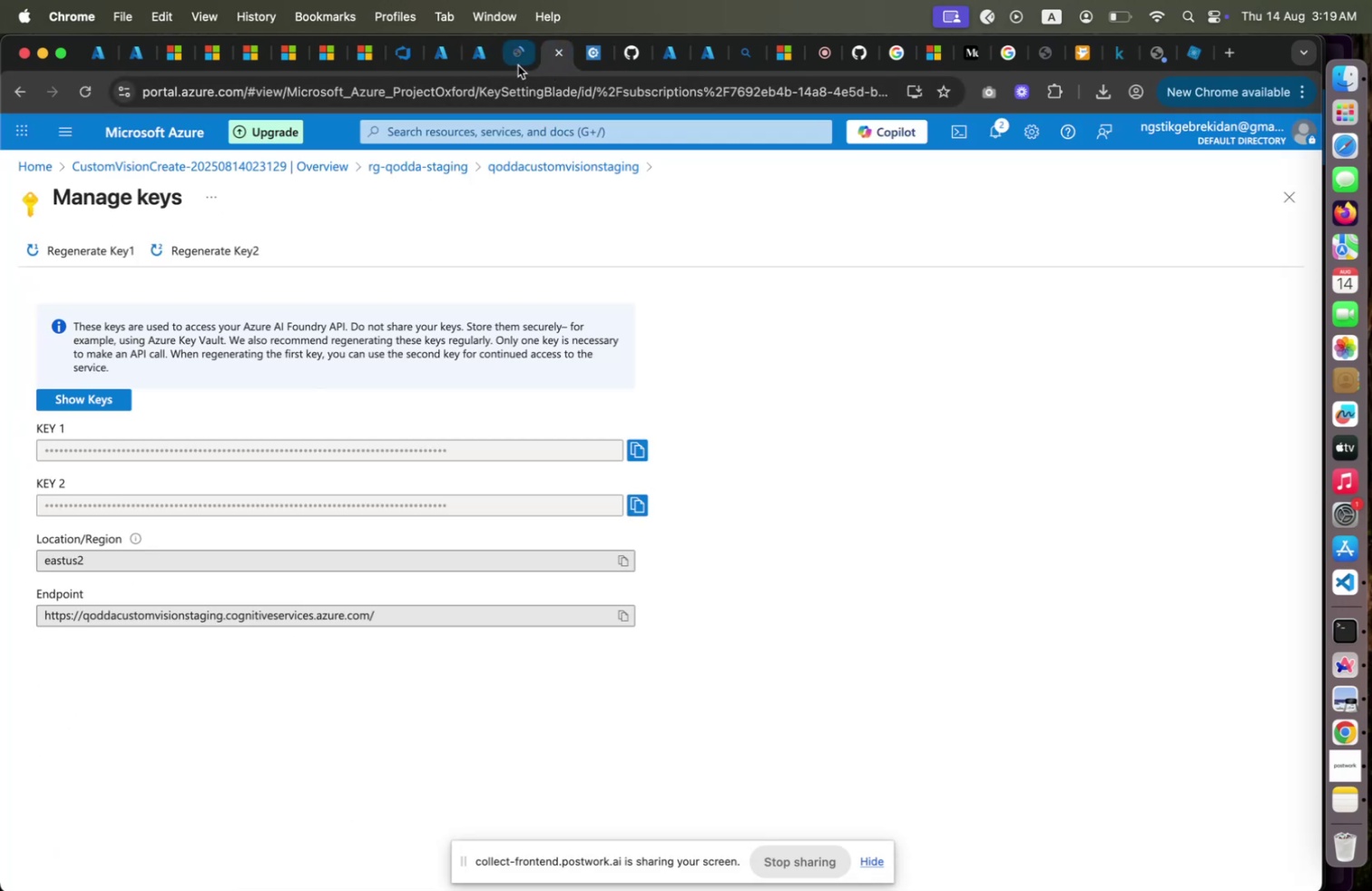 
left_click([522, 66])
 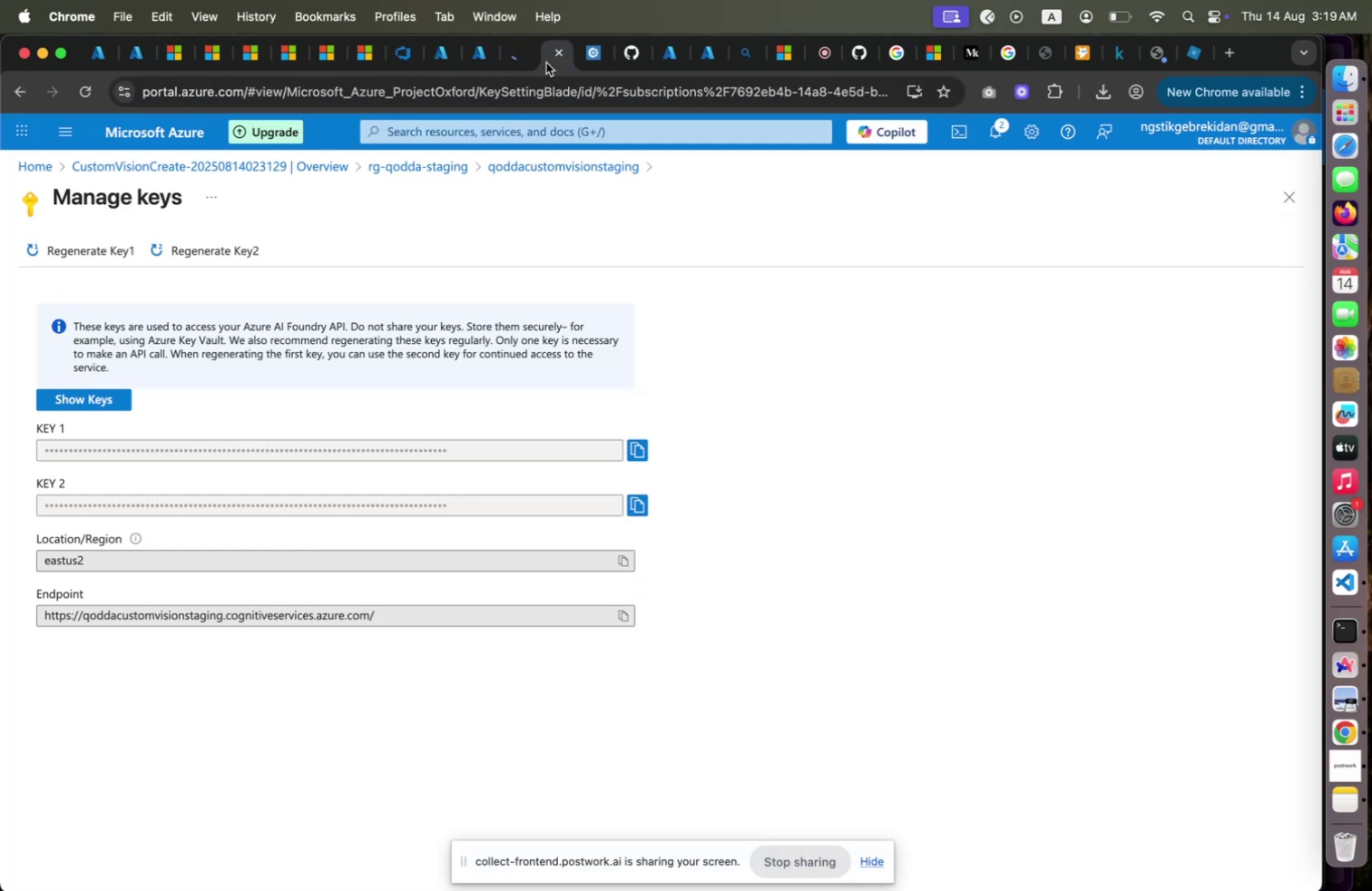 
left_click([546, 63])
 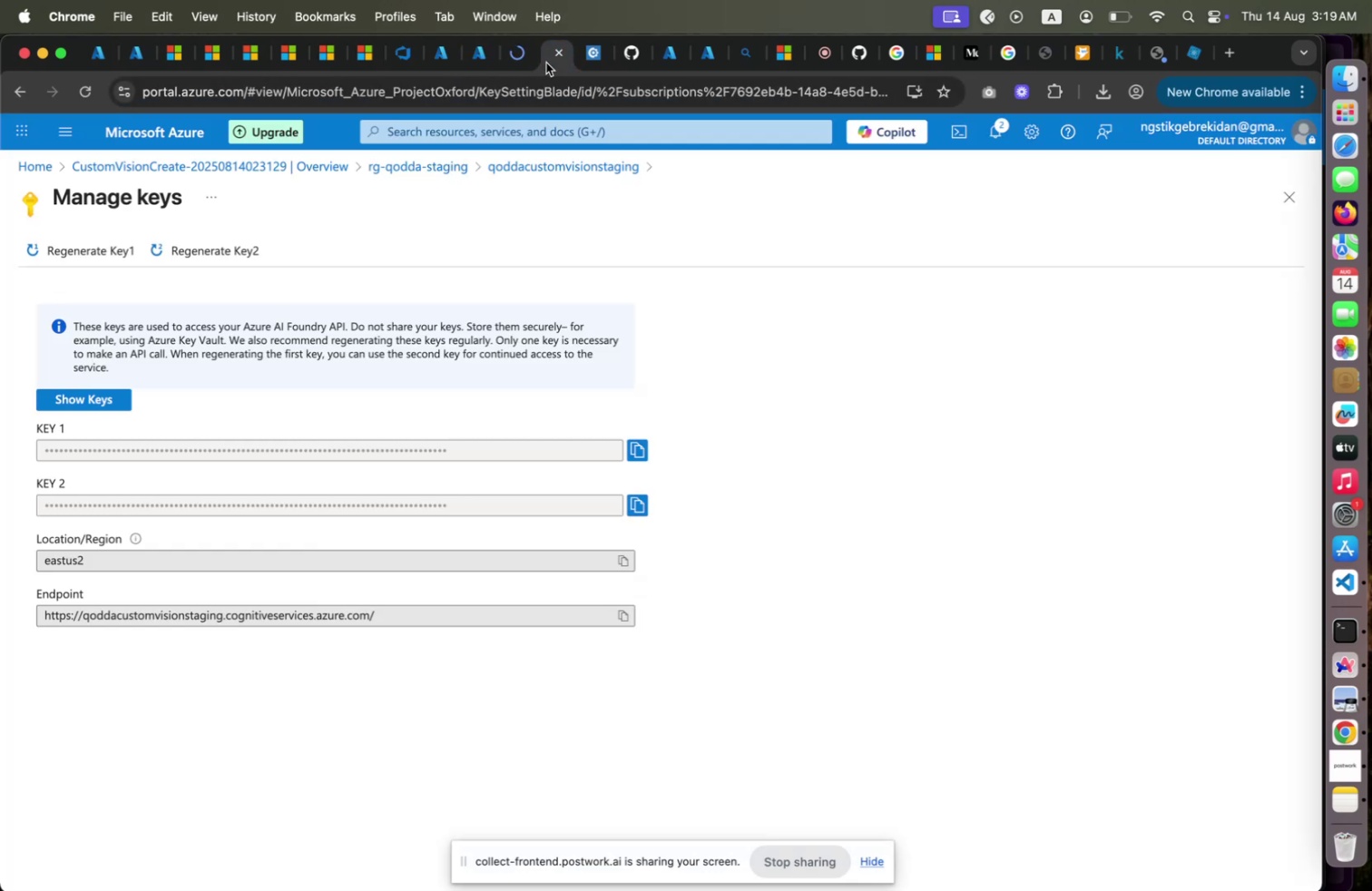 
wait(6.24)
 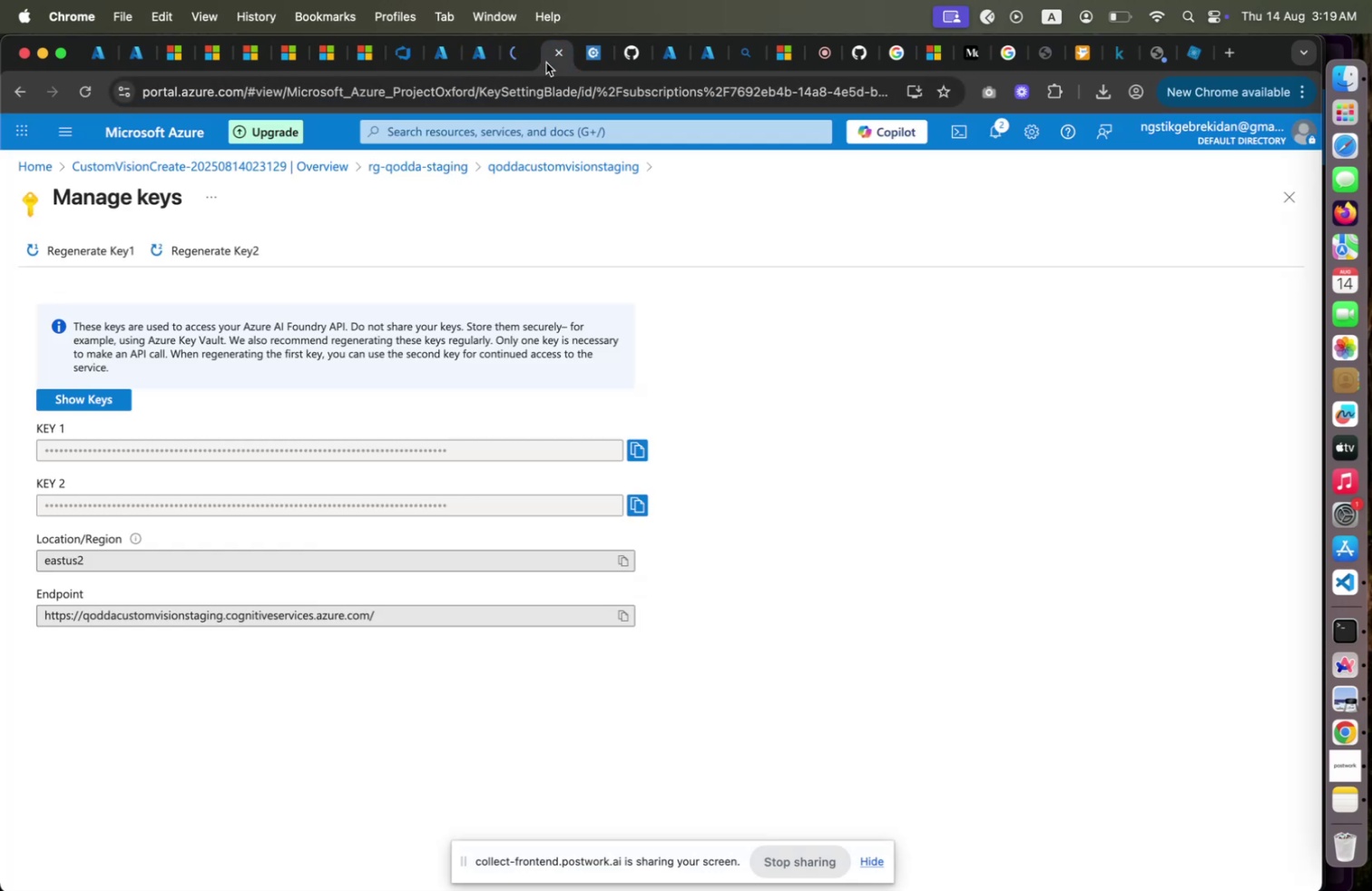 
left_click([506, 63])
 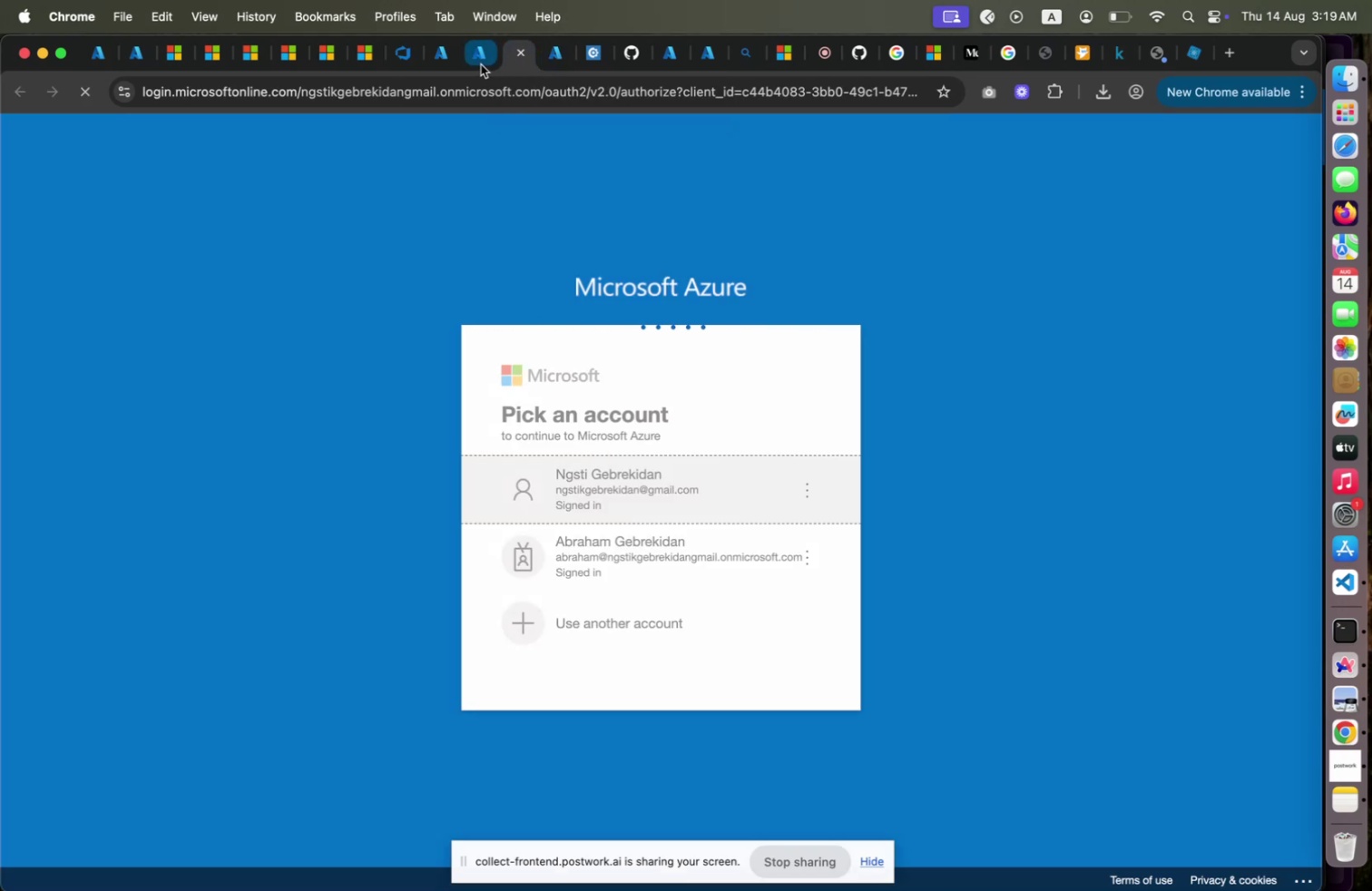 
left_click([481, 64])
 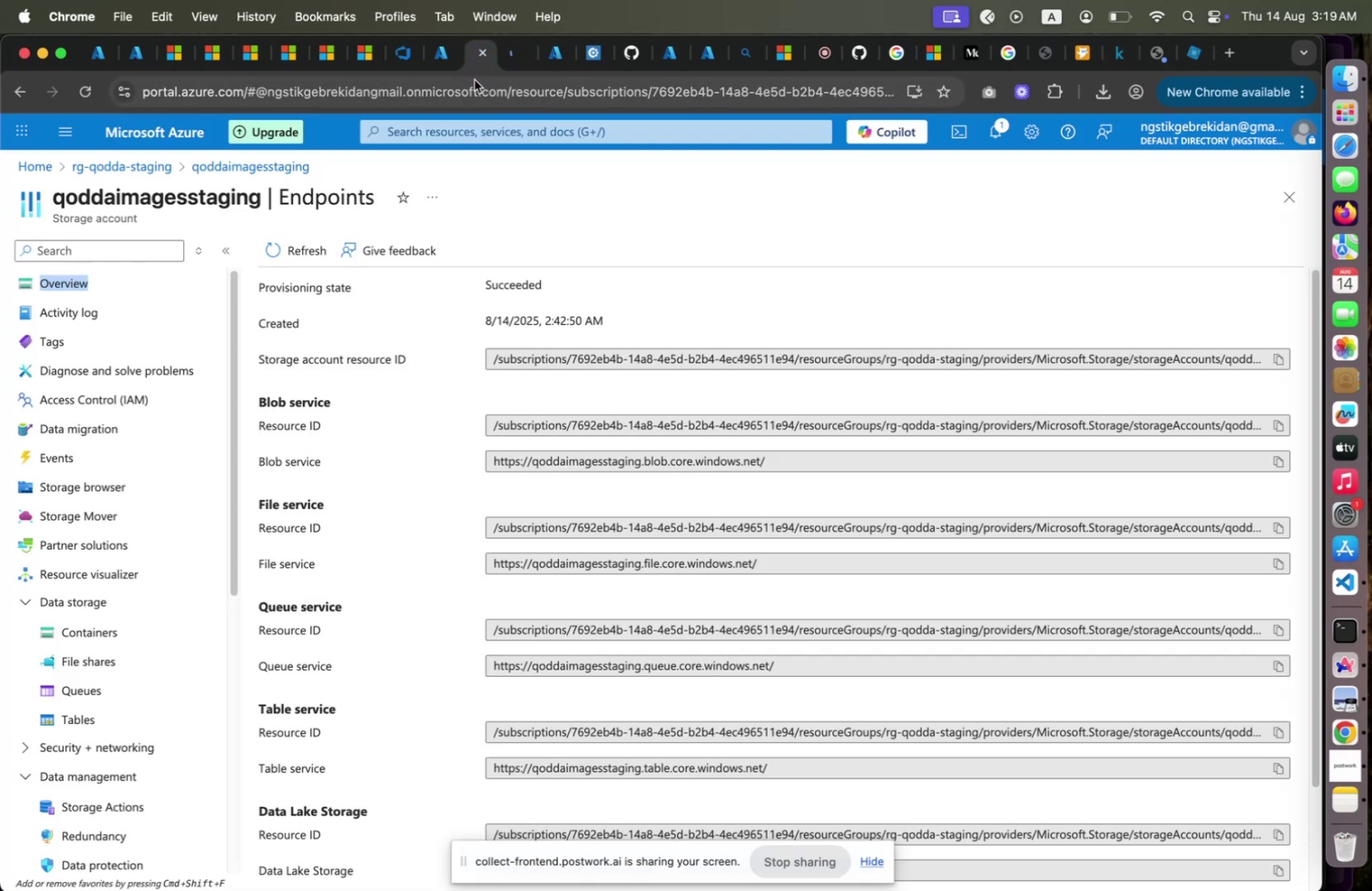 
wait(8.04)
 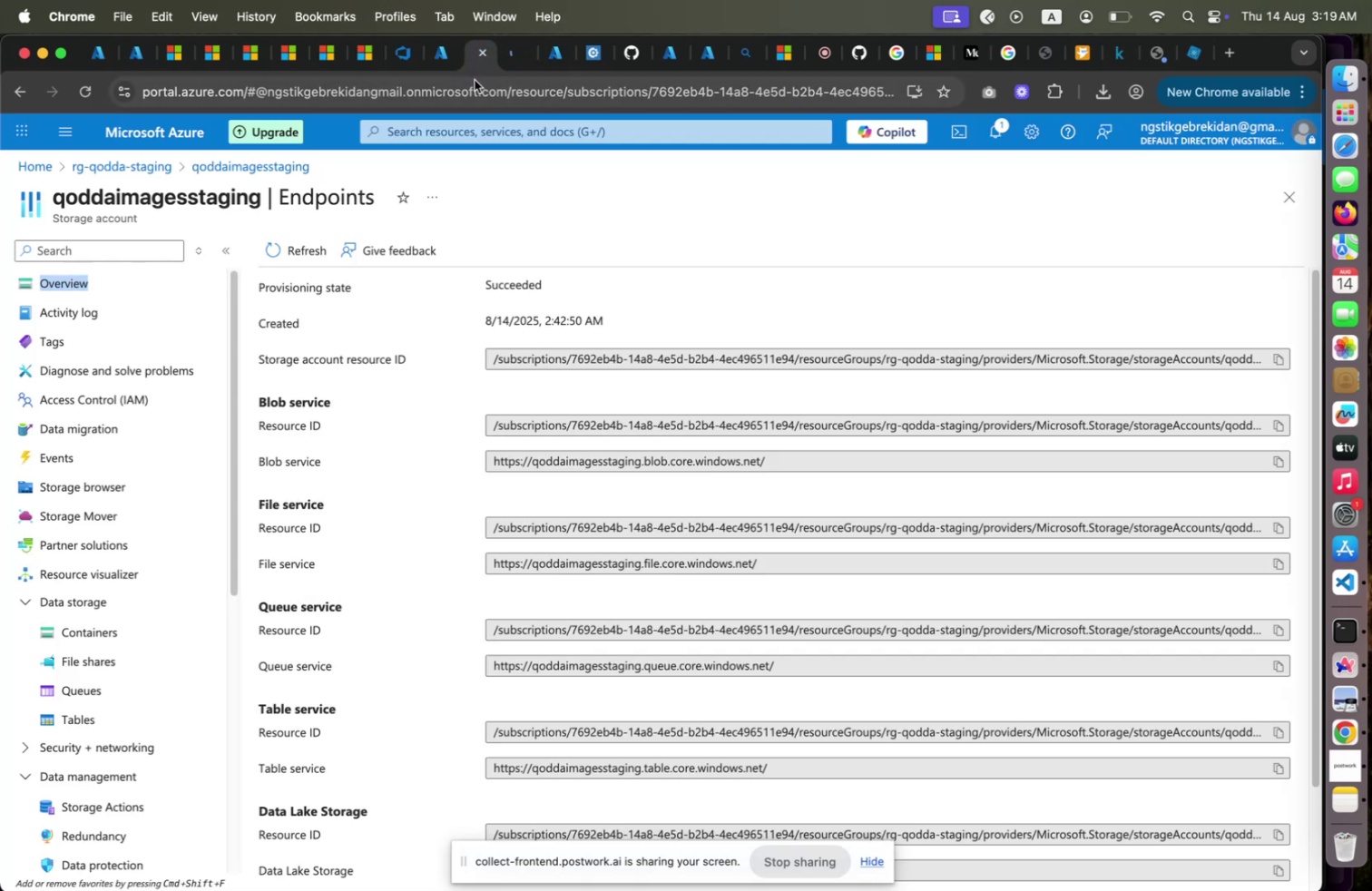 
left_click([446, 66])
 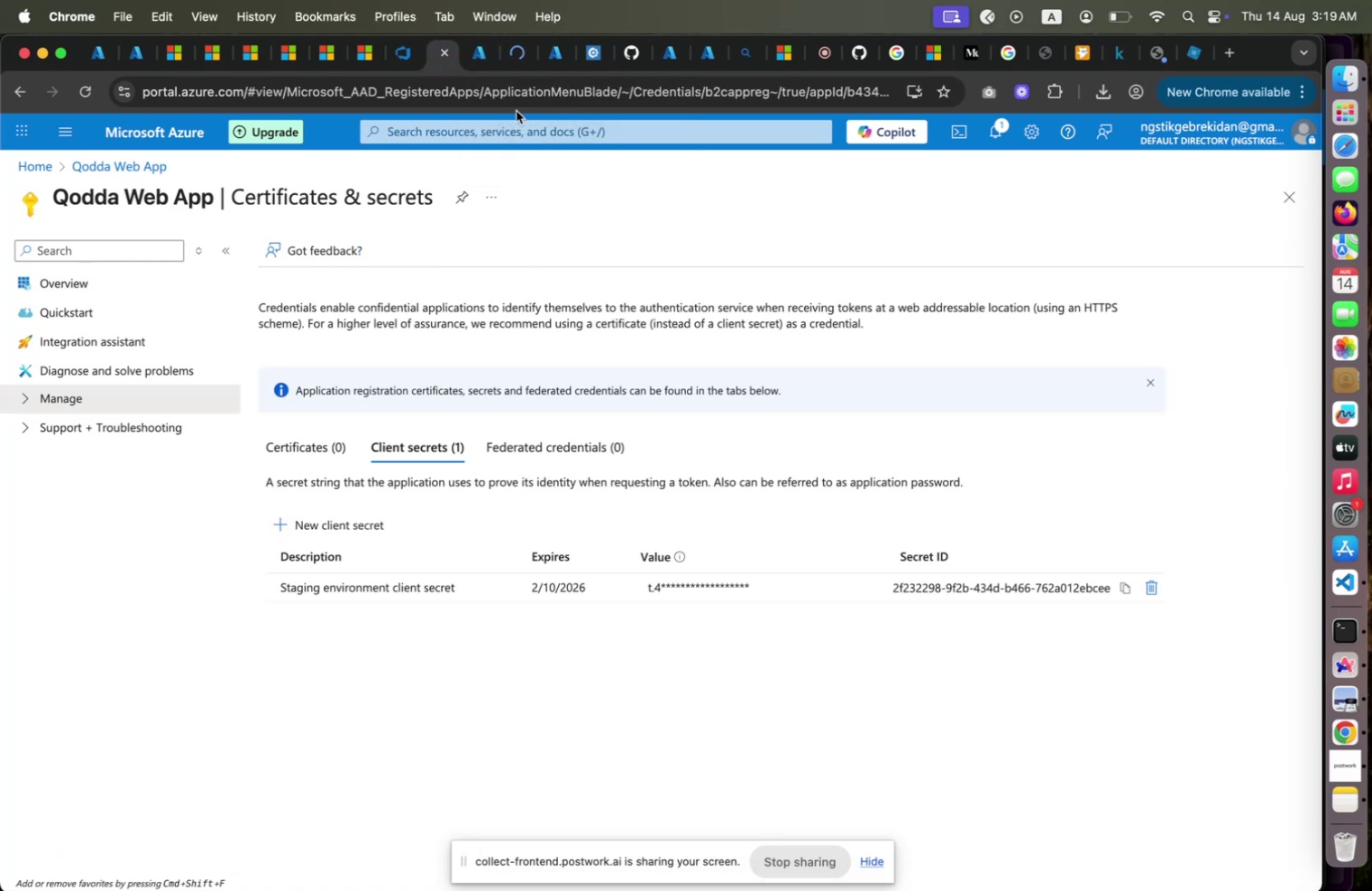 
left_click([485, 64])
 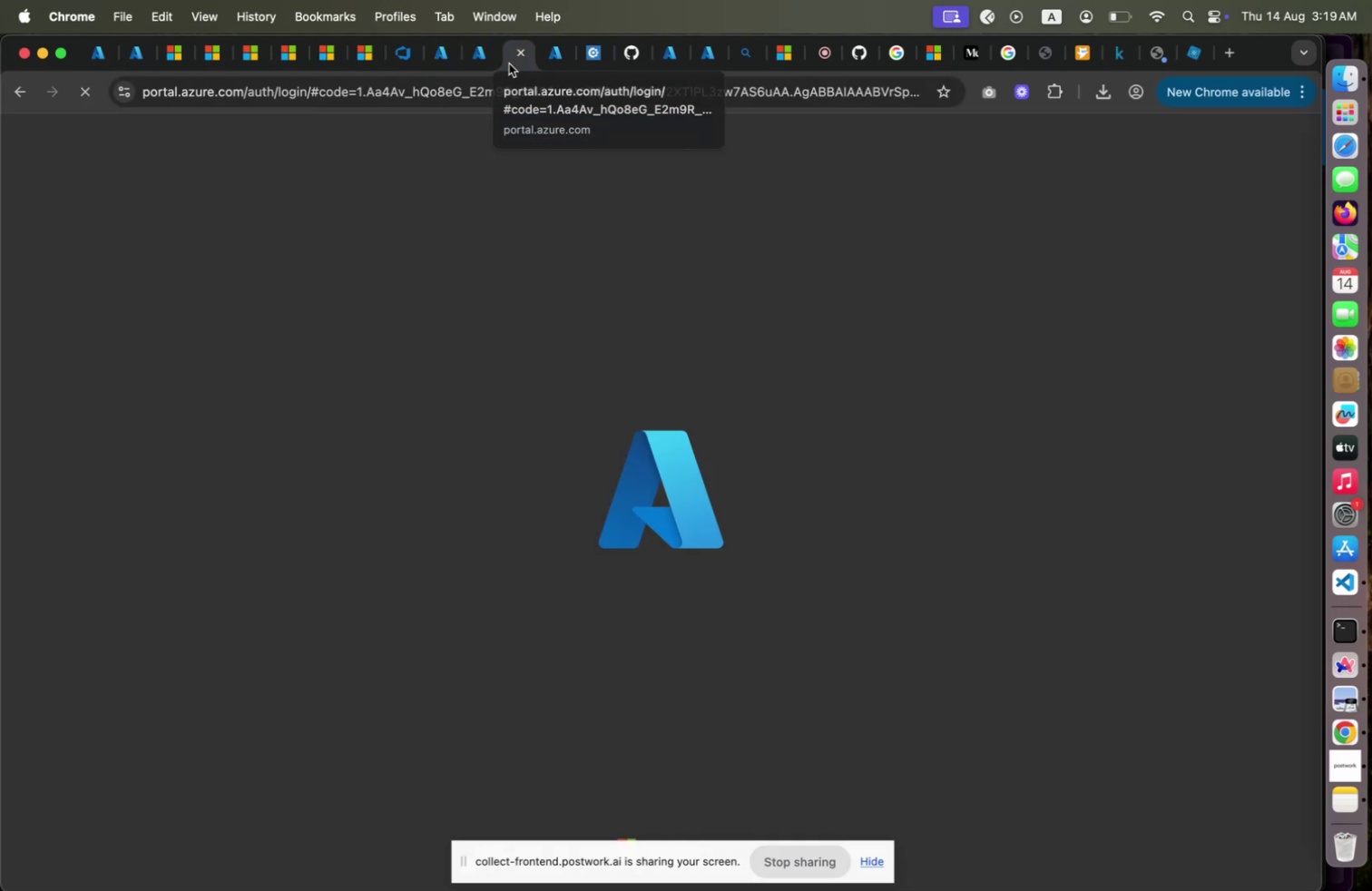 
left_click([509, 64])
 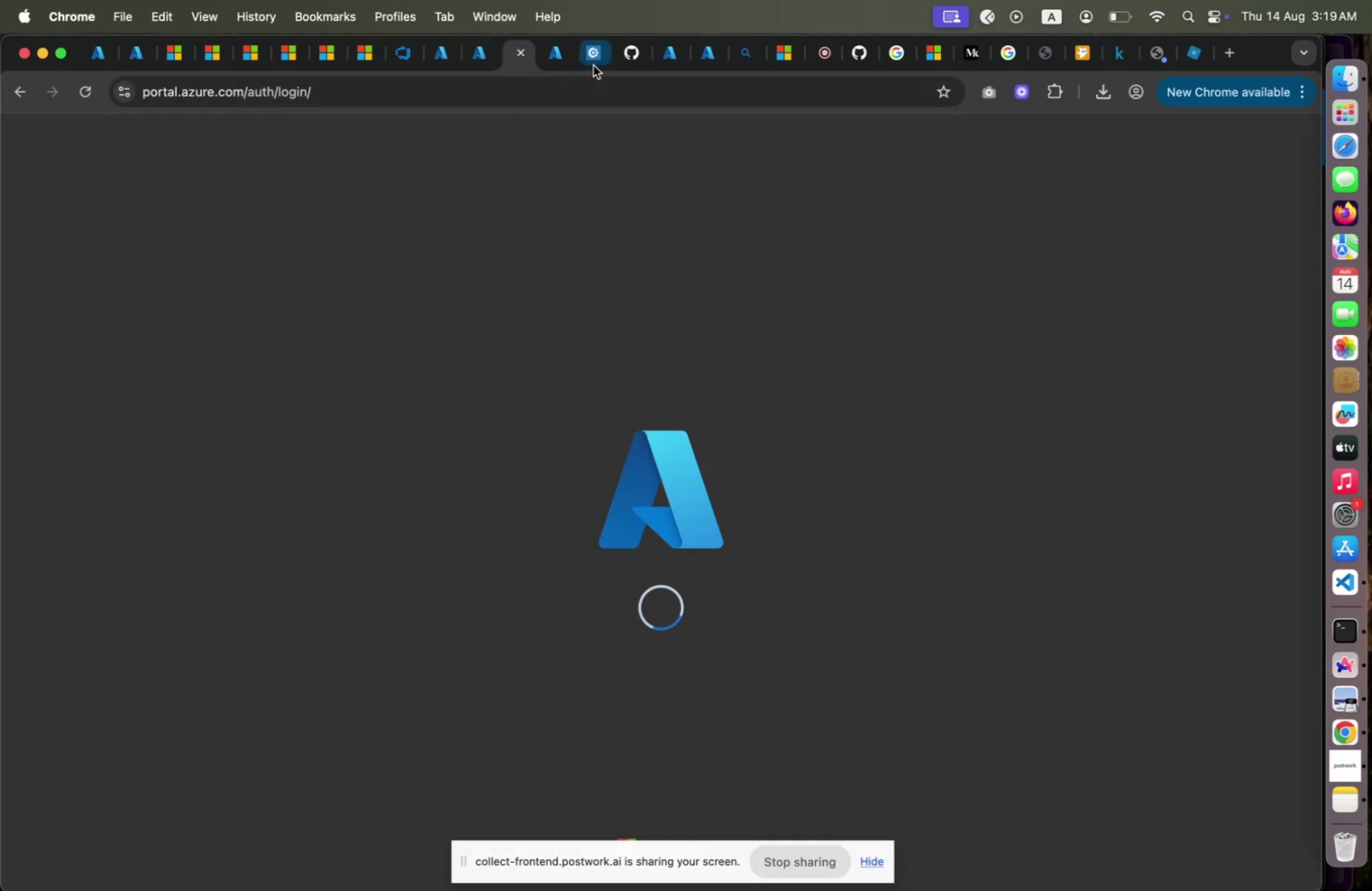 
left_click([593, 64])
 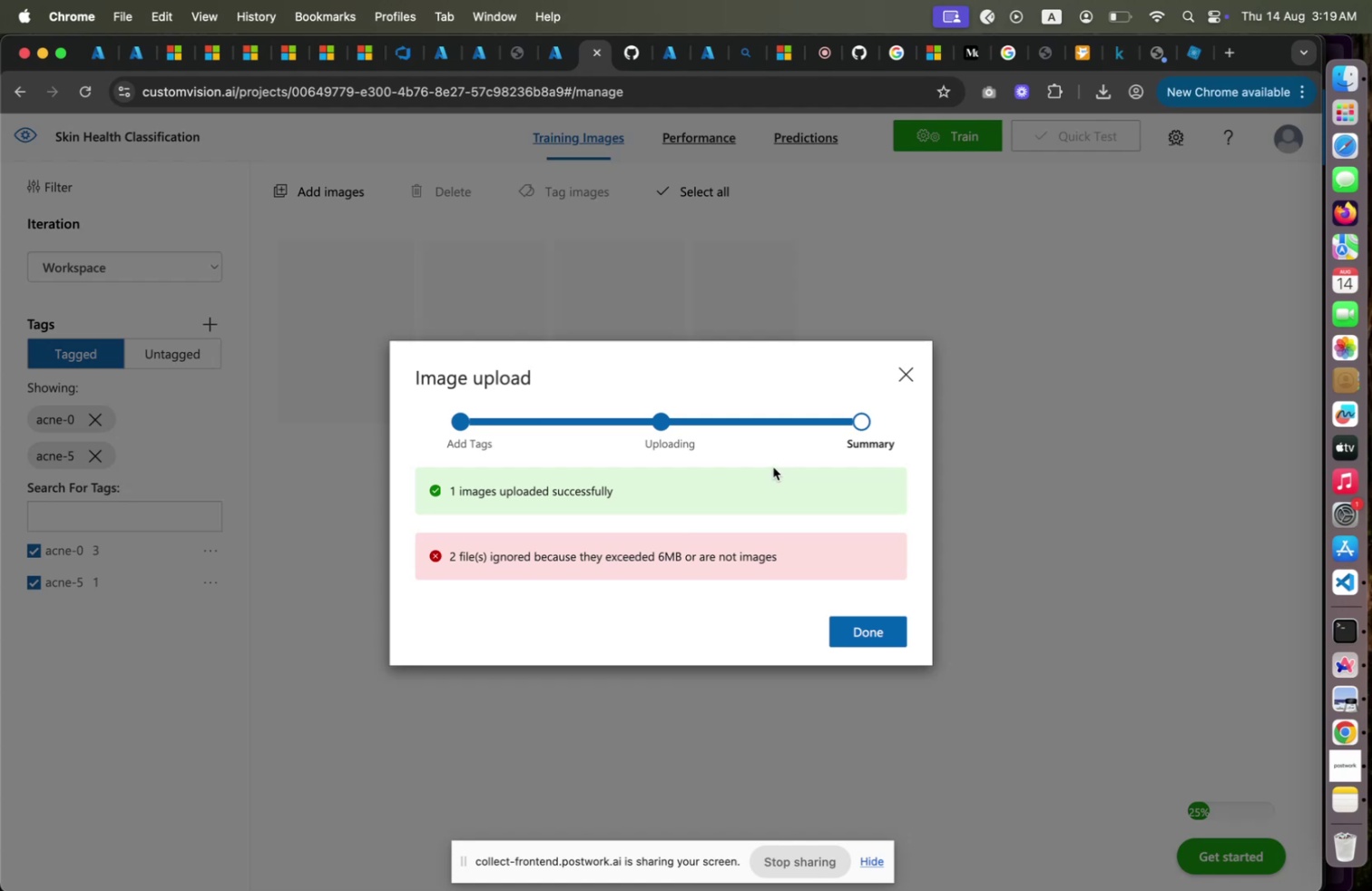 
wait(8.62)
 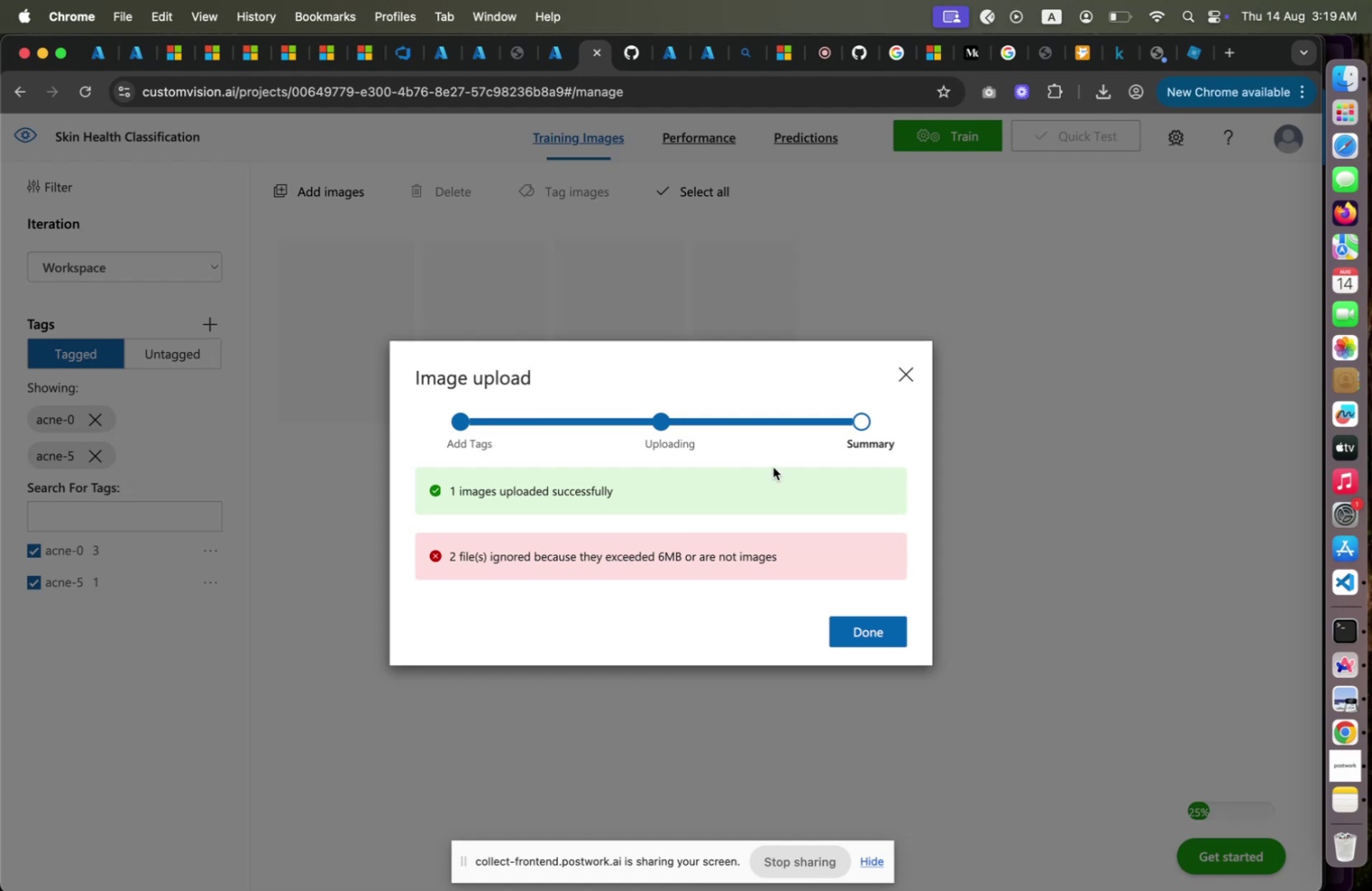 
left_click([891, 638])
 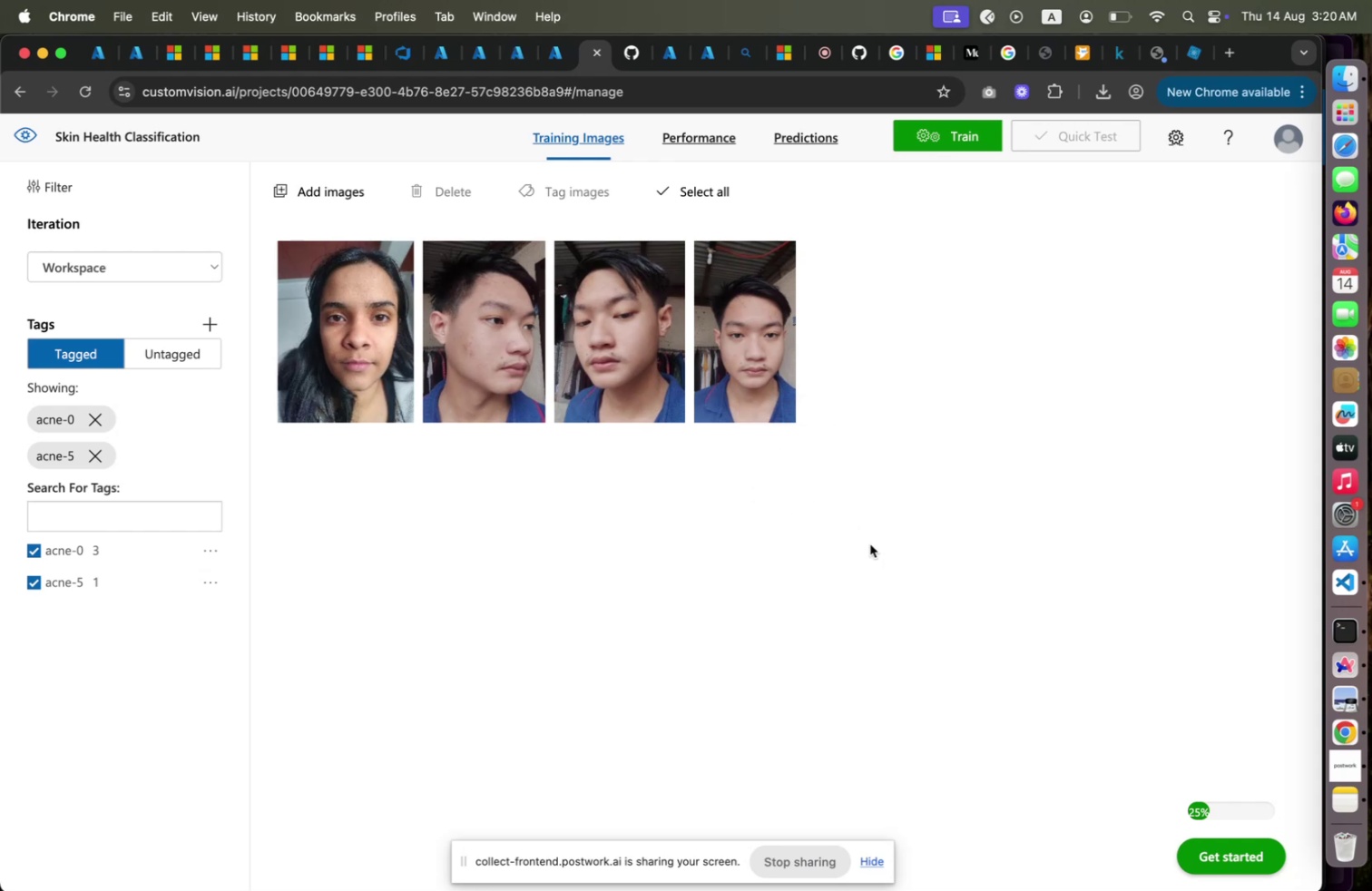 
wait(14.86)
 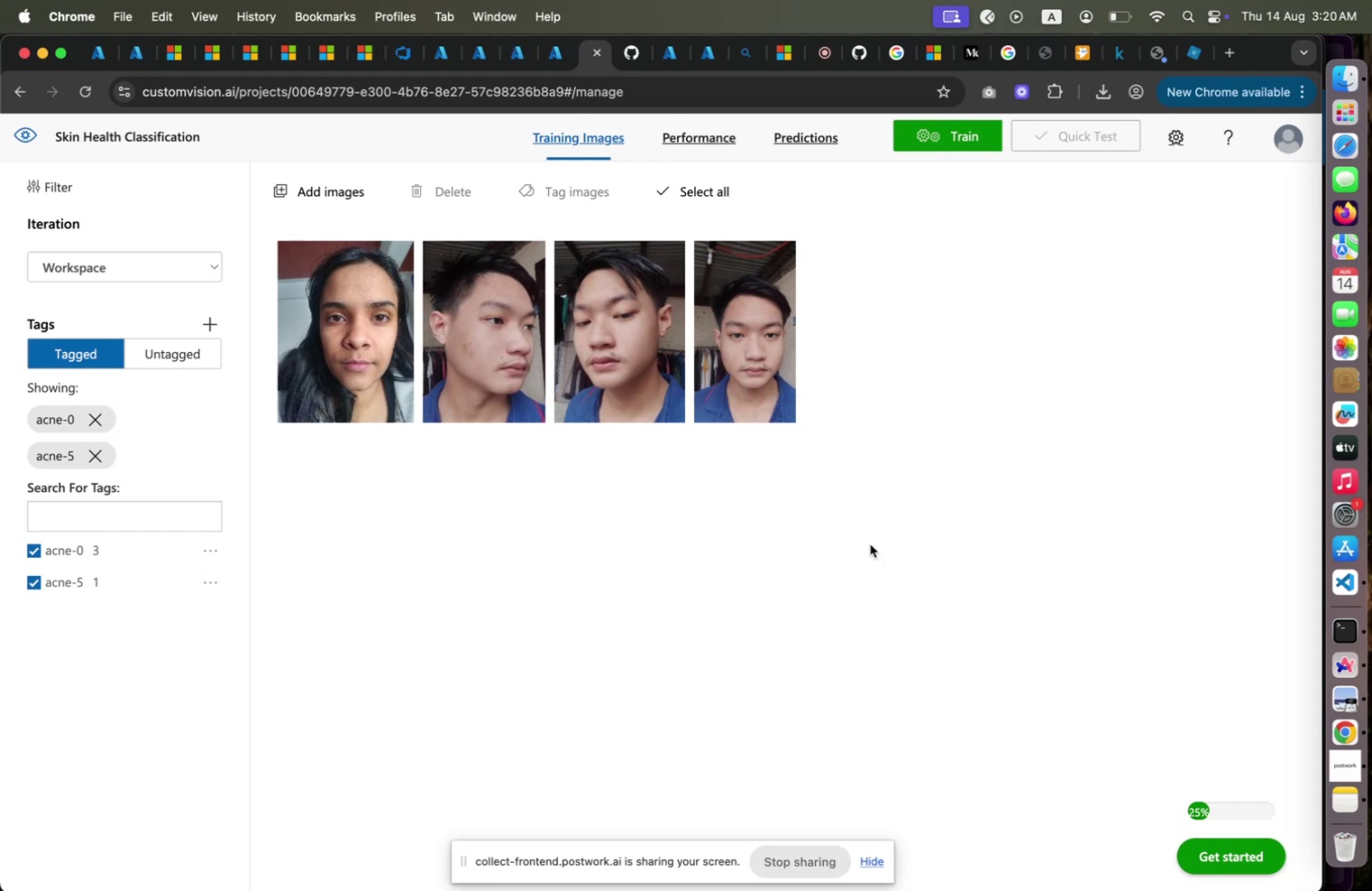 
left_click([332, 205])
 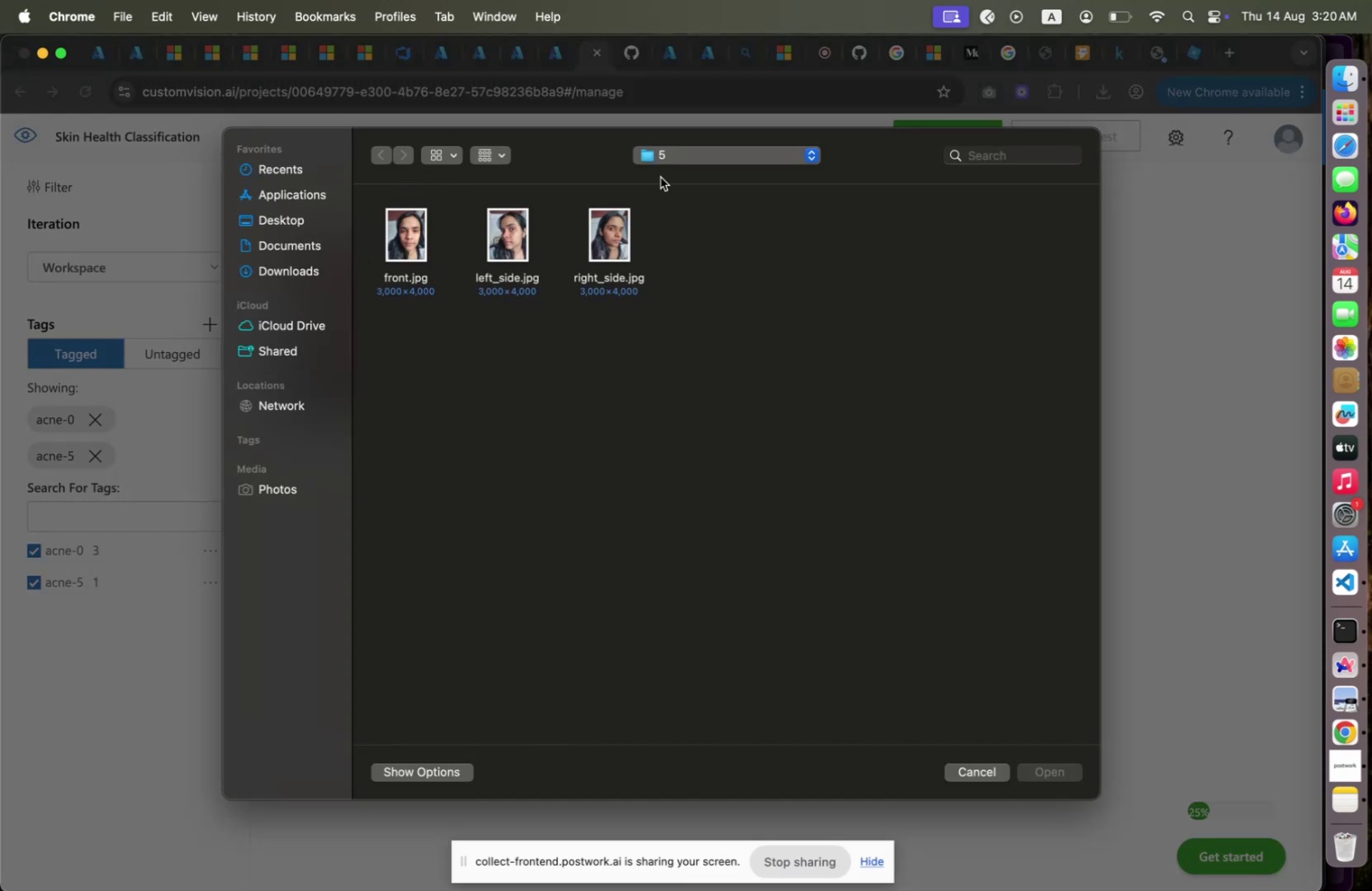 
wait(5.38)
 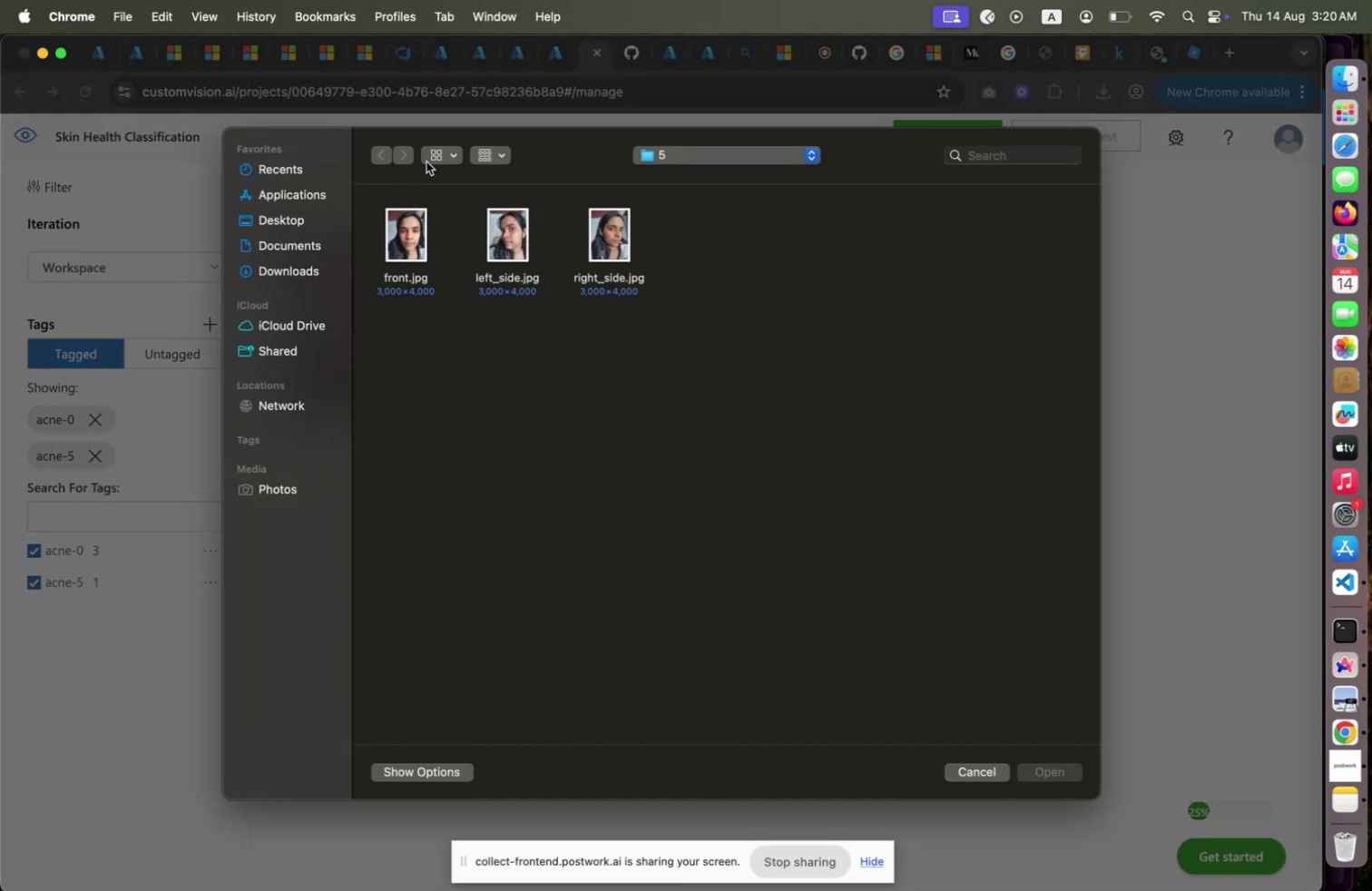 
left_click([670, 158])
 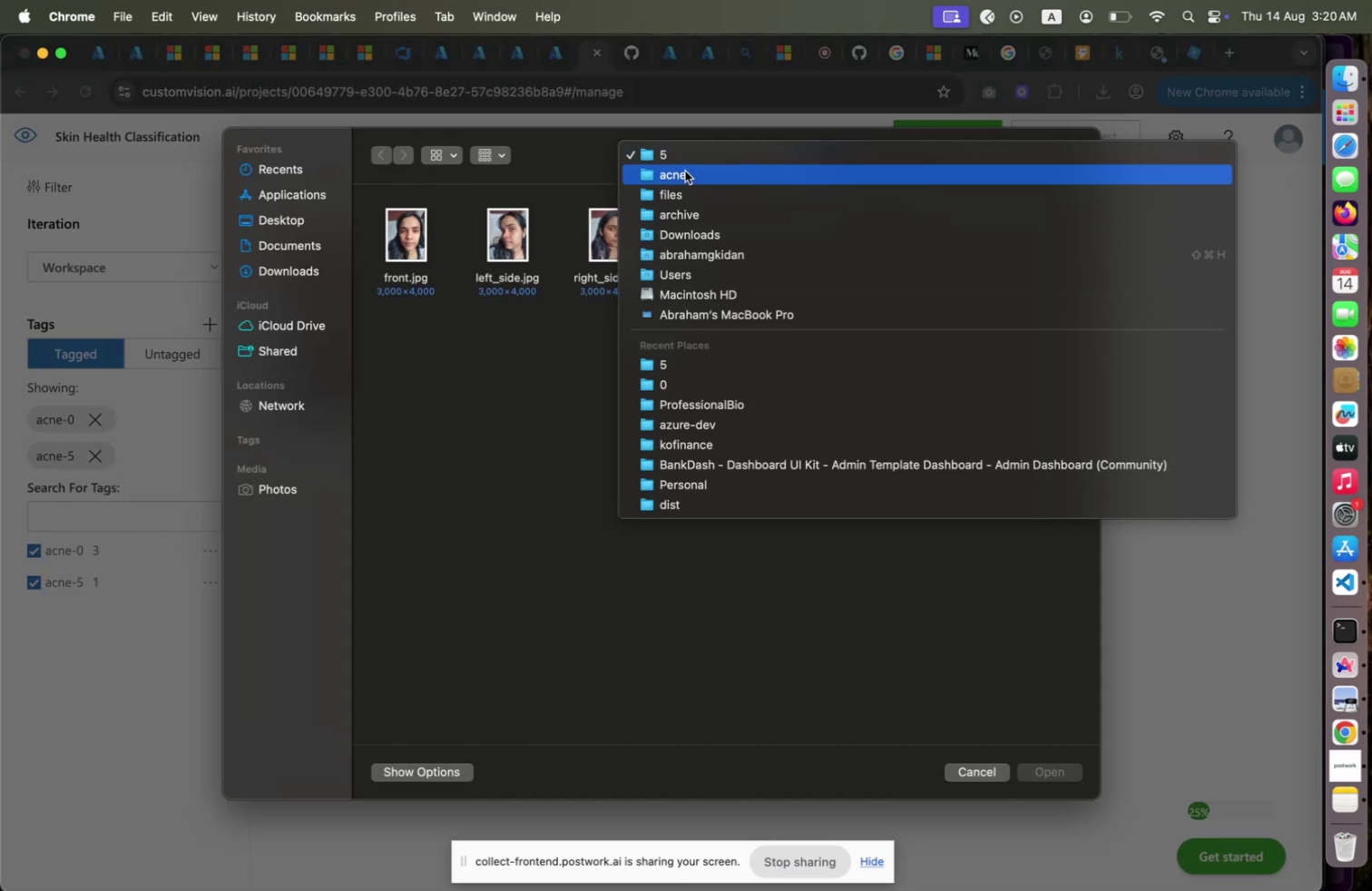 
left_click([685, 171])
 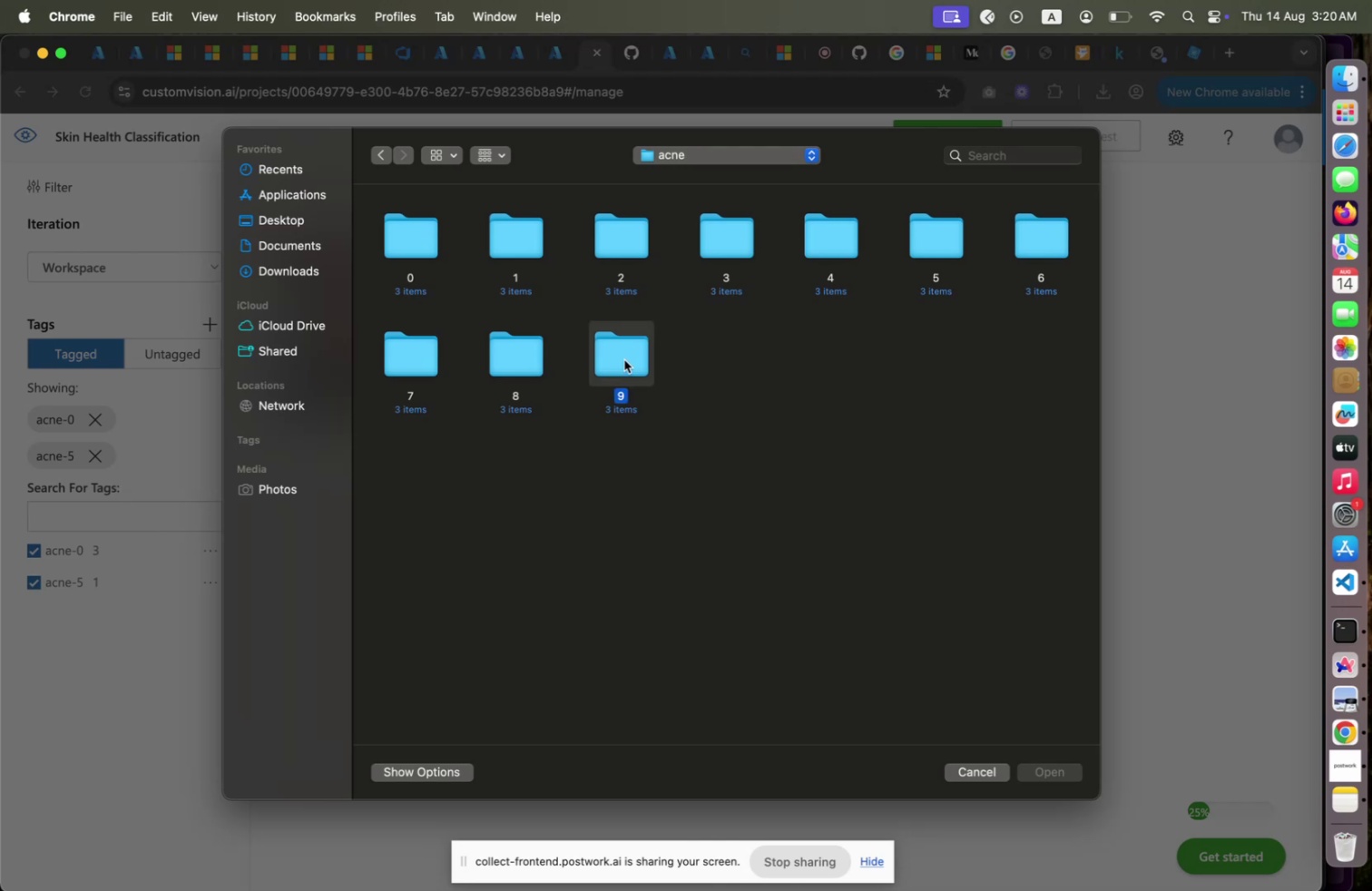 
double_click([624, 359])
 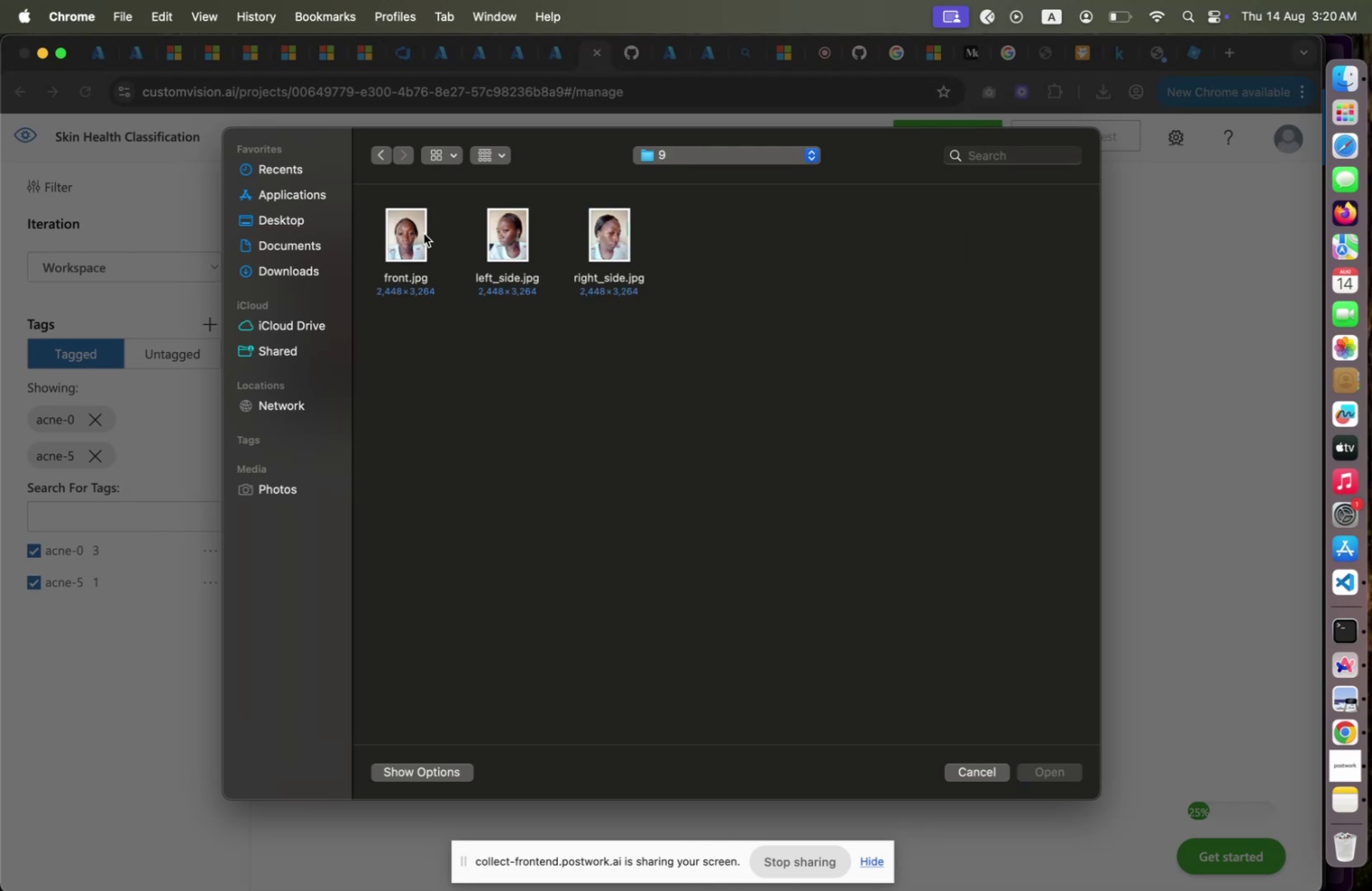 
left_click([423, 232])
 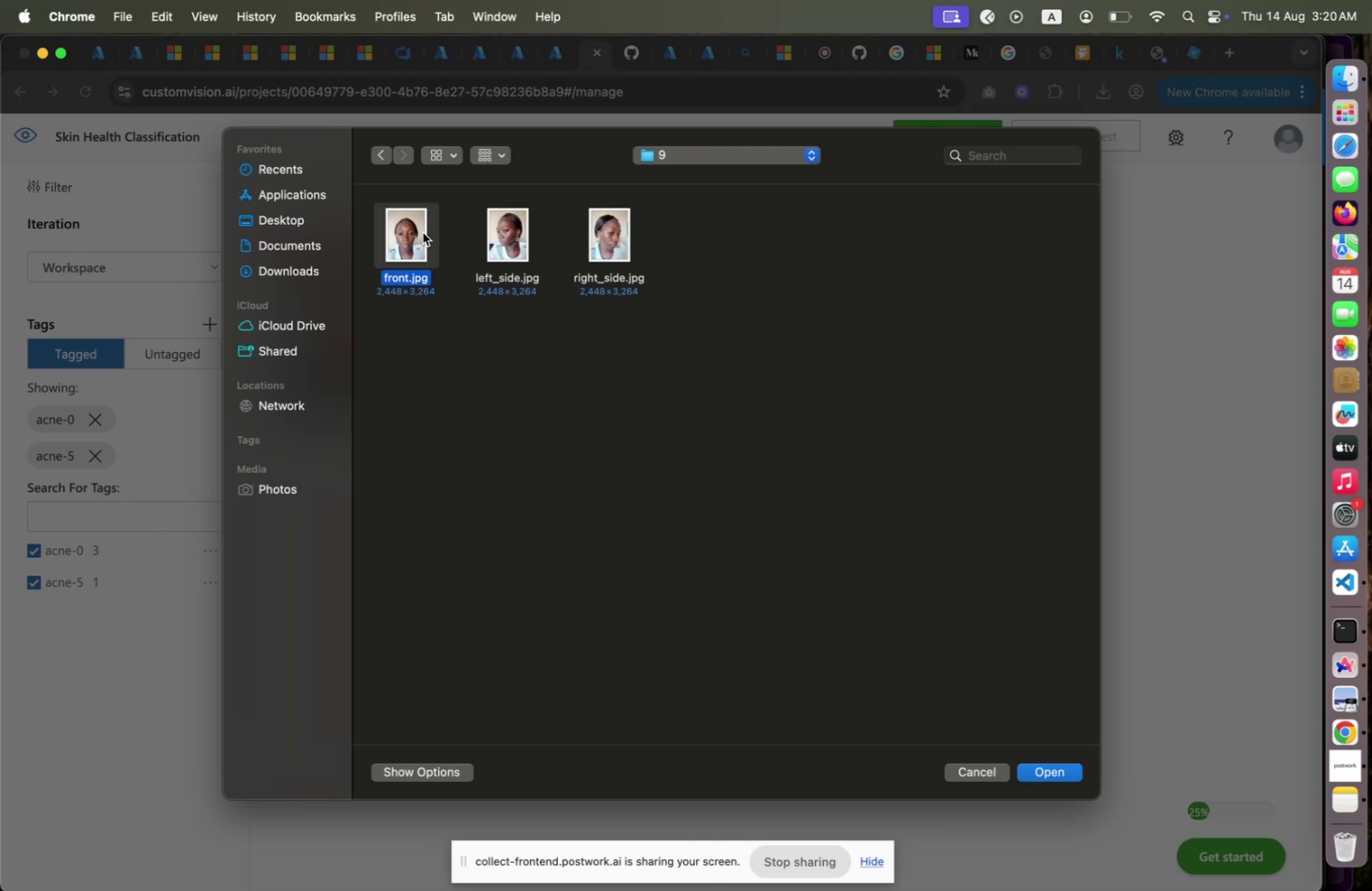 
hold_key(key=ArrowRight, duration=0.37)
 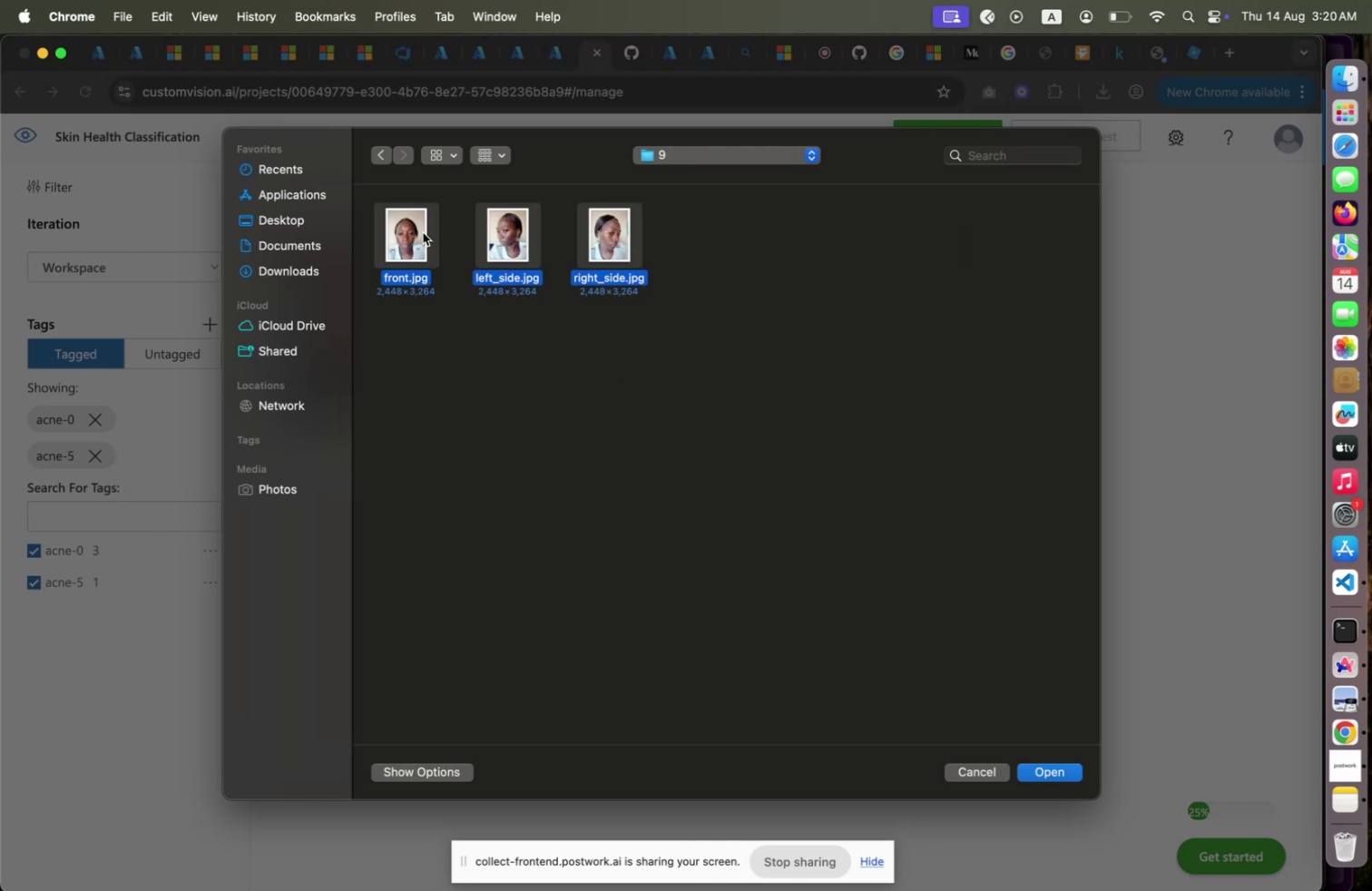 
key(Shift+ArrowRight)
 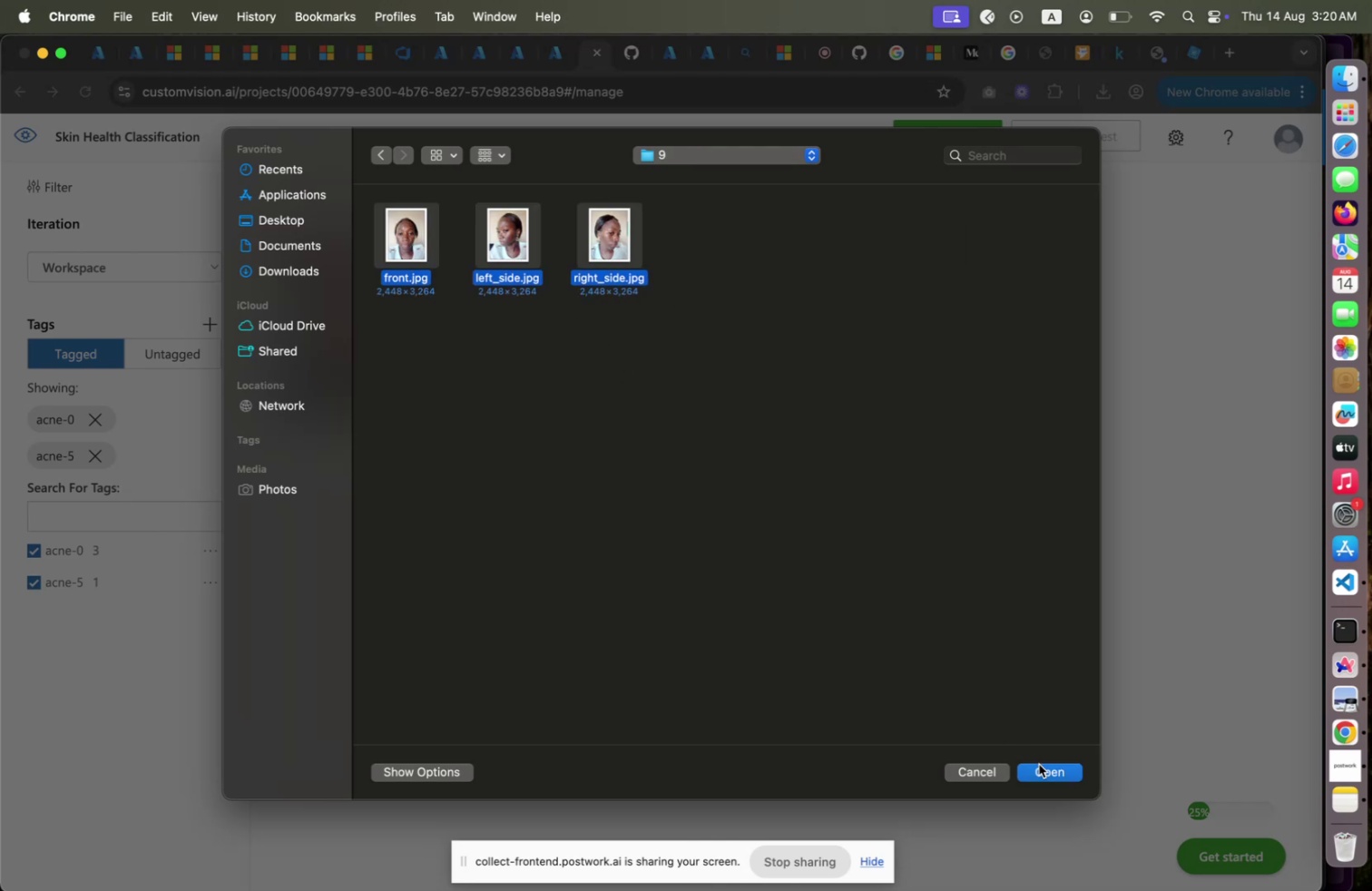 
left_click([1039, 763])
 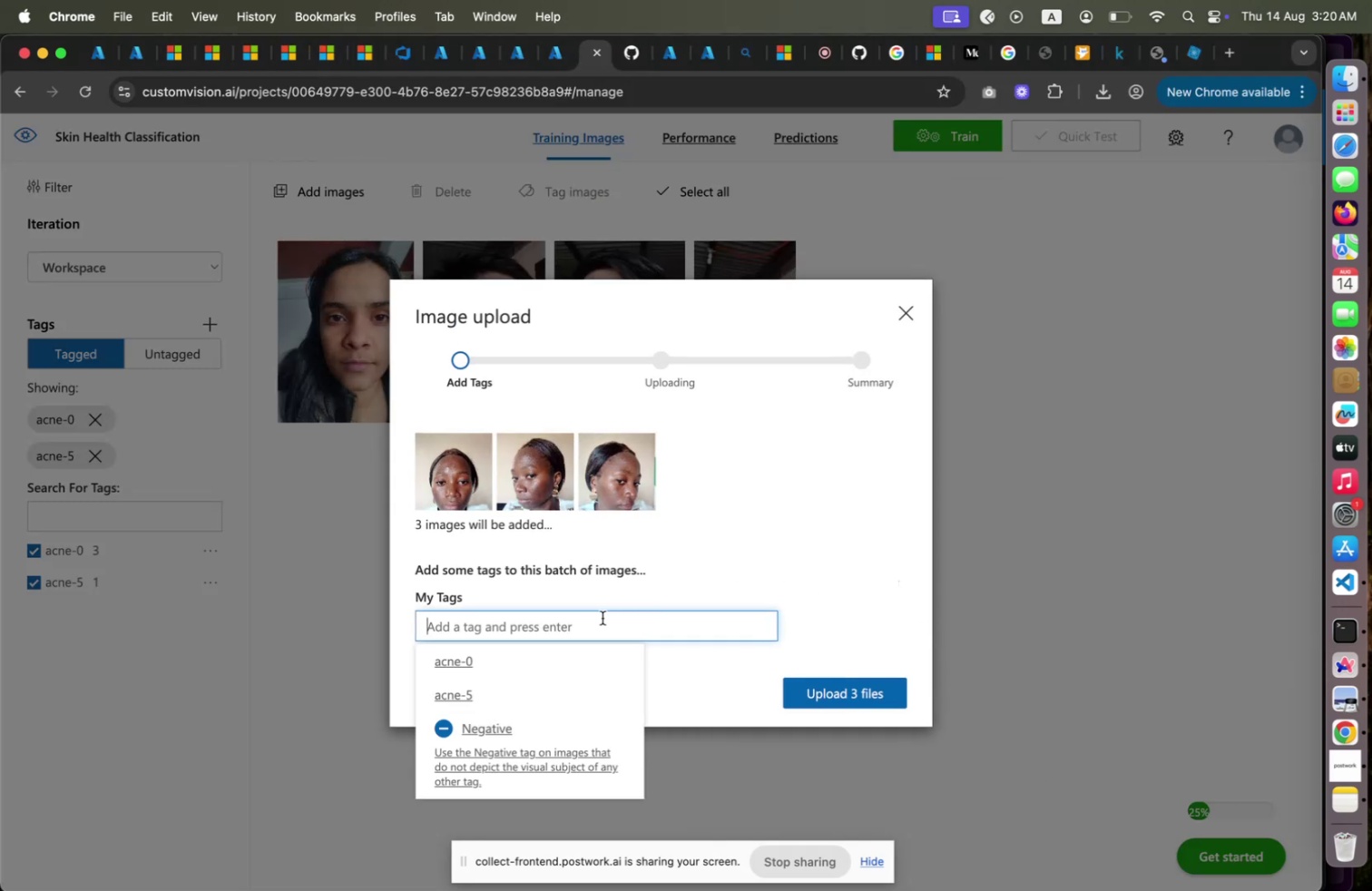 
type(acne-9)
 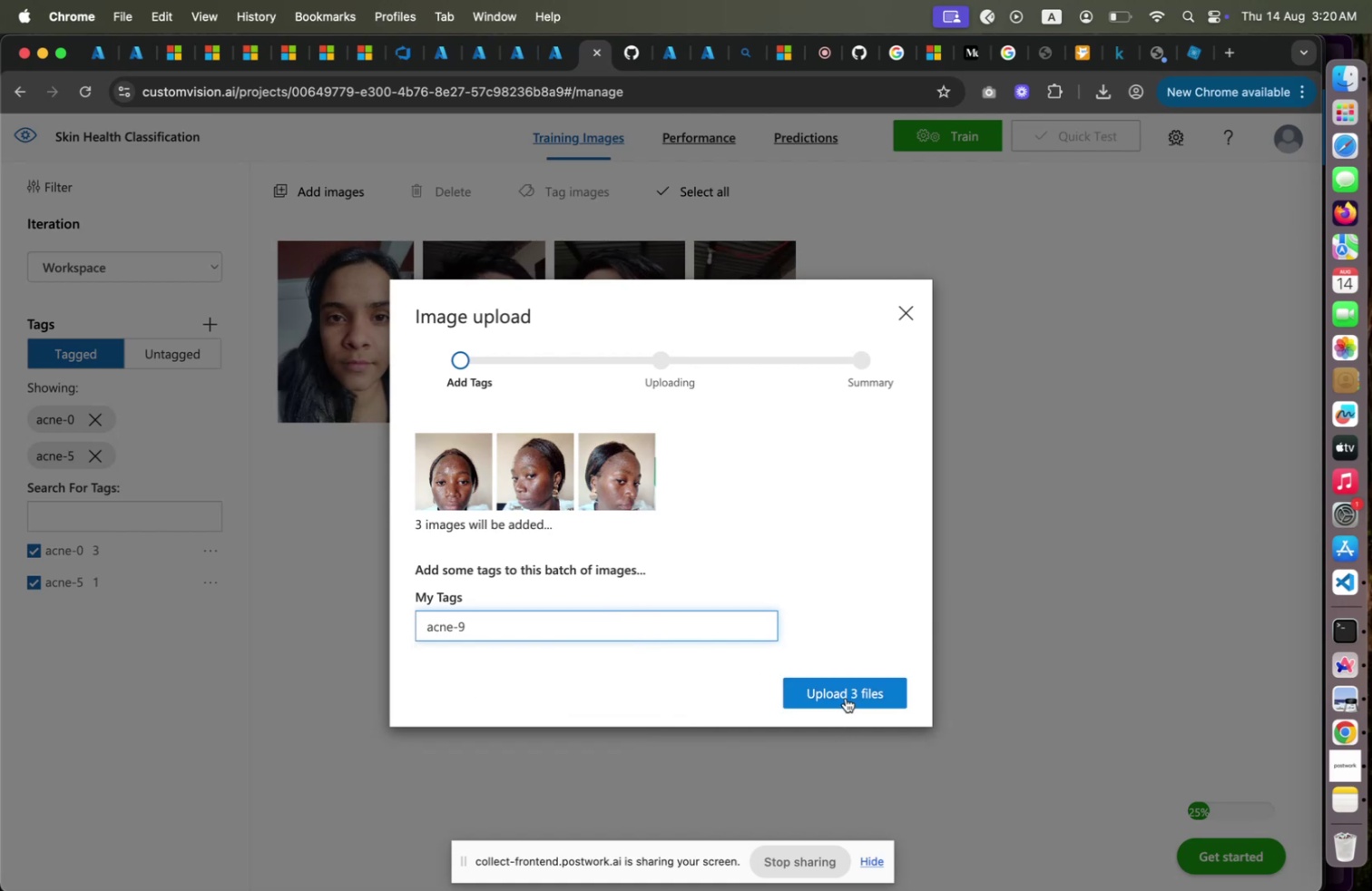 
left_click([846, 695])
 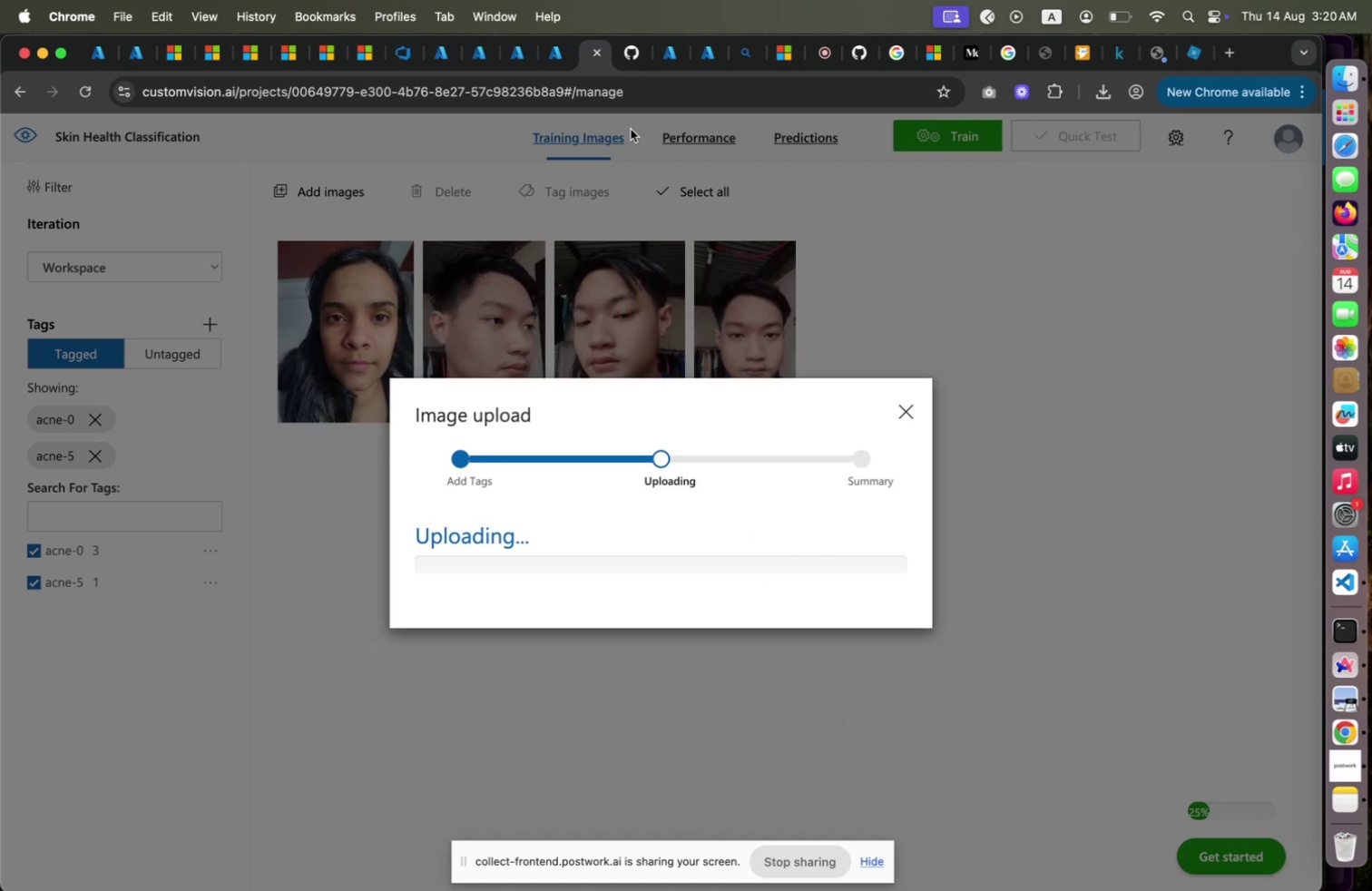 
left_click([545, 67])
 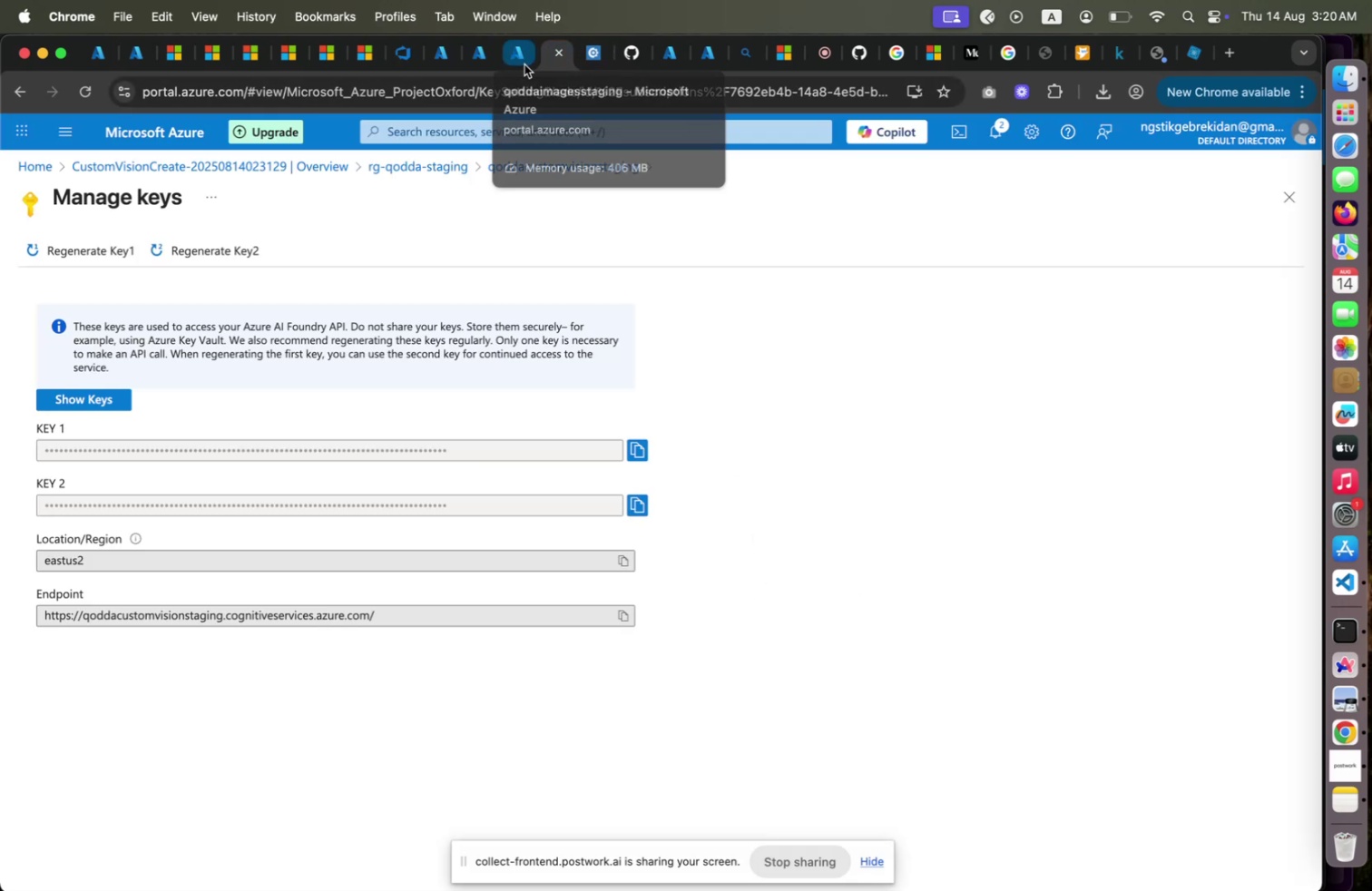 
left_click([524, 64])
 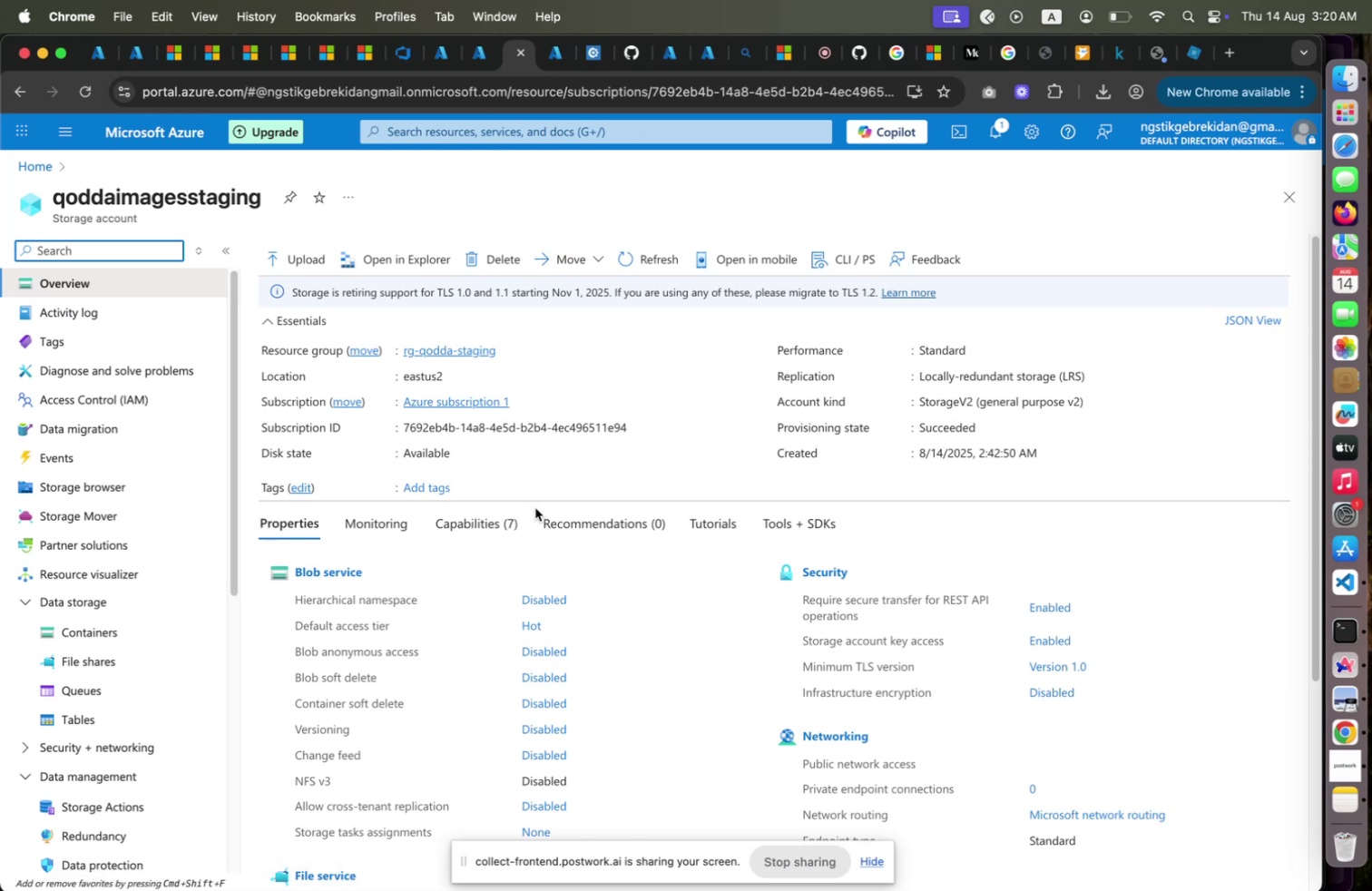 
wait(15.45)
 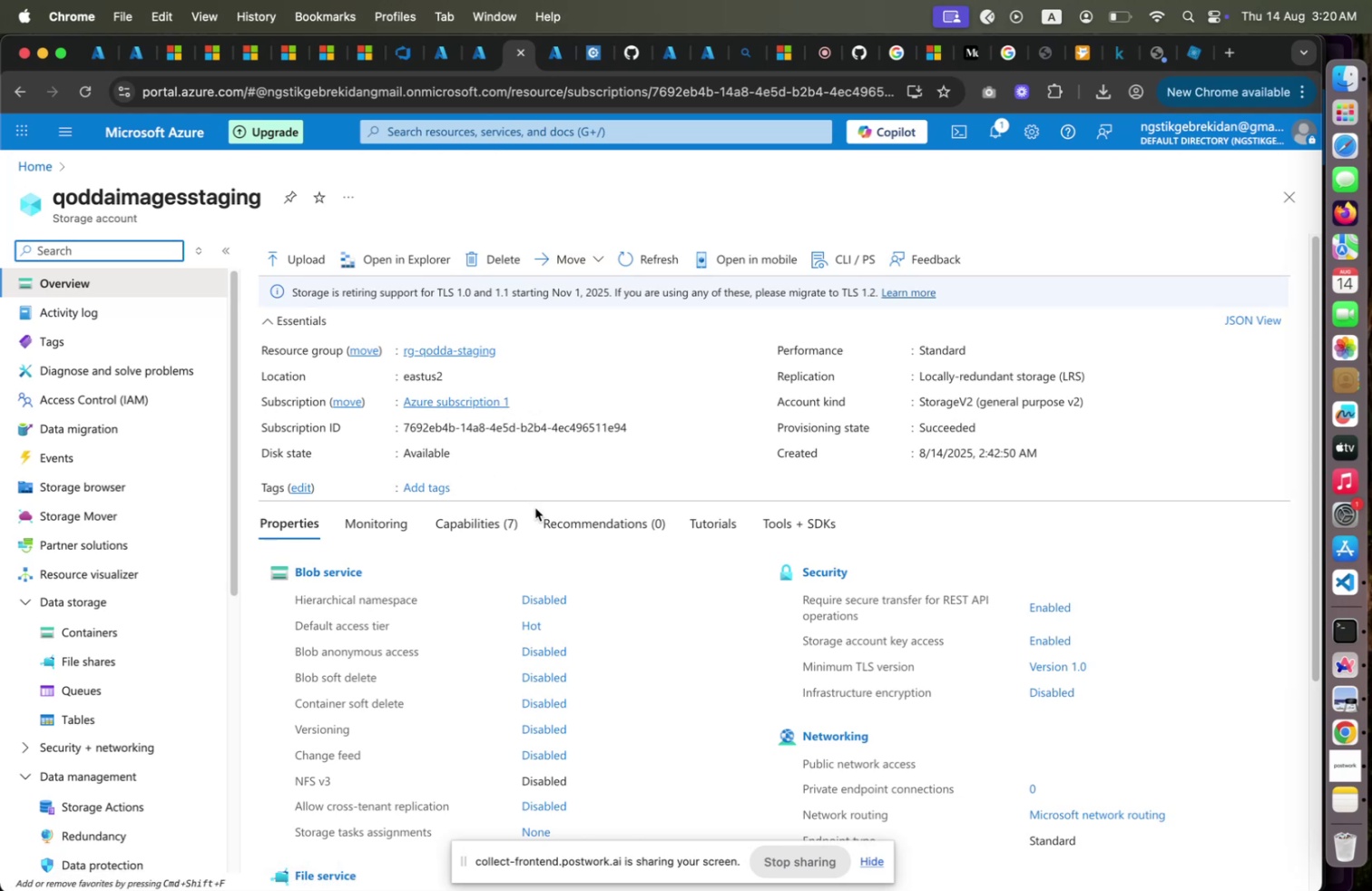 
scroll: coordinate [734, 621], scroll_direction: down, amount: 1.0
 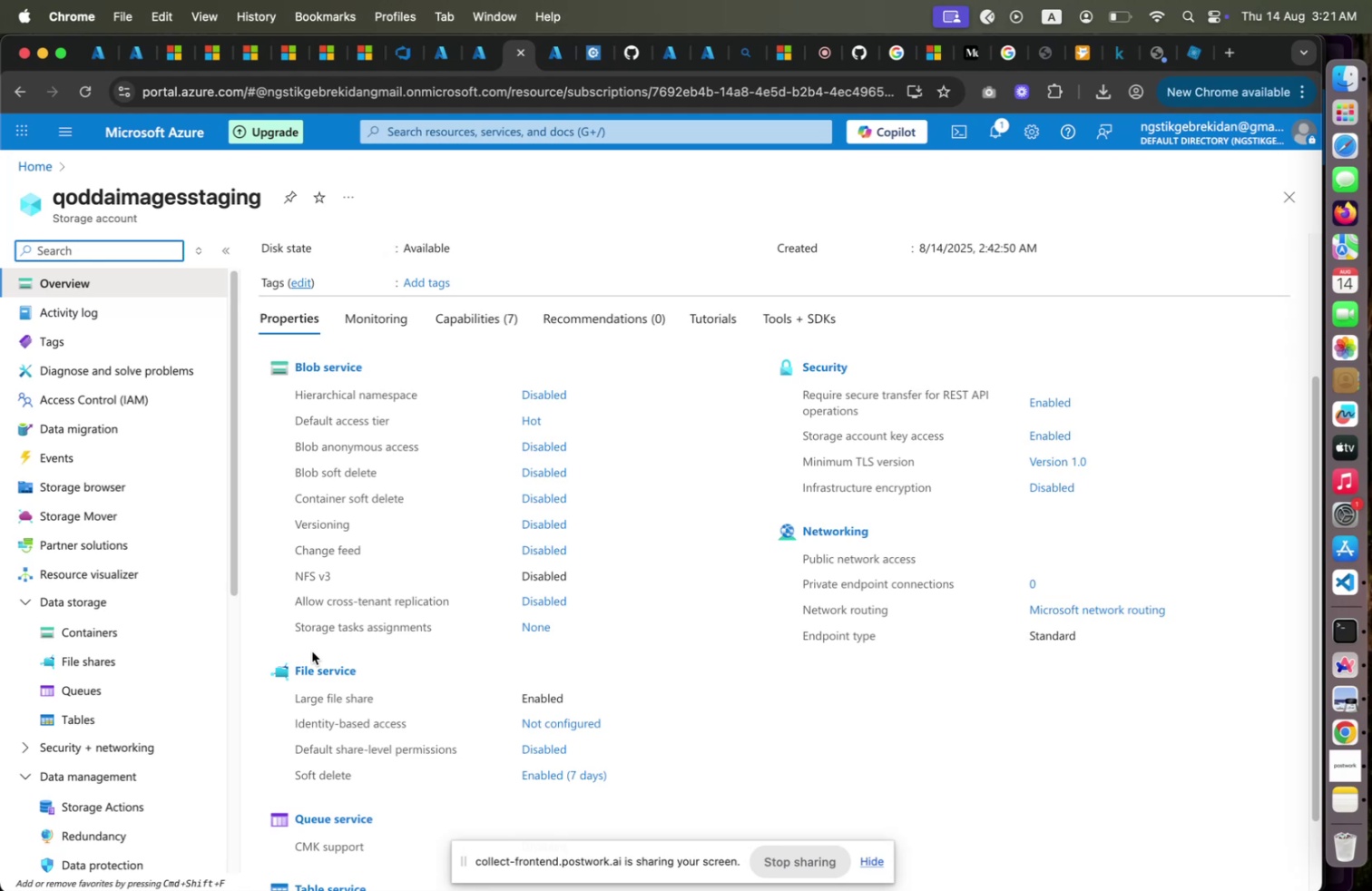 
wait(7.05)
 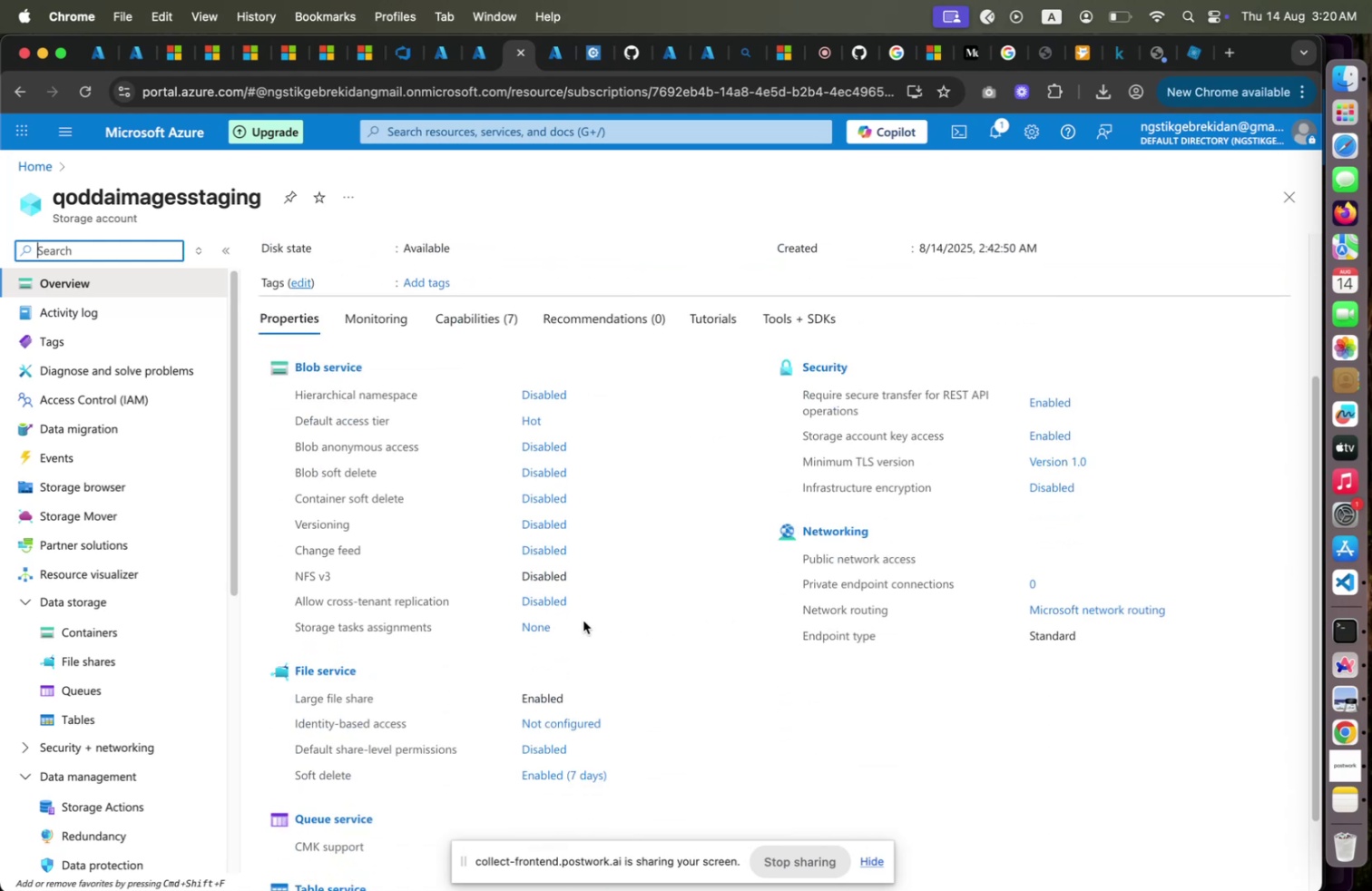 
left_click([90, 465])
 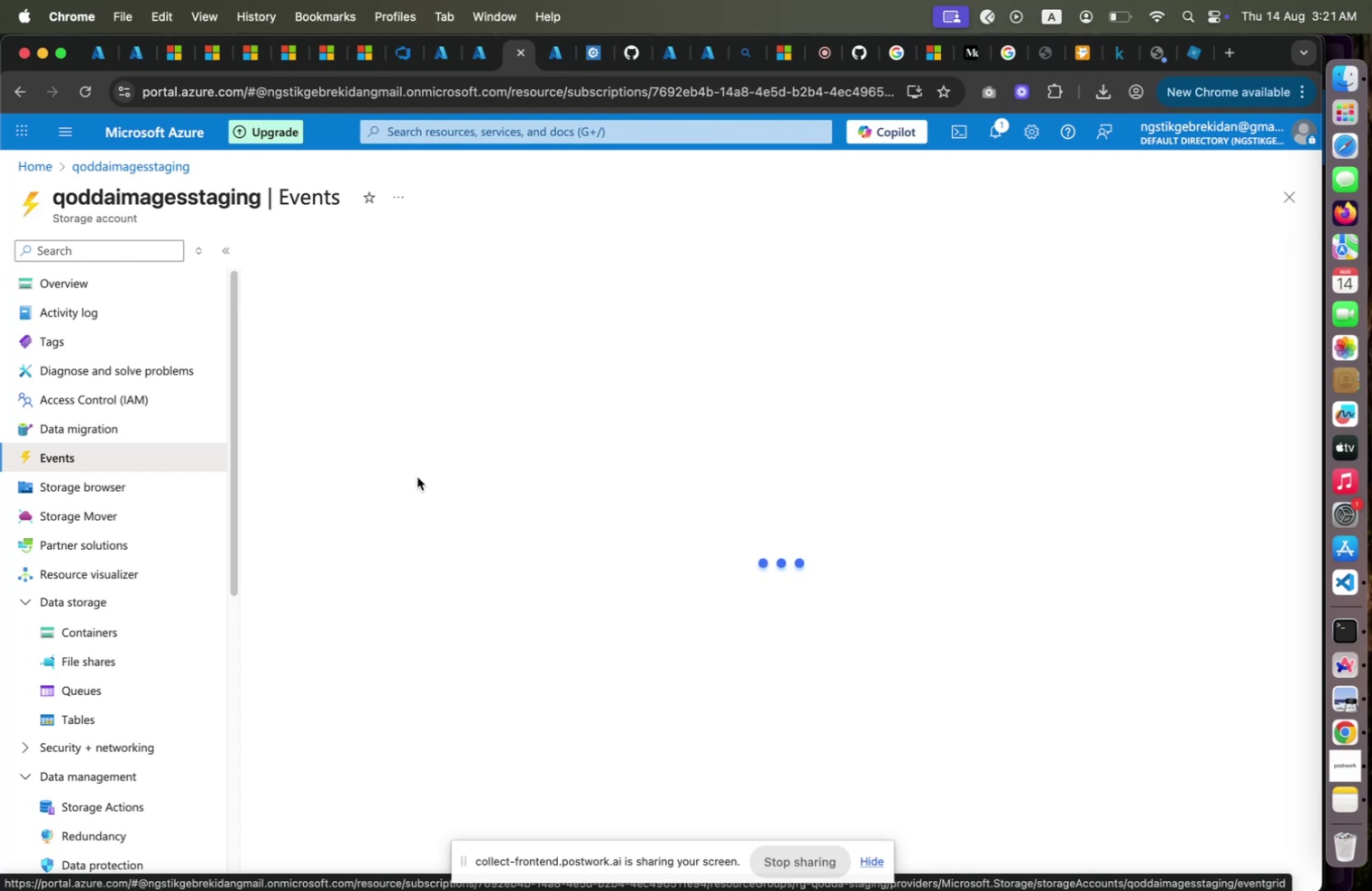 
wait(19.3)
 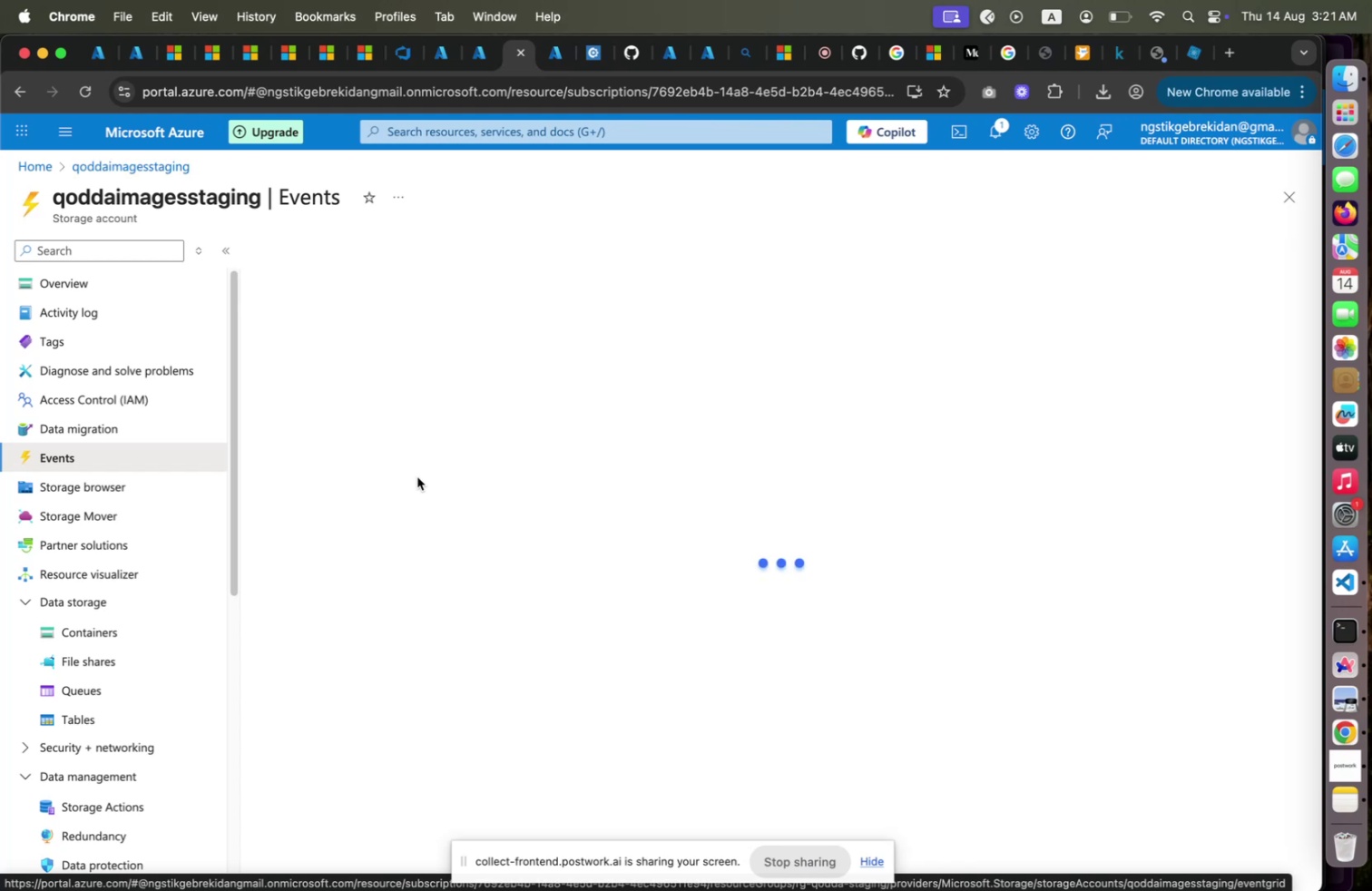 
scroll: coordinate [110, 709], scroll_direction: down, amount: 3.0
 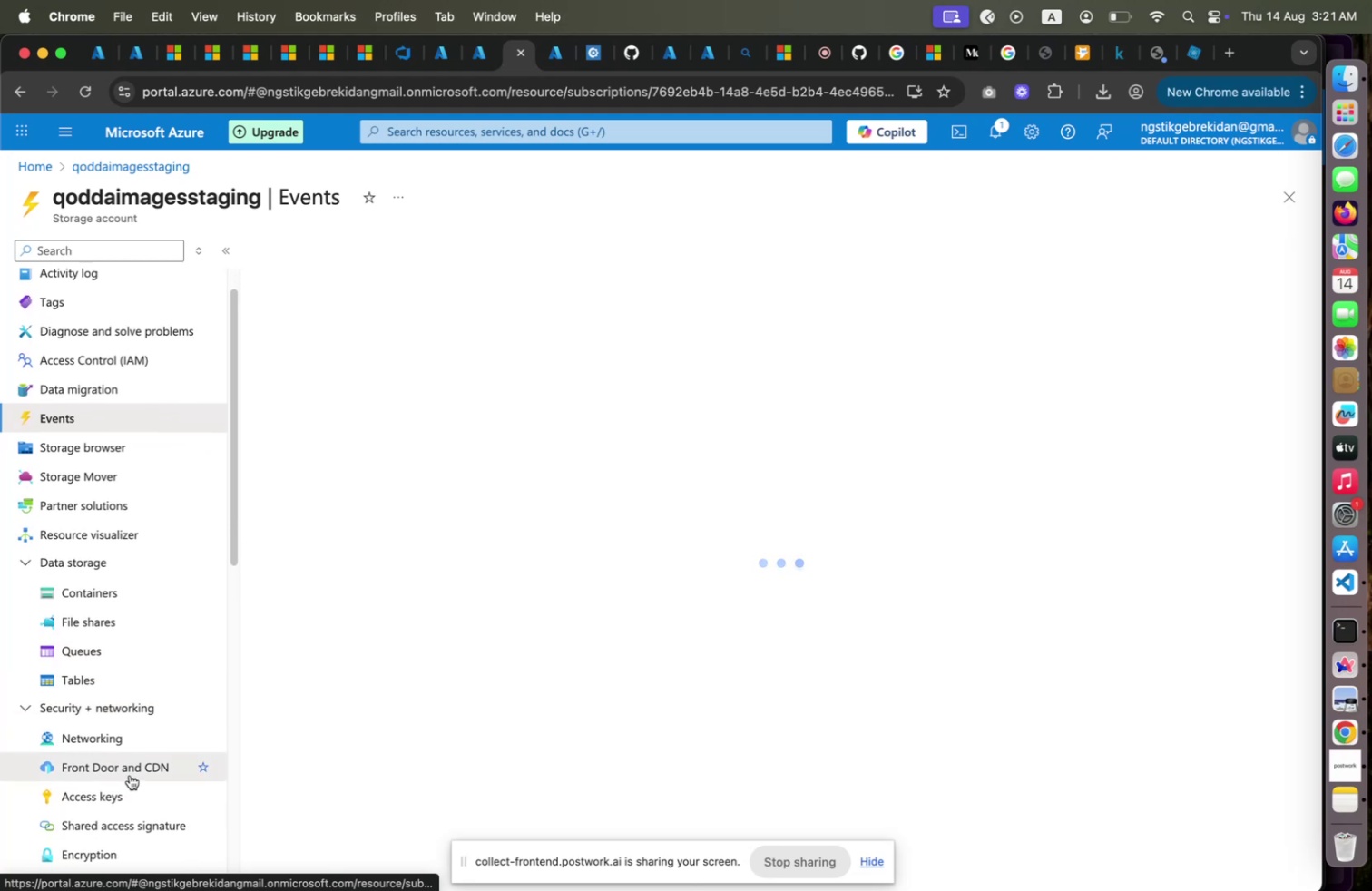 
left_click([130, 774])
 